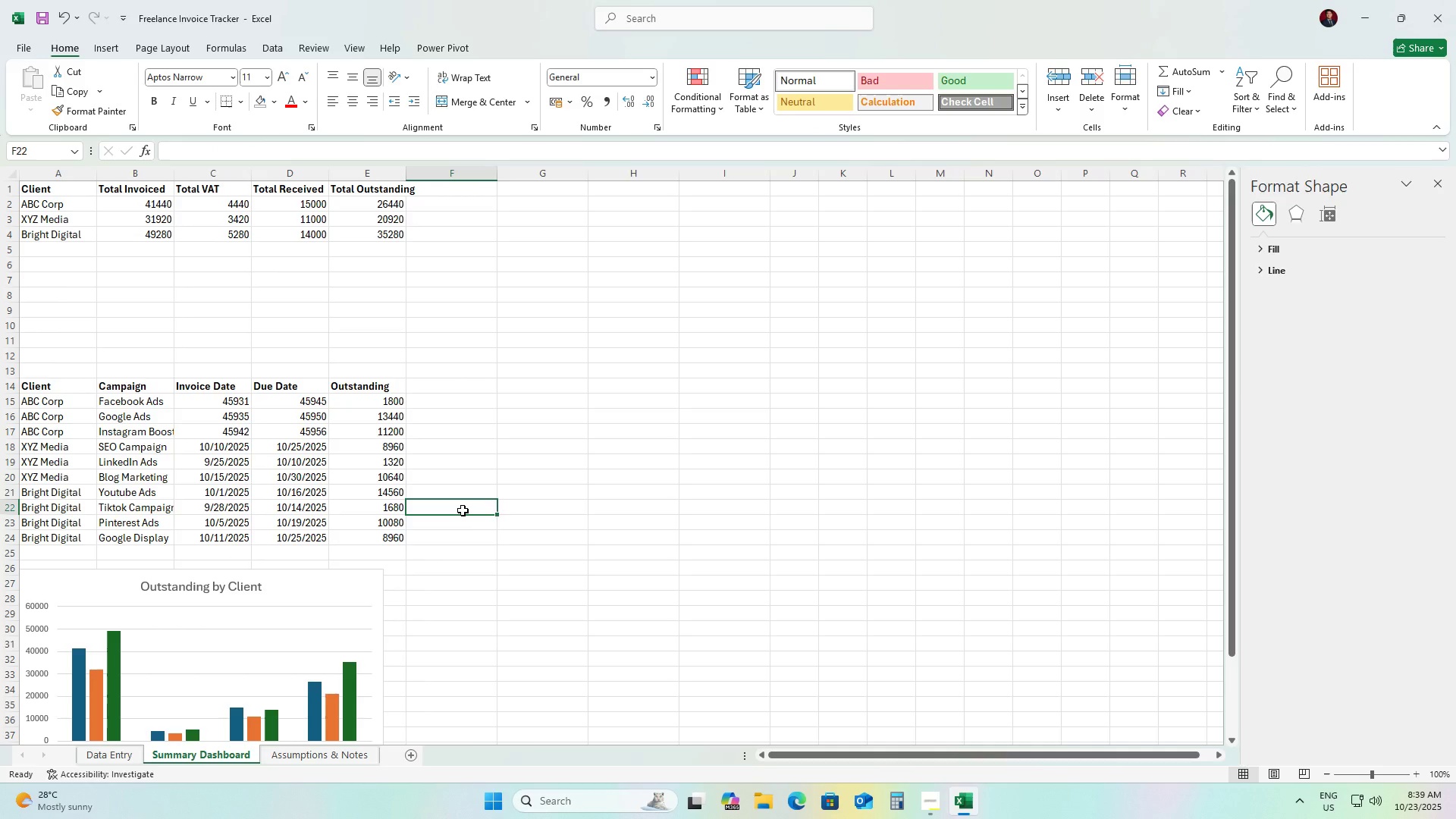 
key(Control+Z)
 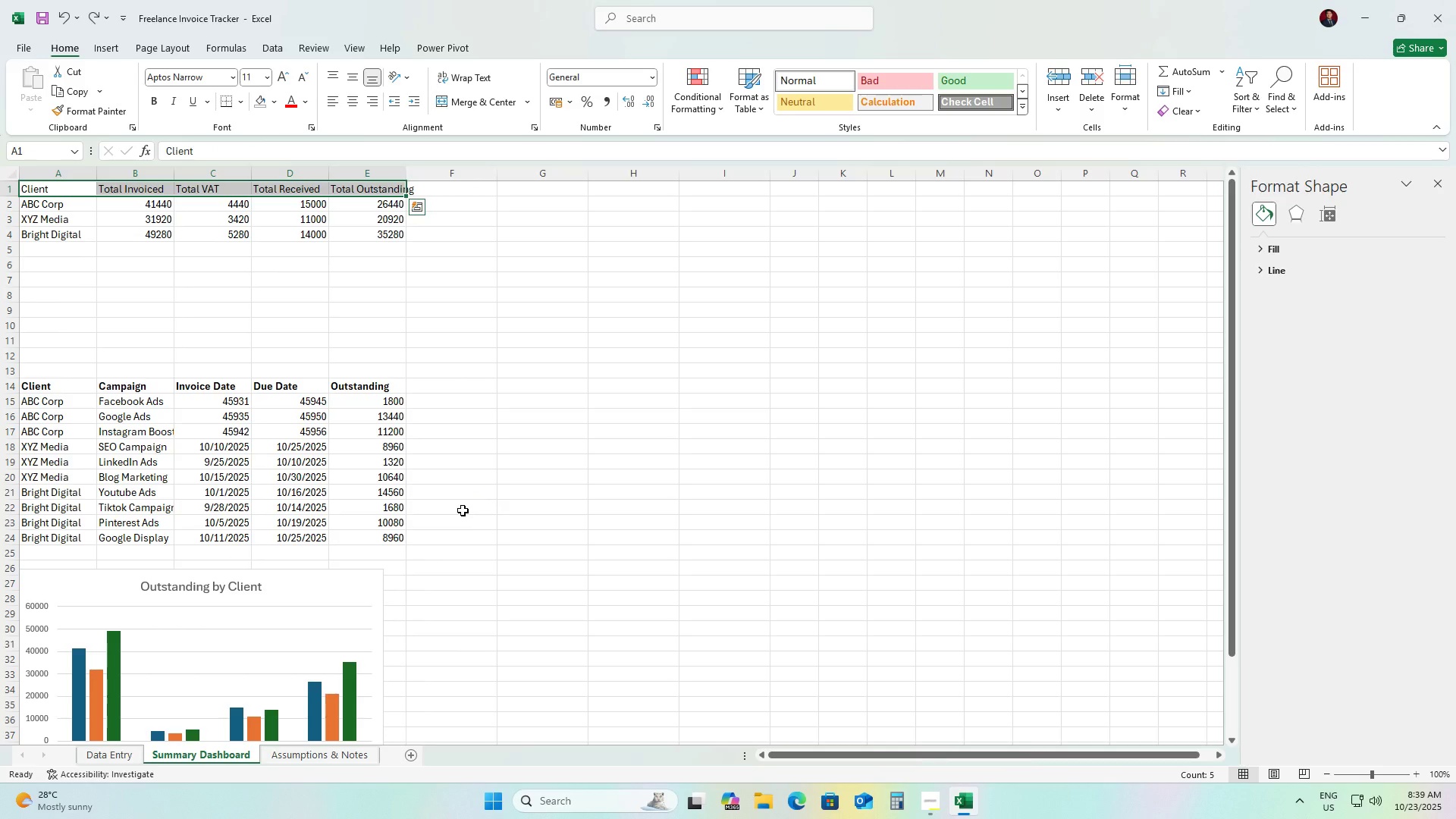 
key(Control+Z)
 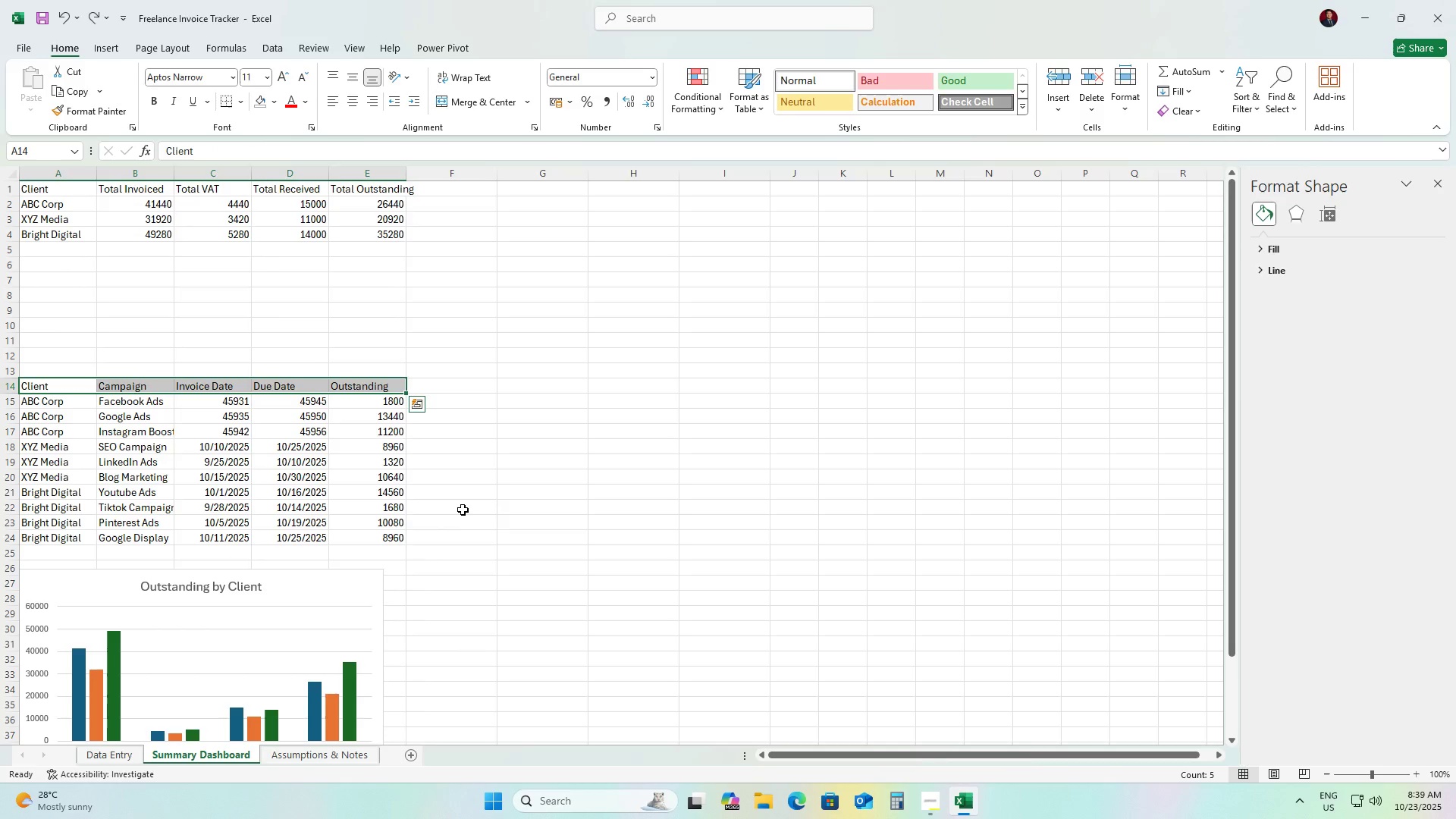 
key(Control+Y)
 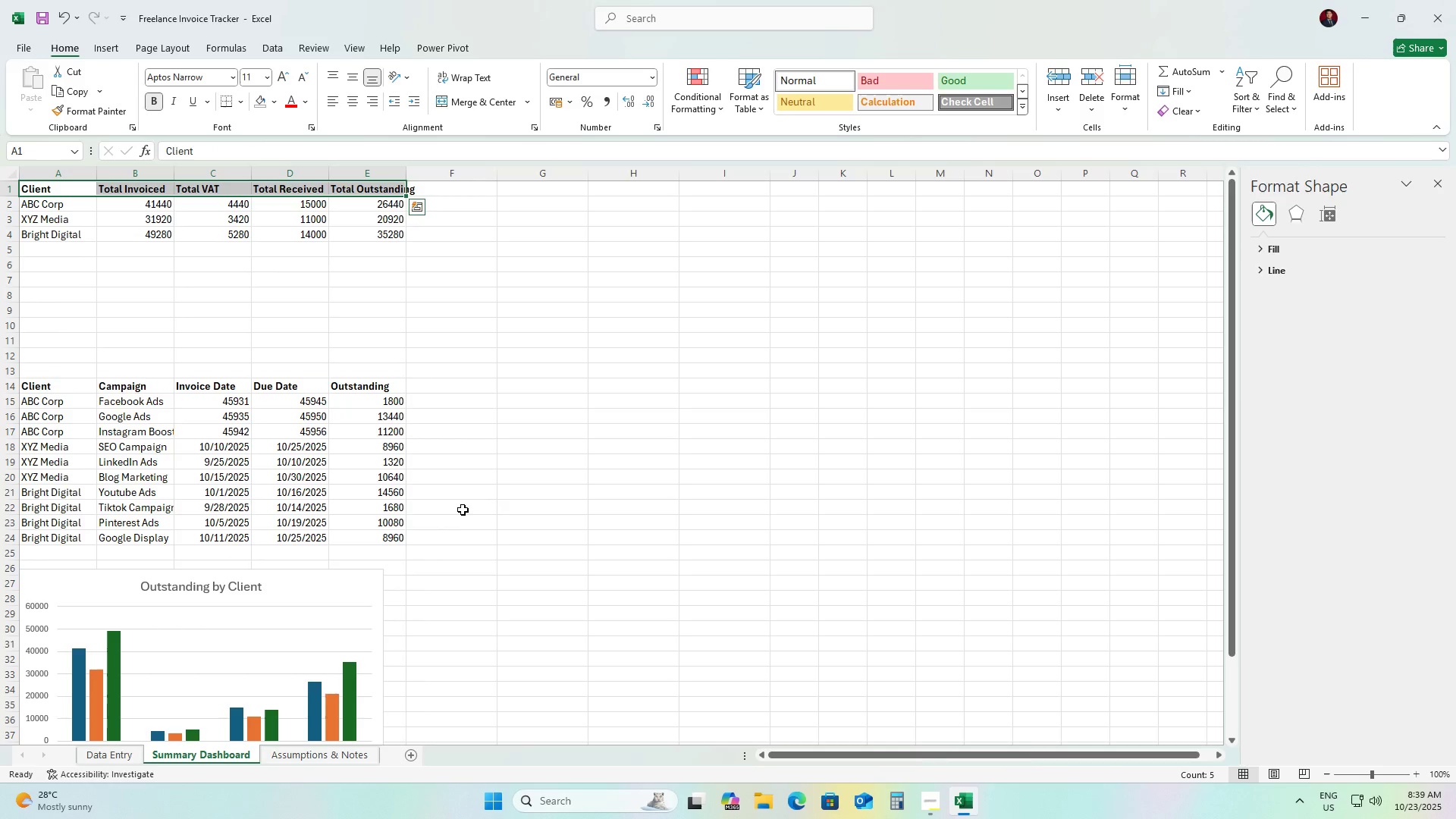 
key(Control+Y)
 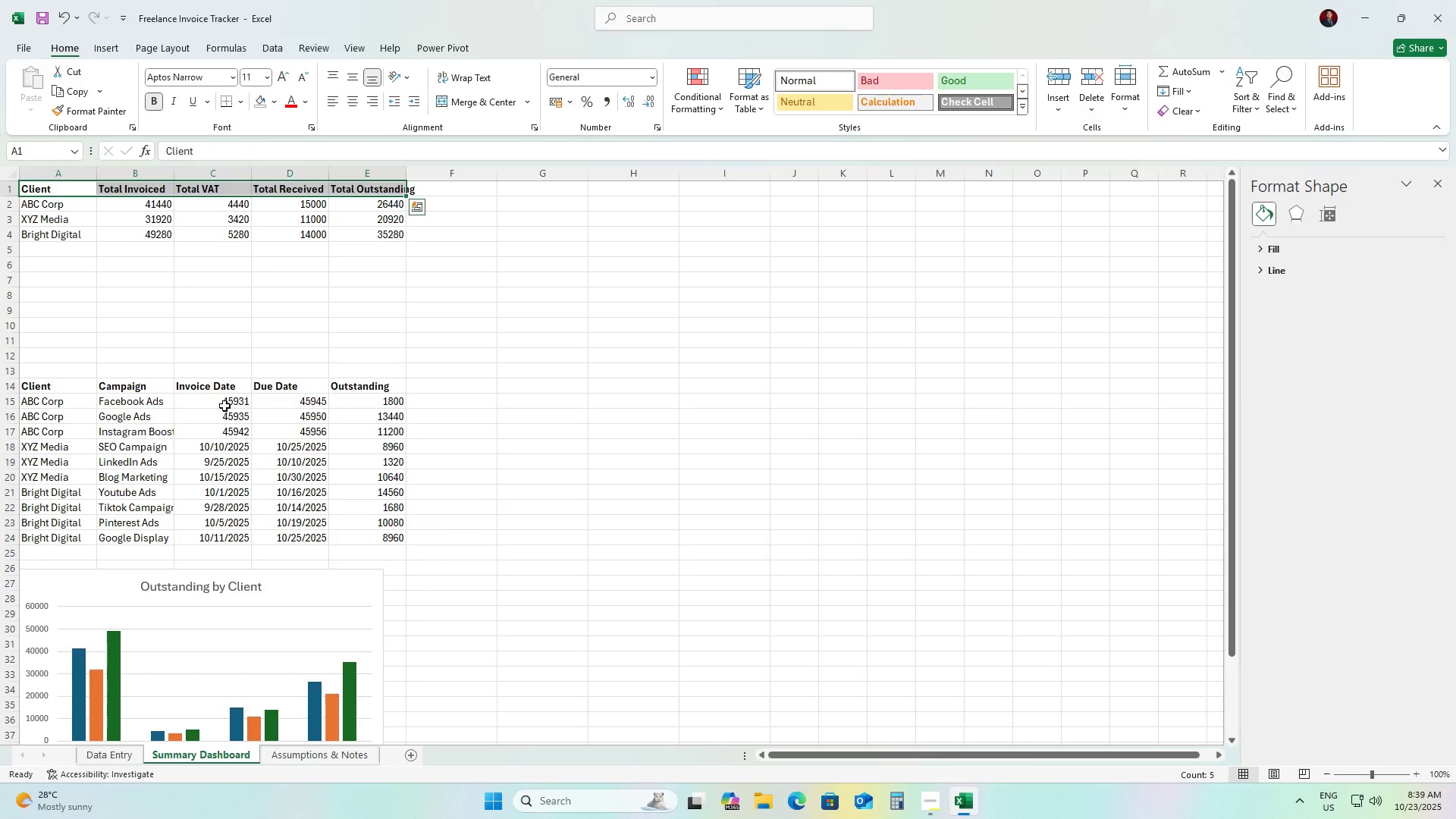 
left_click([224, 406])
 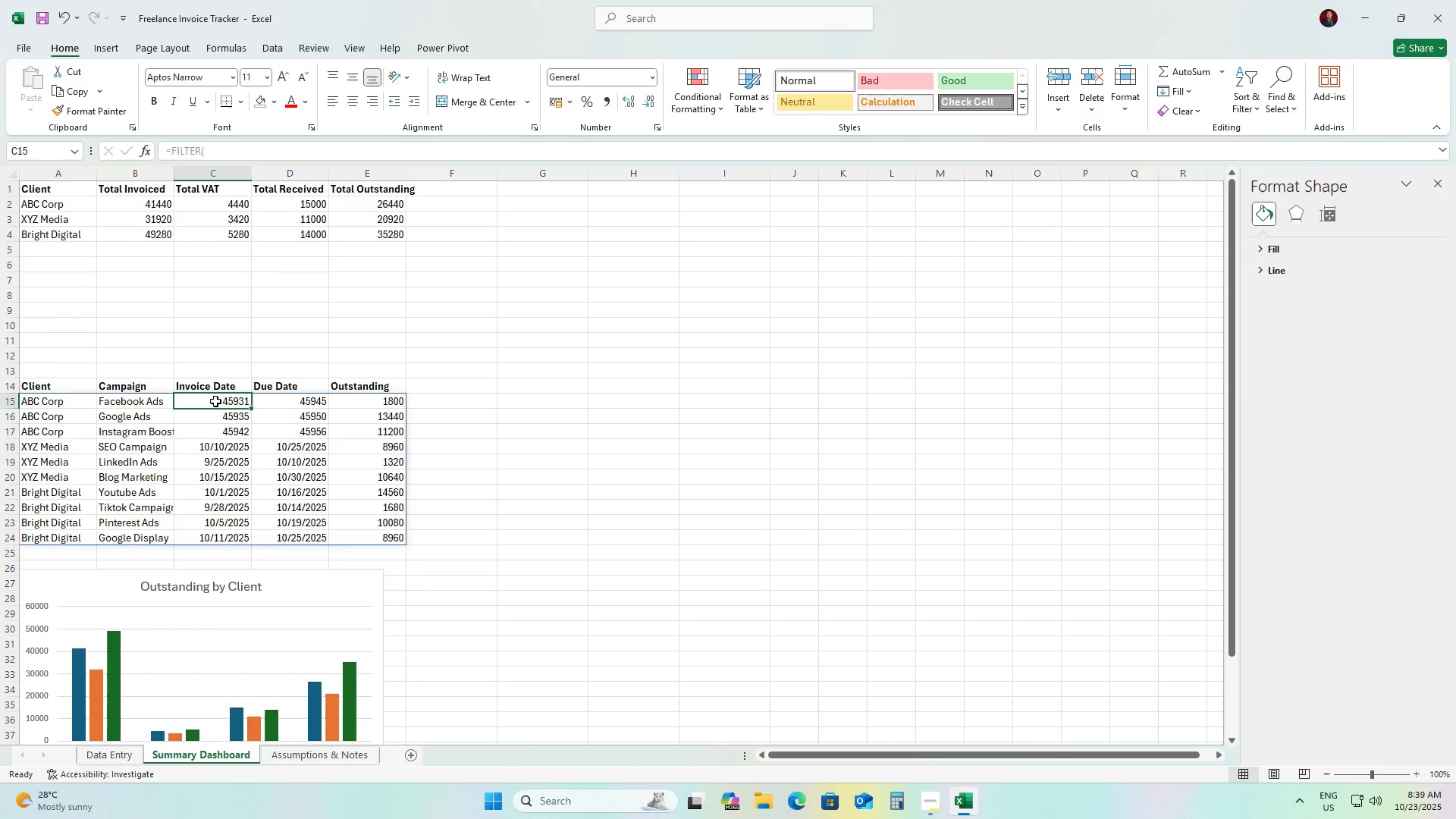 
left_click([215, 401])
 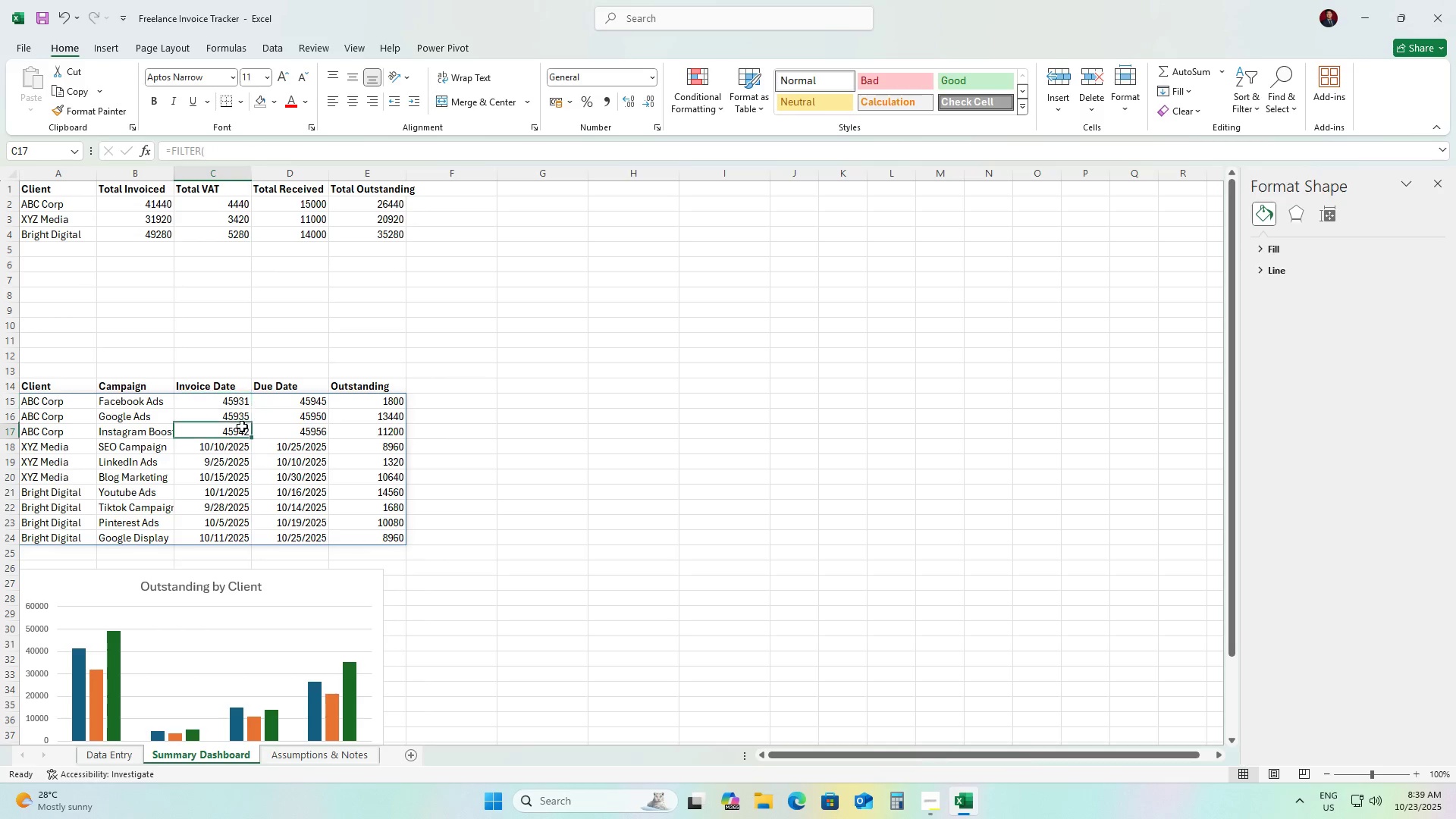 
left_click([242, 426])
 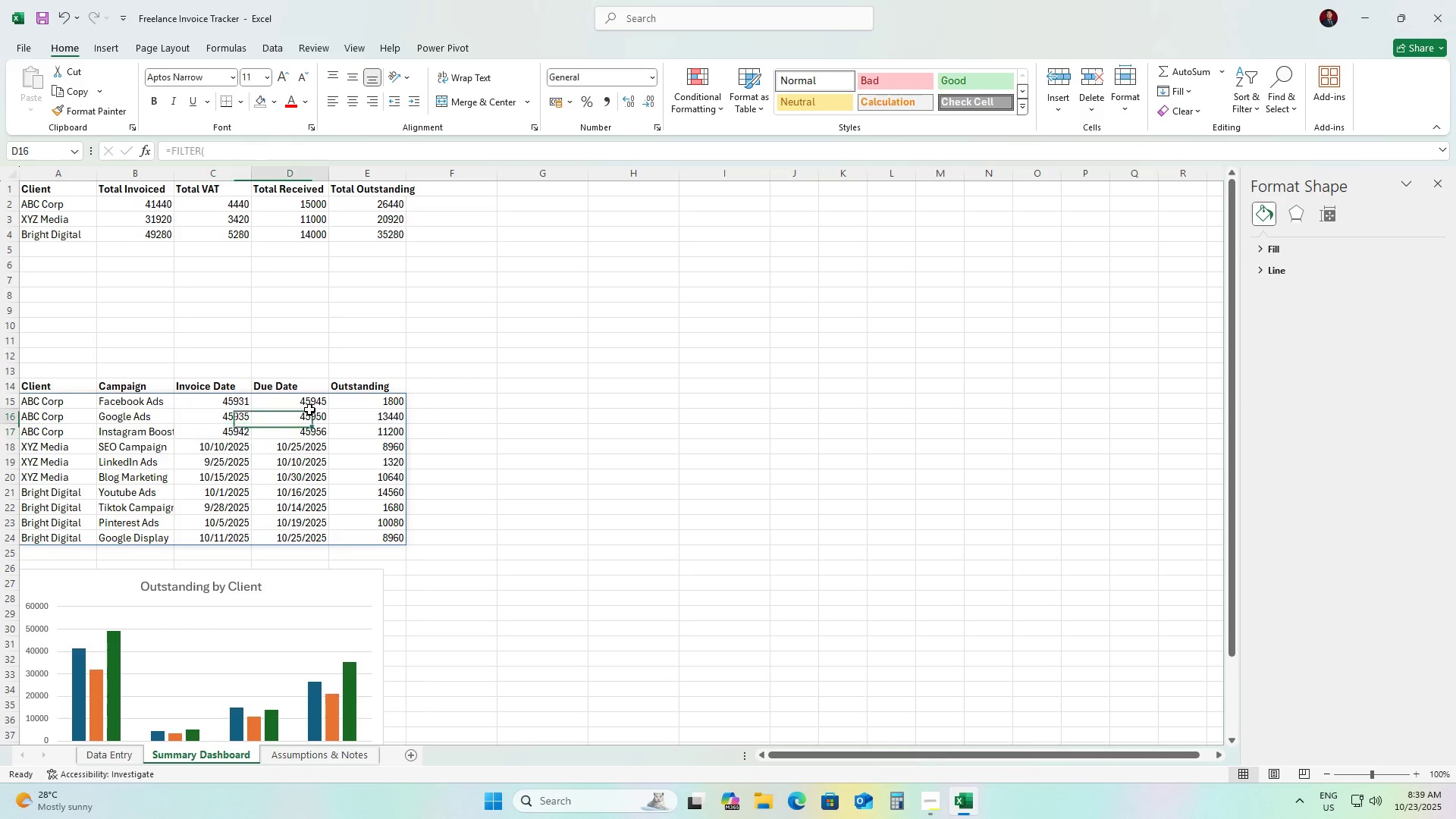 
left_click([309, 410])
 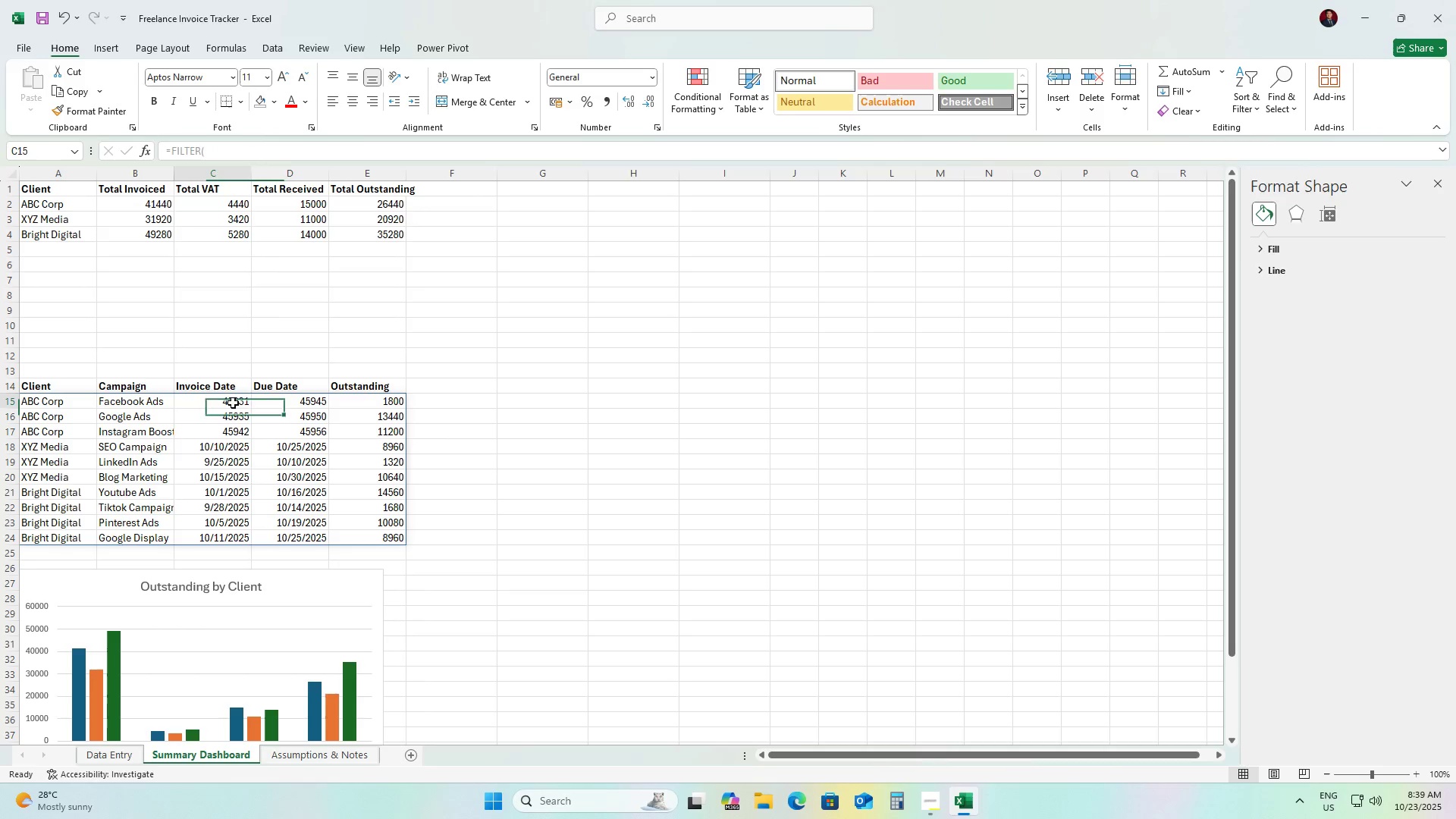 
left_click([233, 403])
 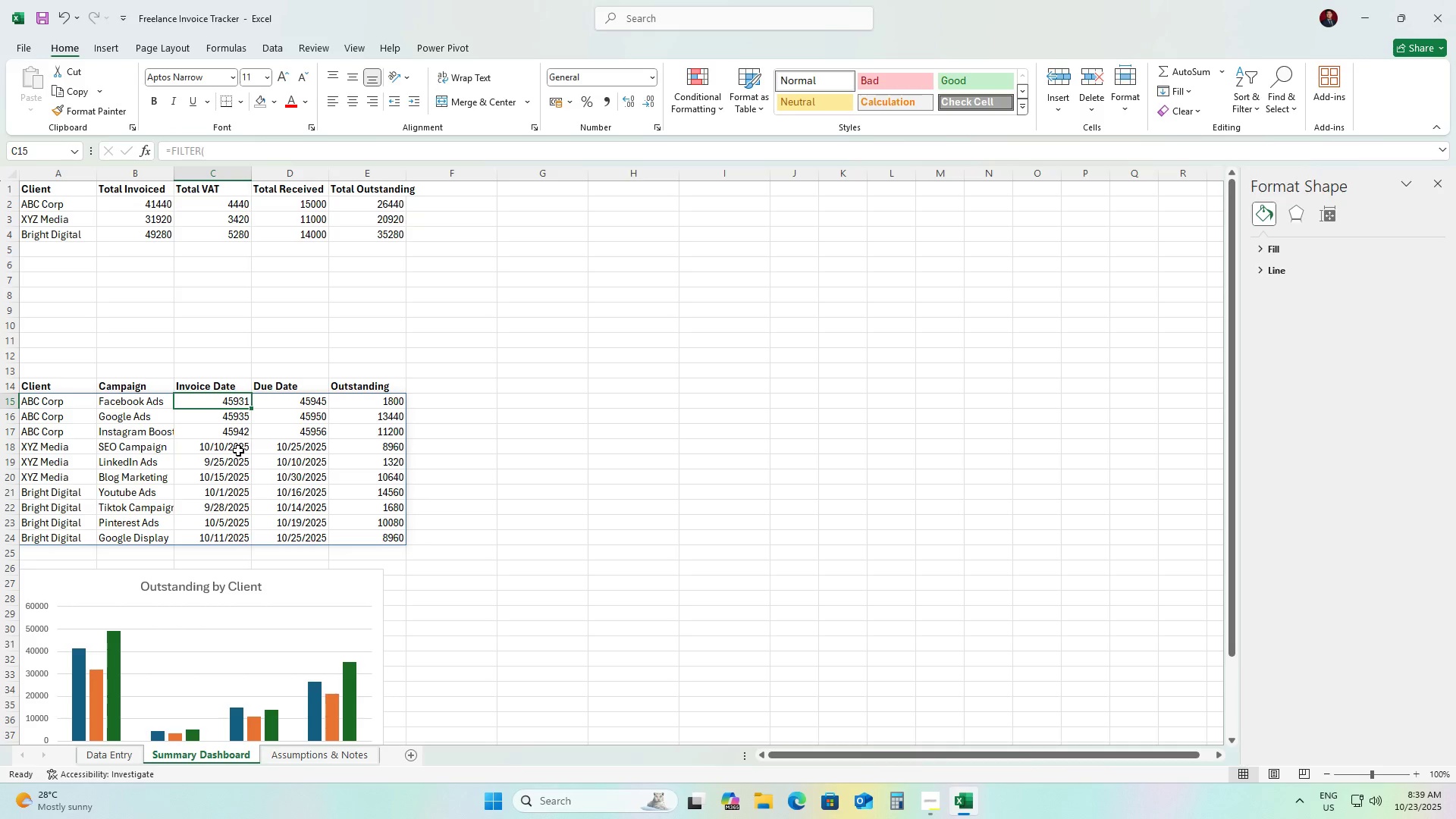 
left_click([237, 453])
 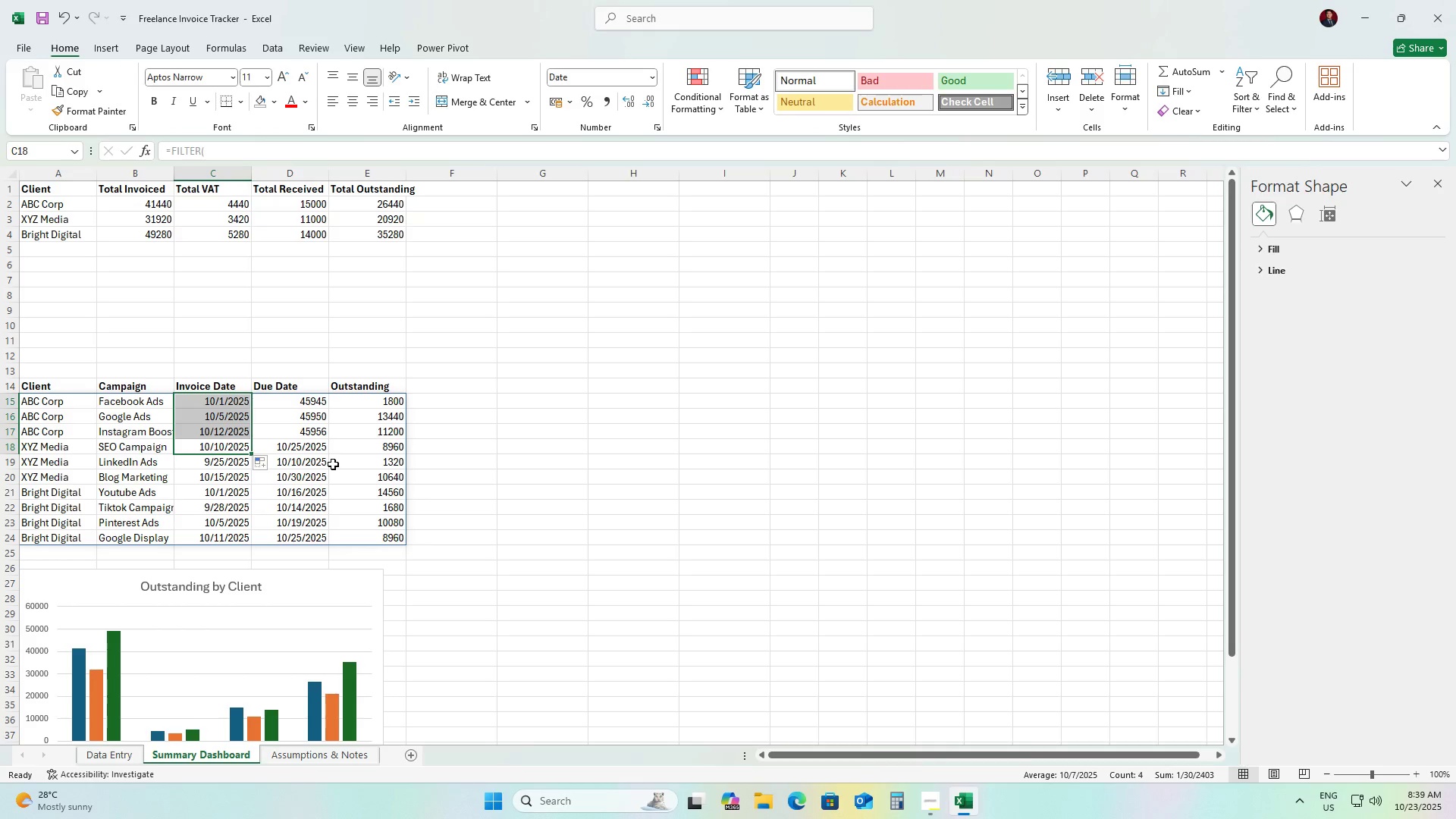 
left_click([318, 444])
 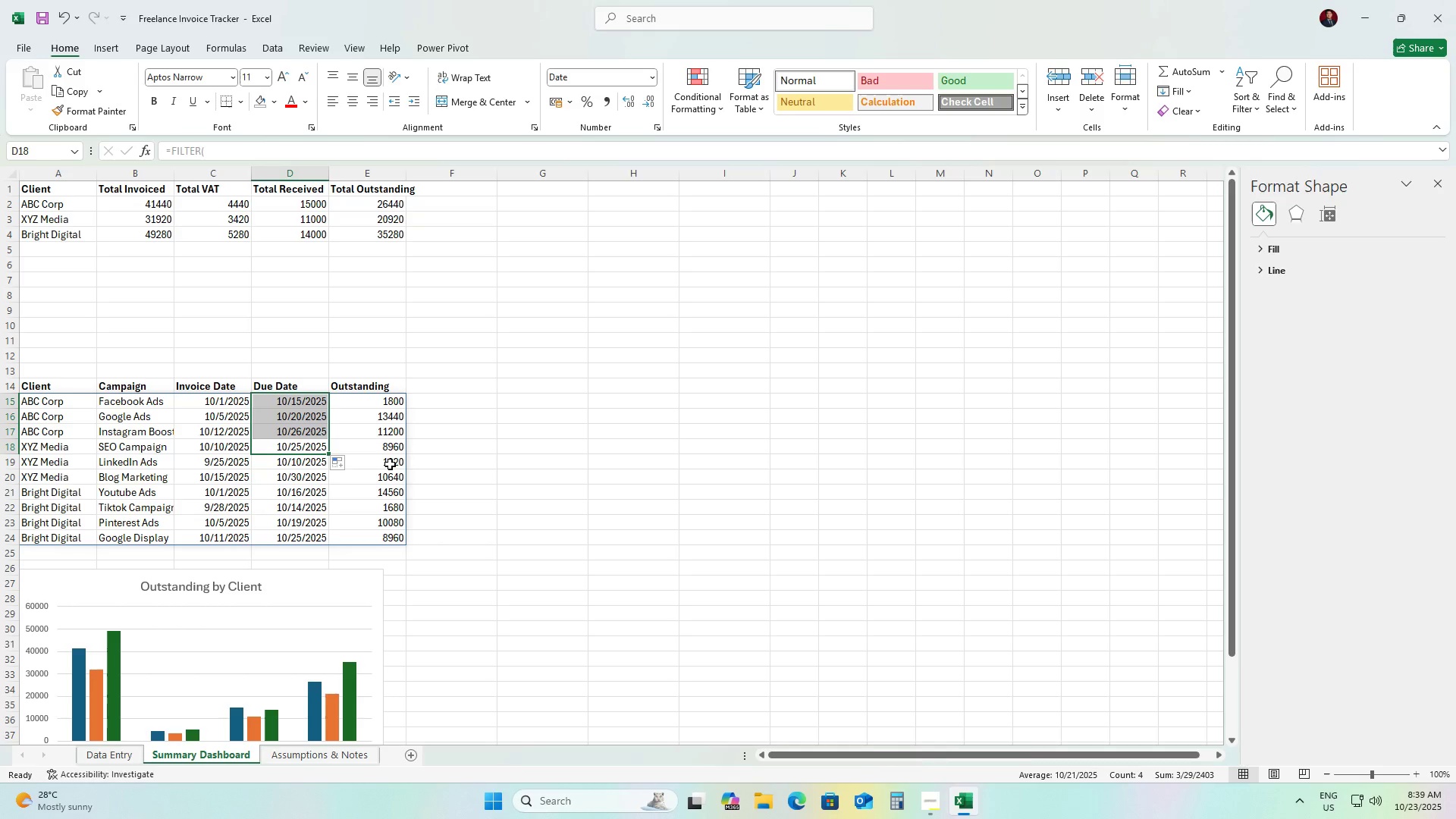 
wait(5.34)
 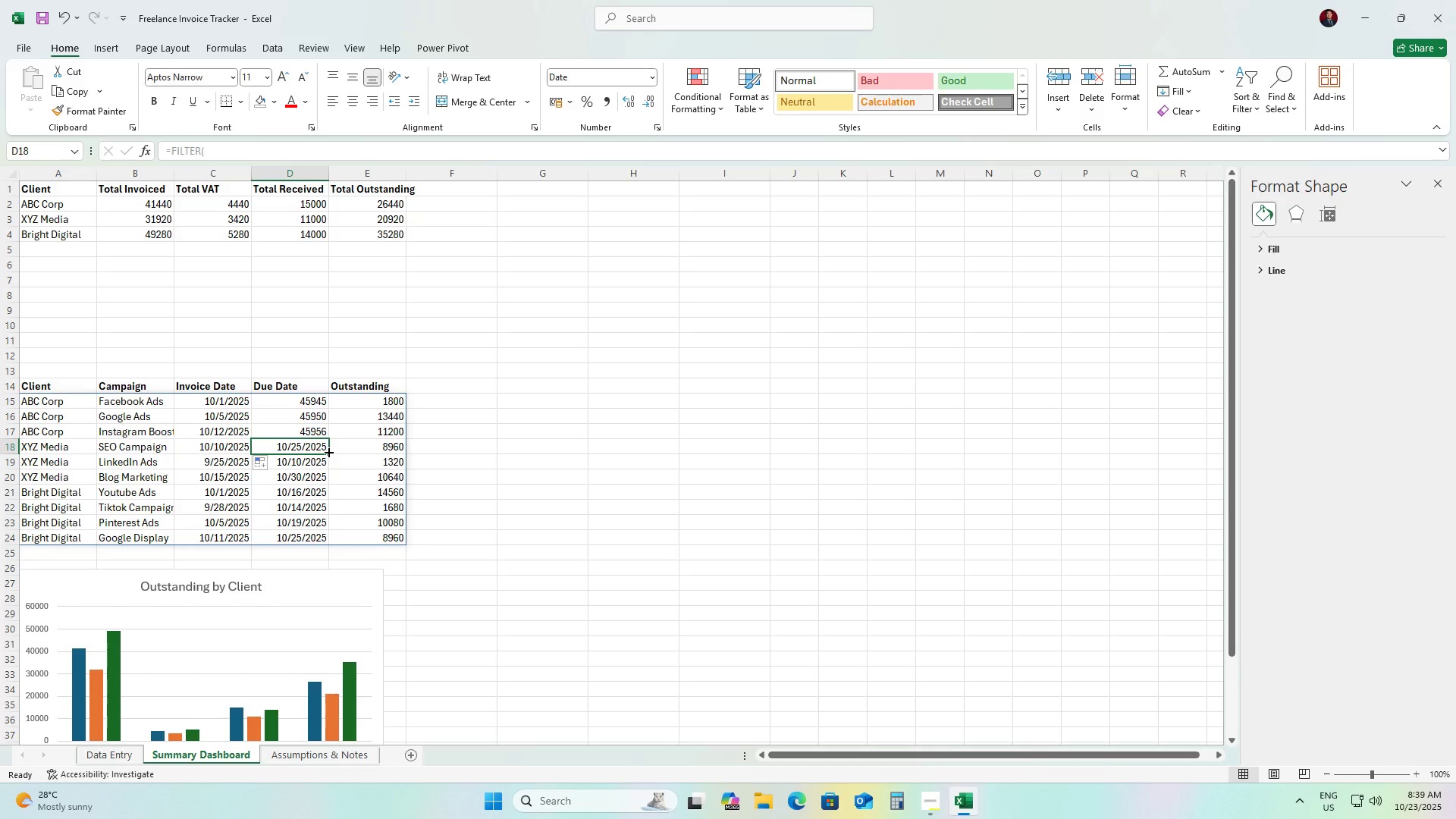 
left_click([399, 450])
 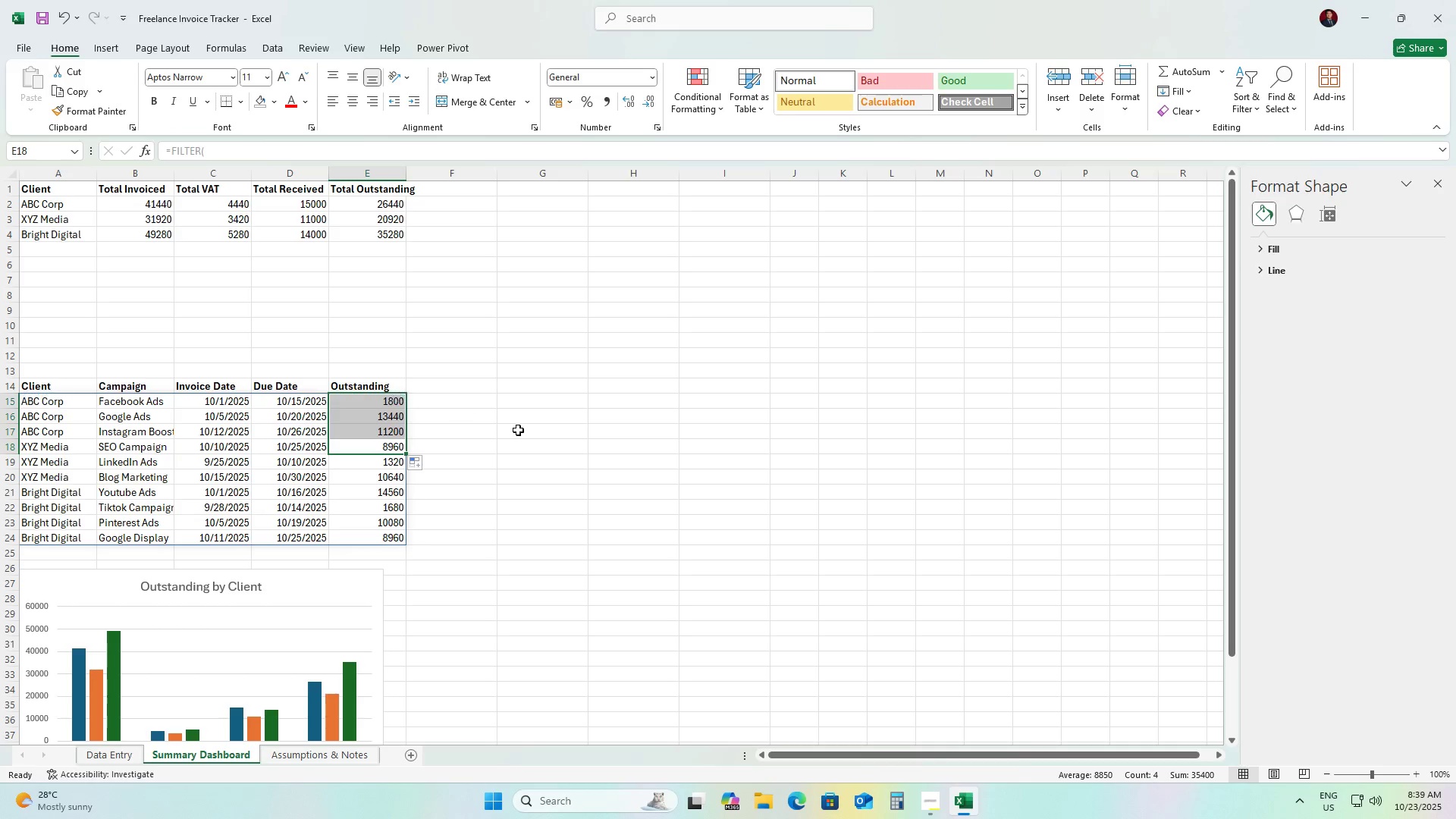 
left_click([524, 439])
 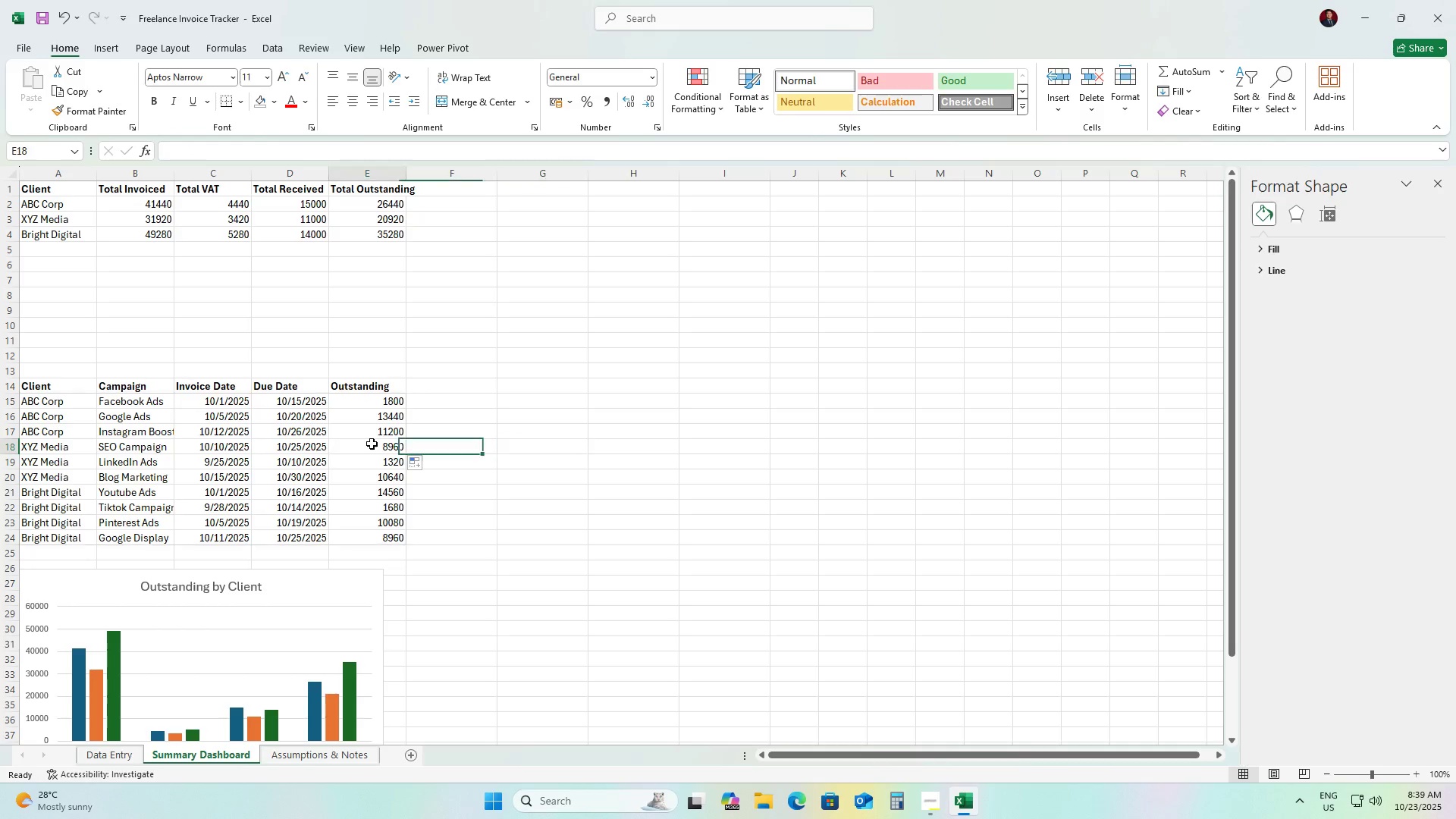 
left_click([372, 444])
 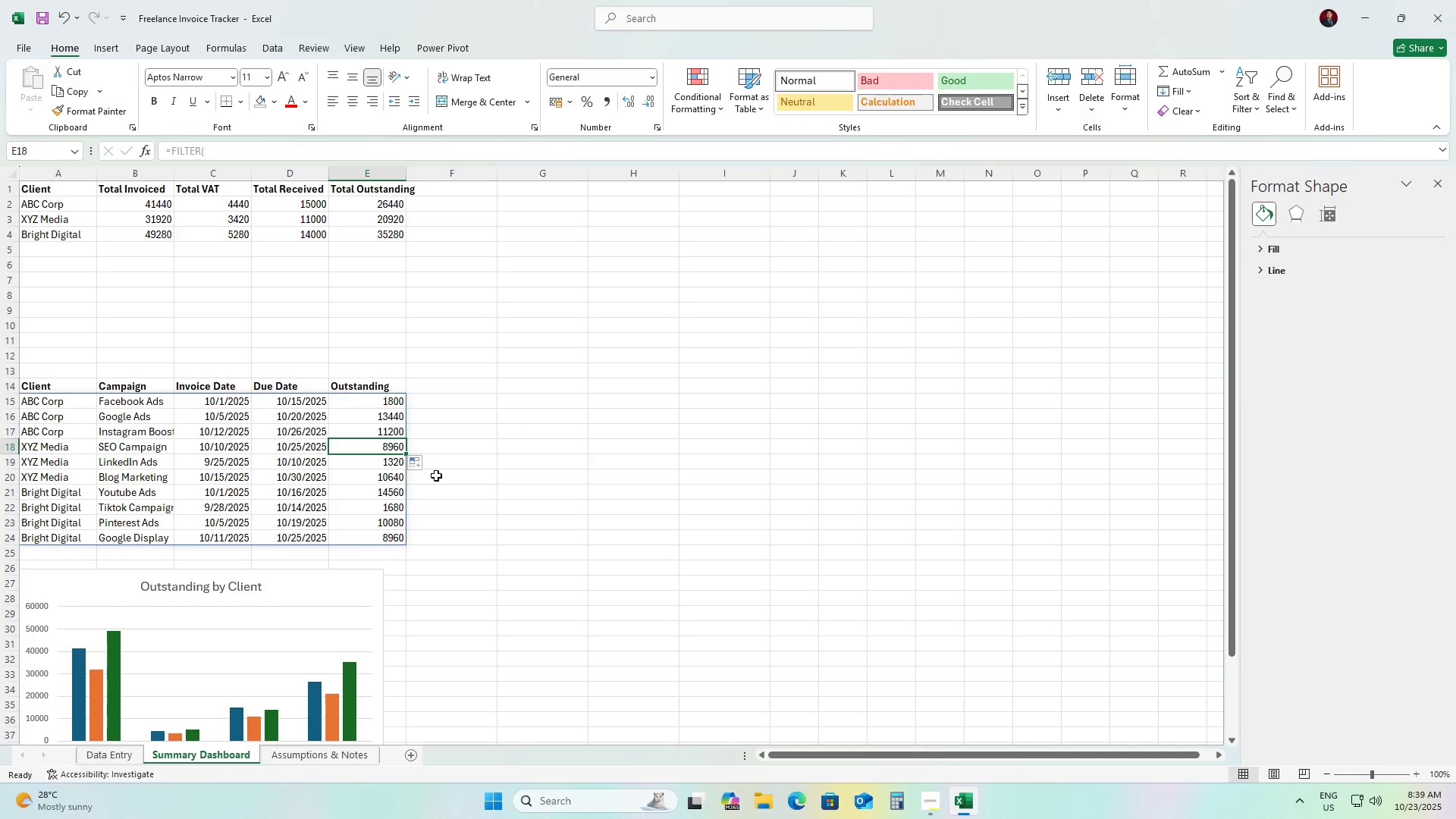 
scroll: coordinate [436, 475], scroll_direction: up, amount: 1.0
 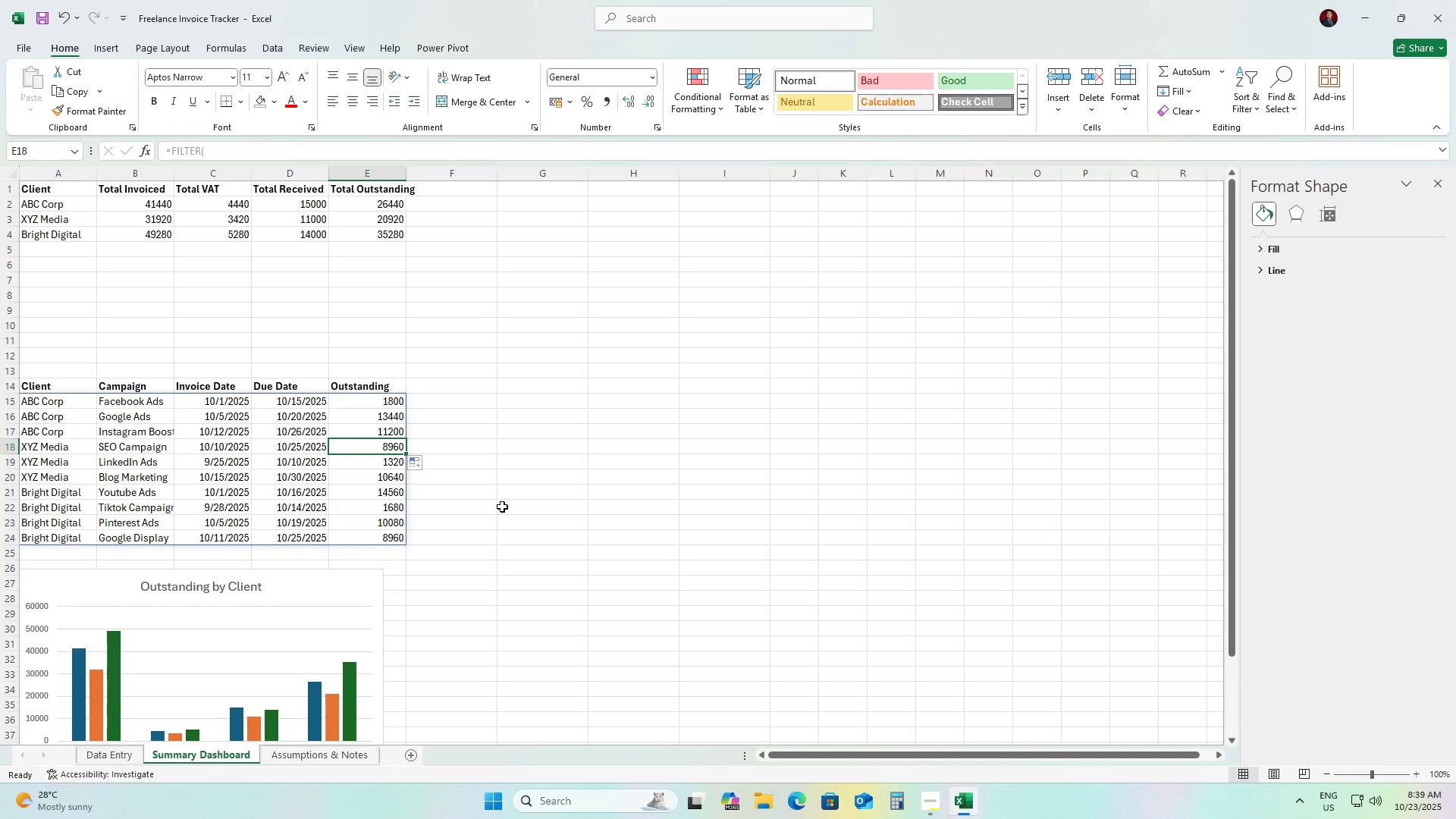 
left_click([713, 554])
 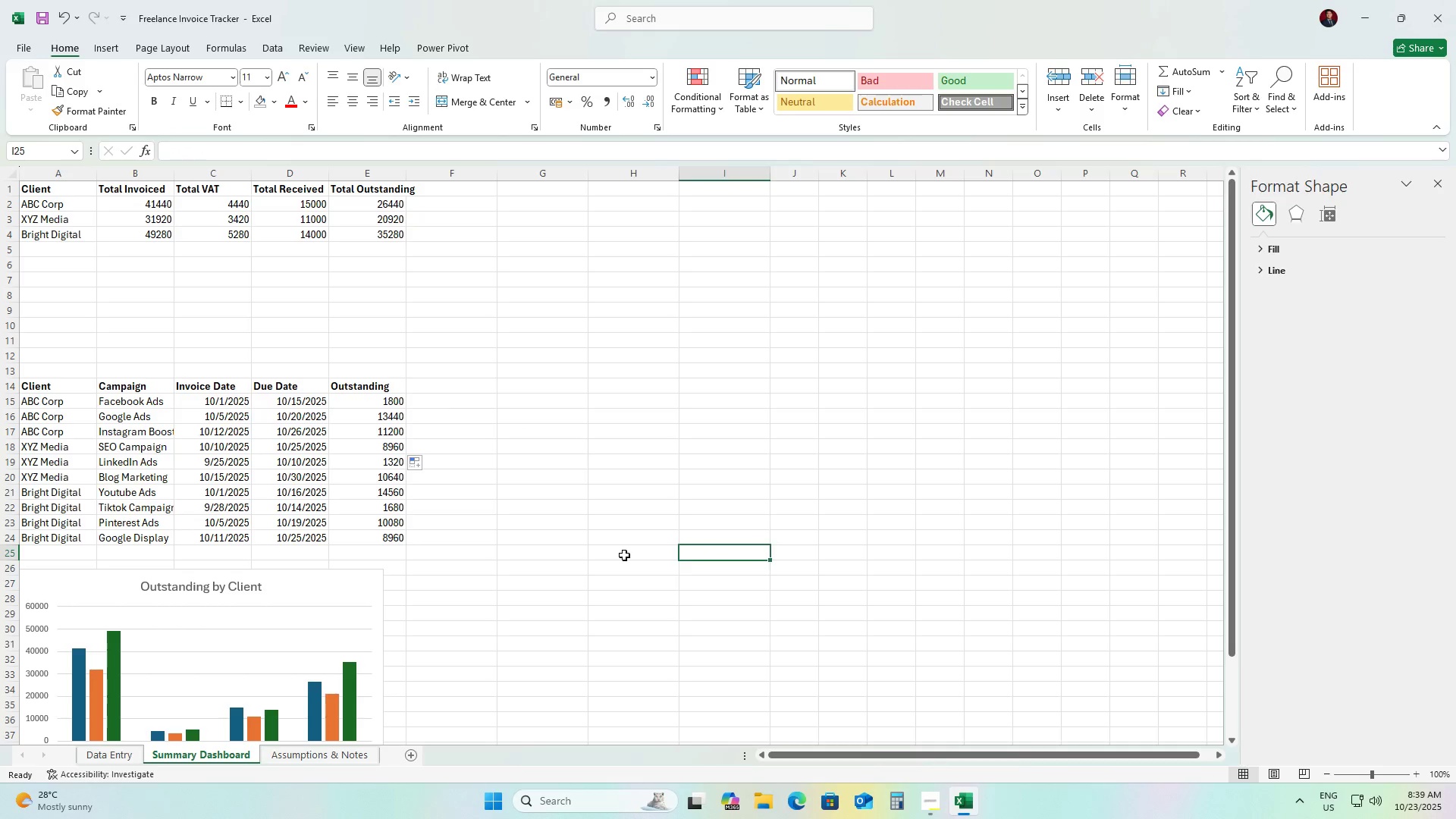 
left_click([624, 555])
 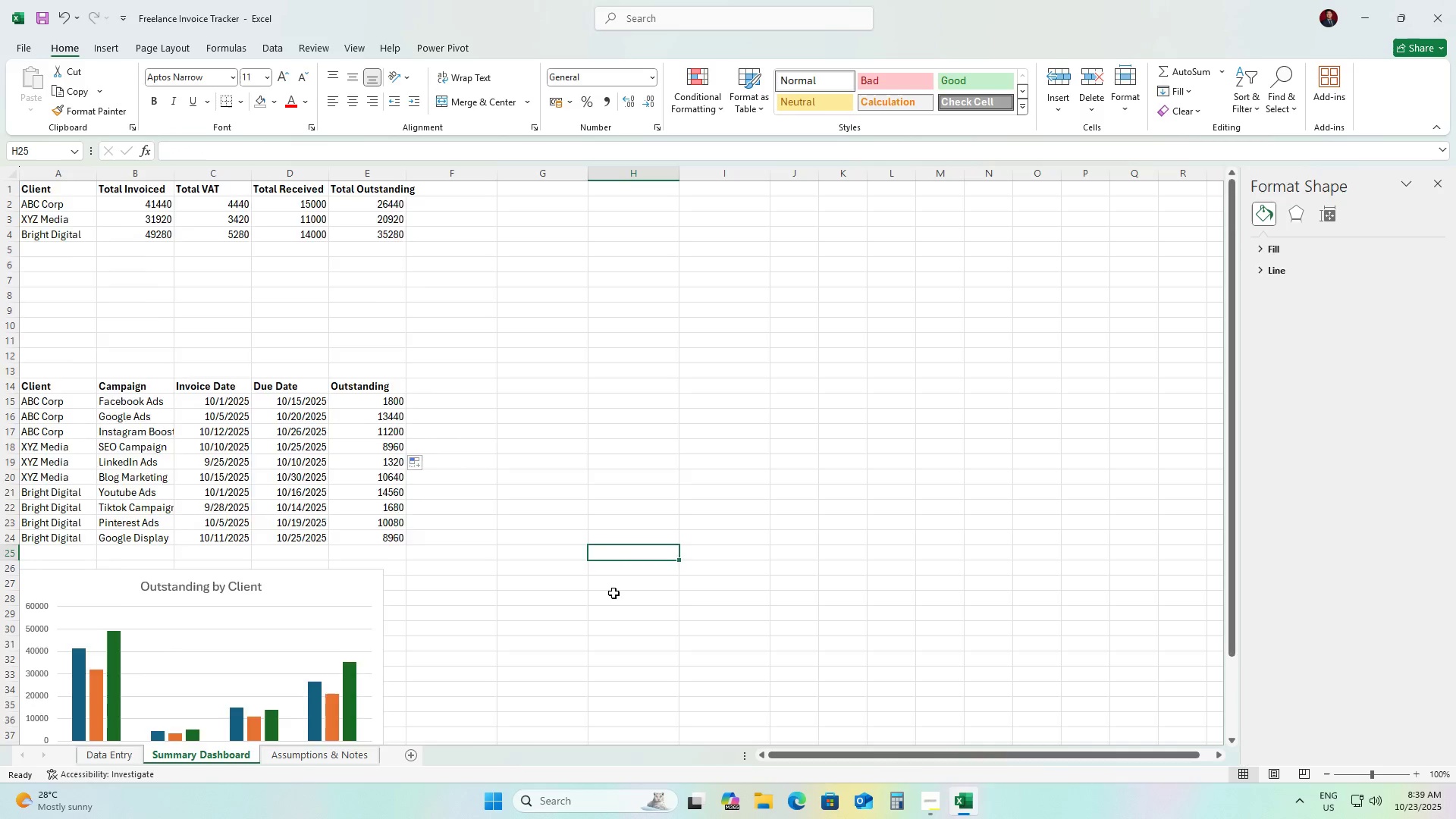 
scroll: coordinate [613, 593], scroll_direction: down, amount: 4.0
 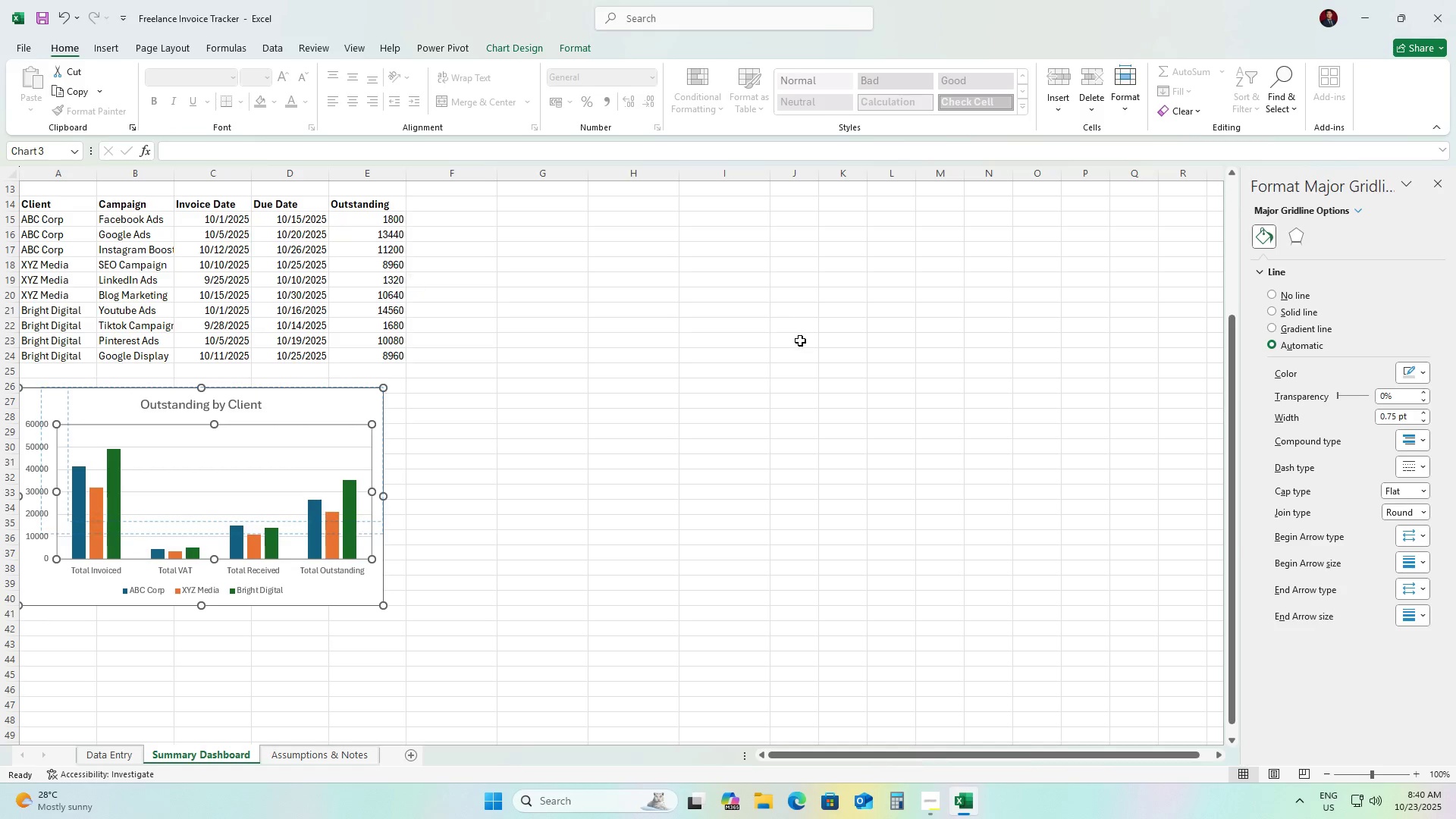 
key(Control+ControlLeft)
 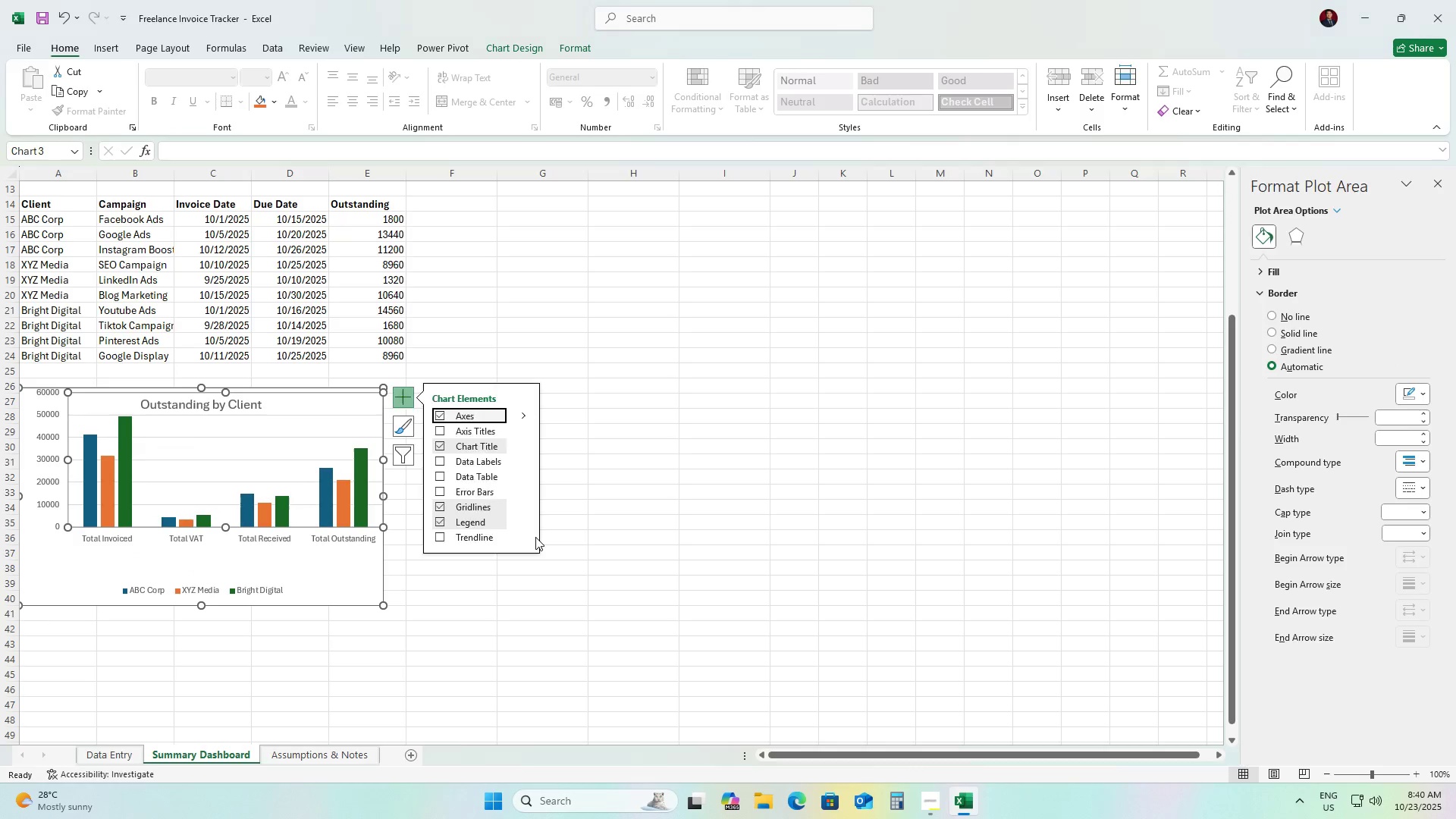 
key(Control+Z)
 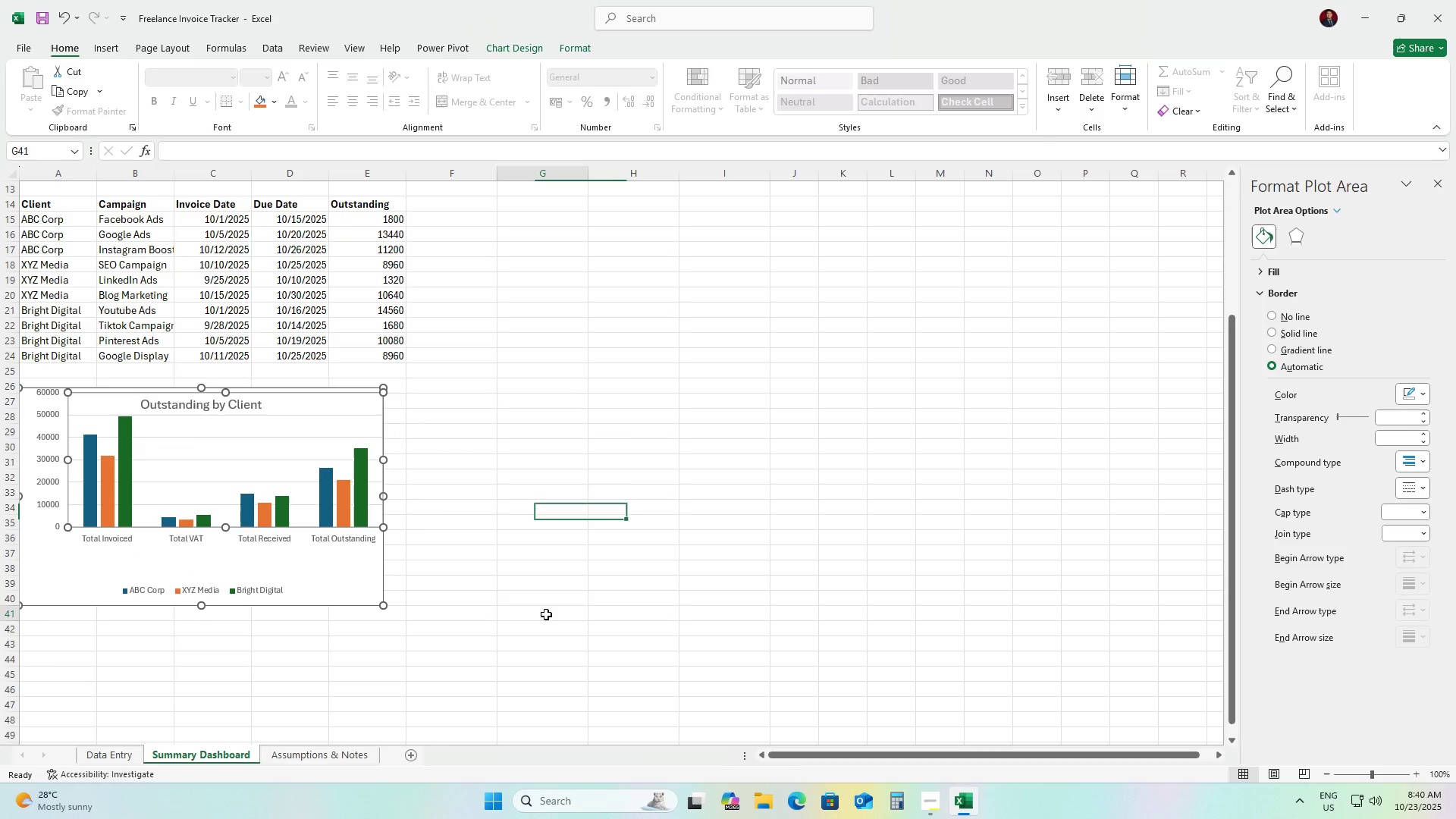 
left_click([546, 614])
 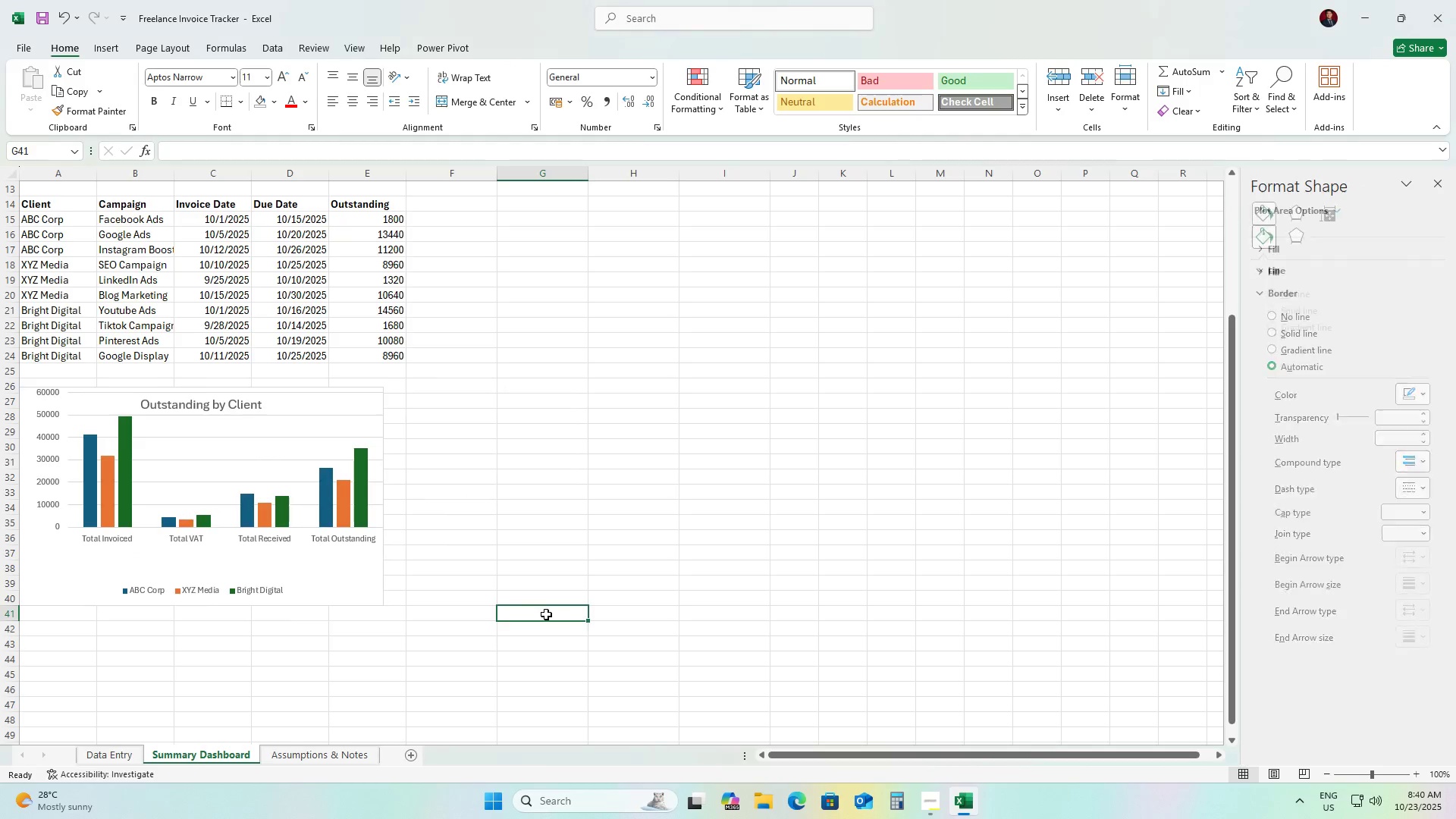 
key(Control+Z)
 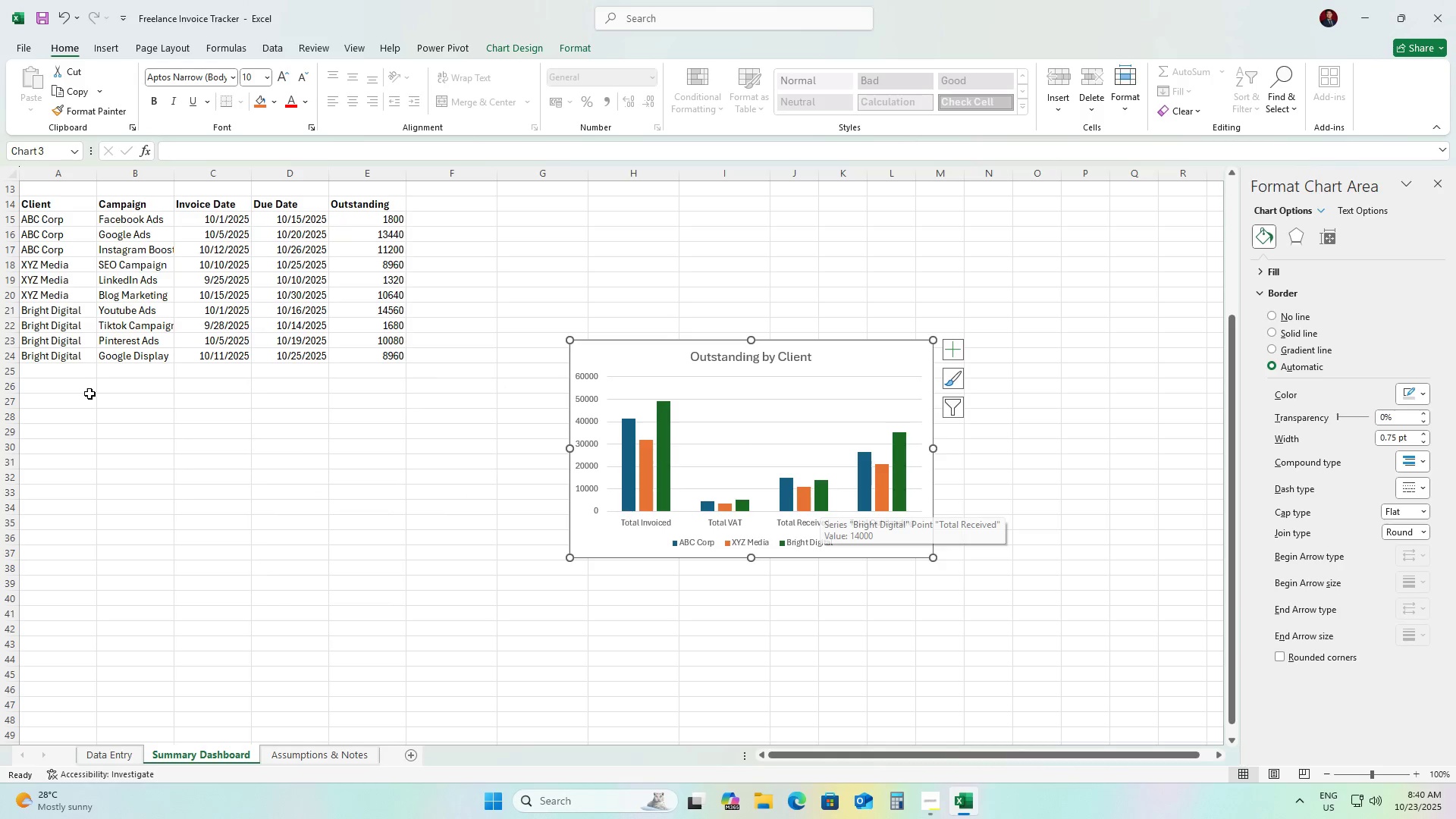 
left_click([41, 406])
 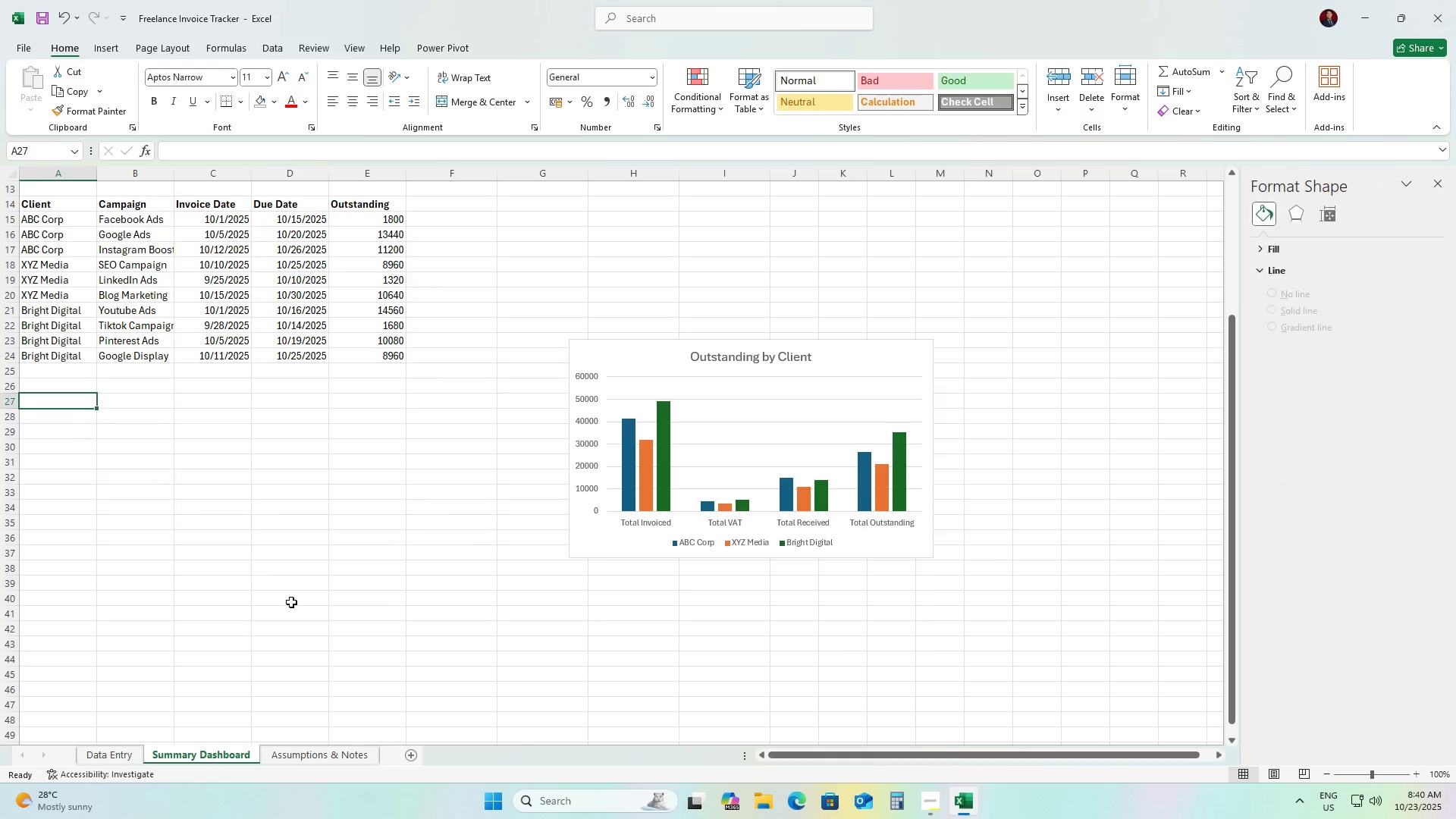 
scroll: coordinate [308, 609], scroll_direction: up, amount: 7.0
 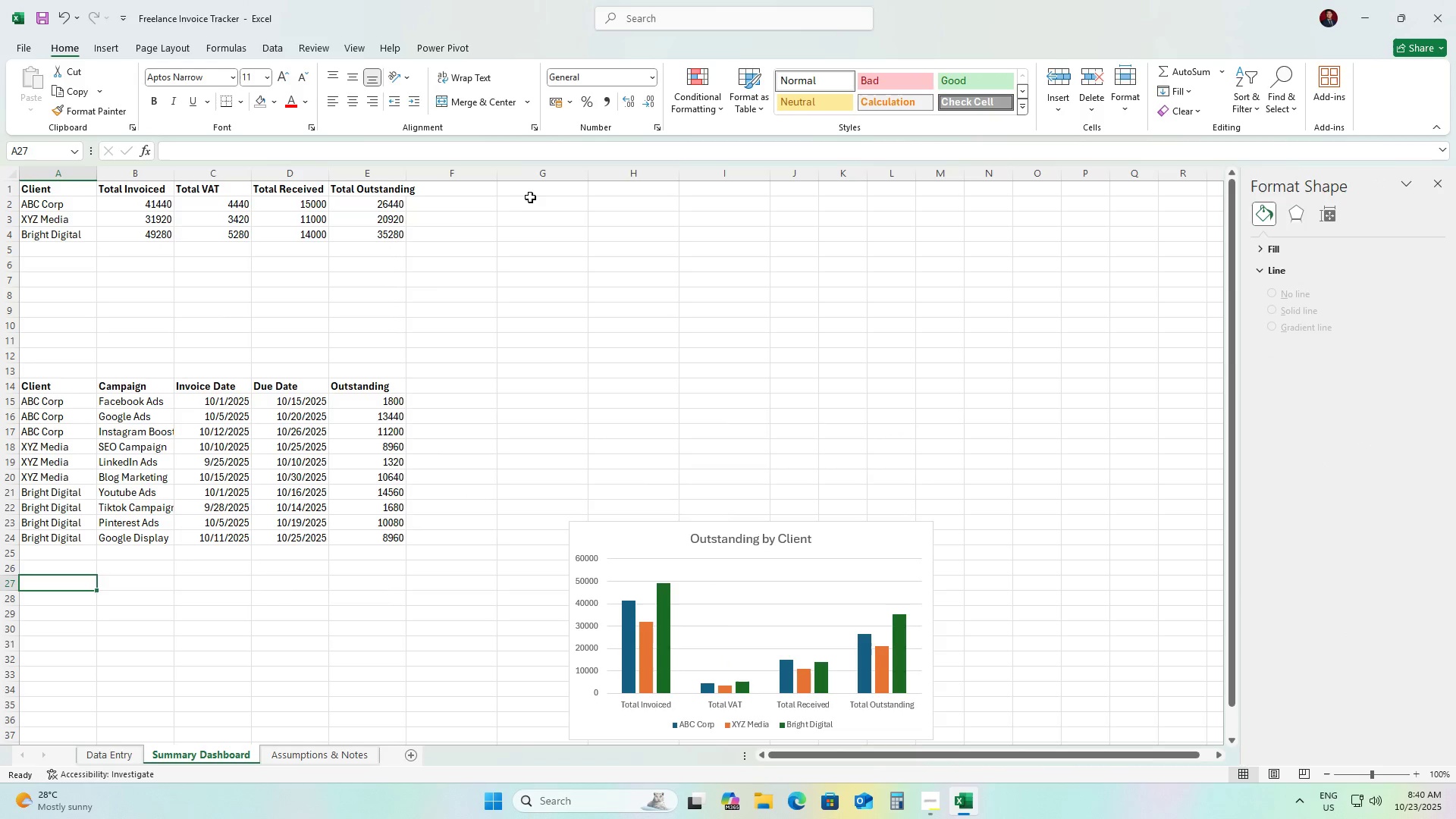 
left_click([530, 195])
 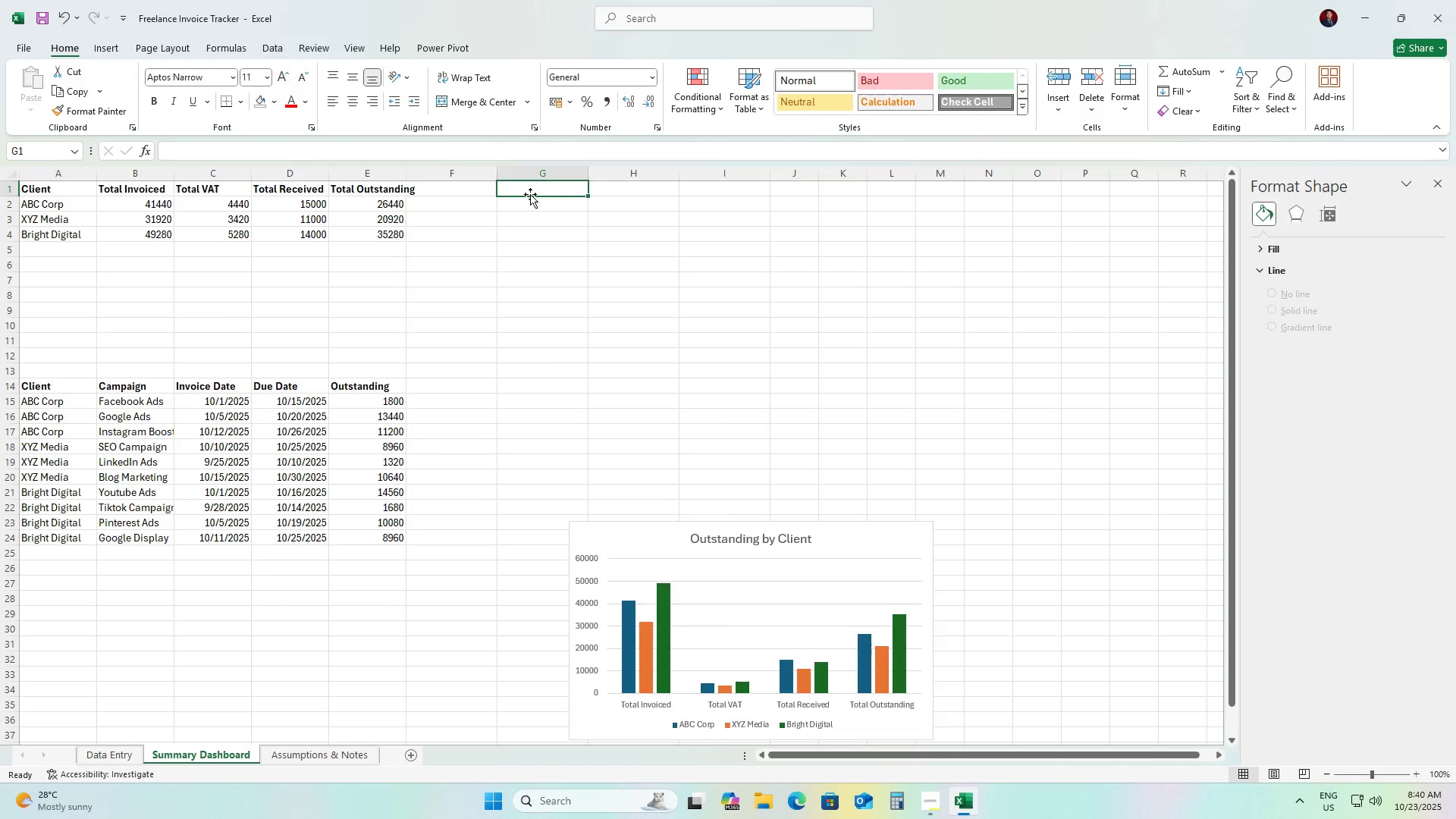 
double_click([530, 194])
 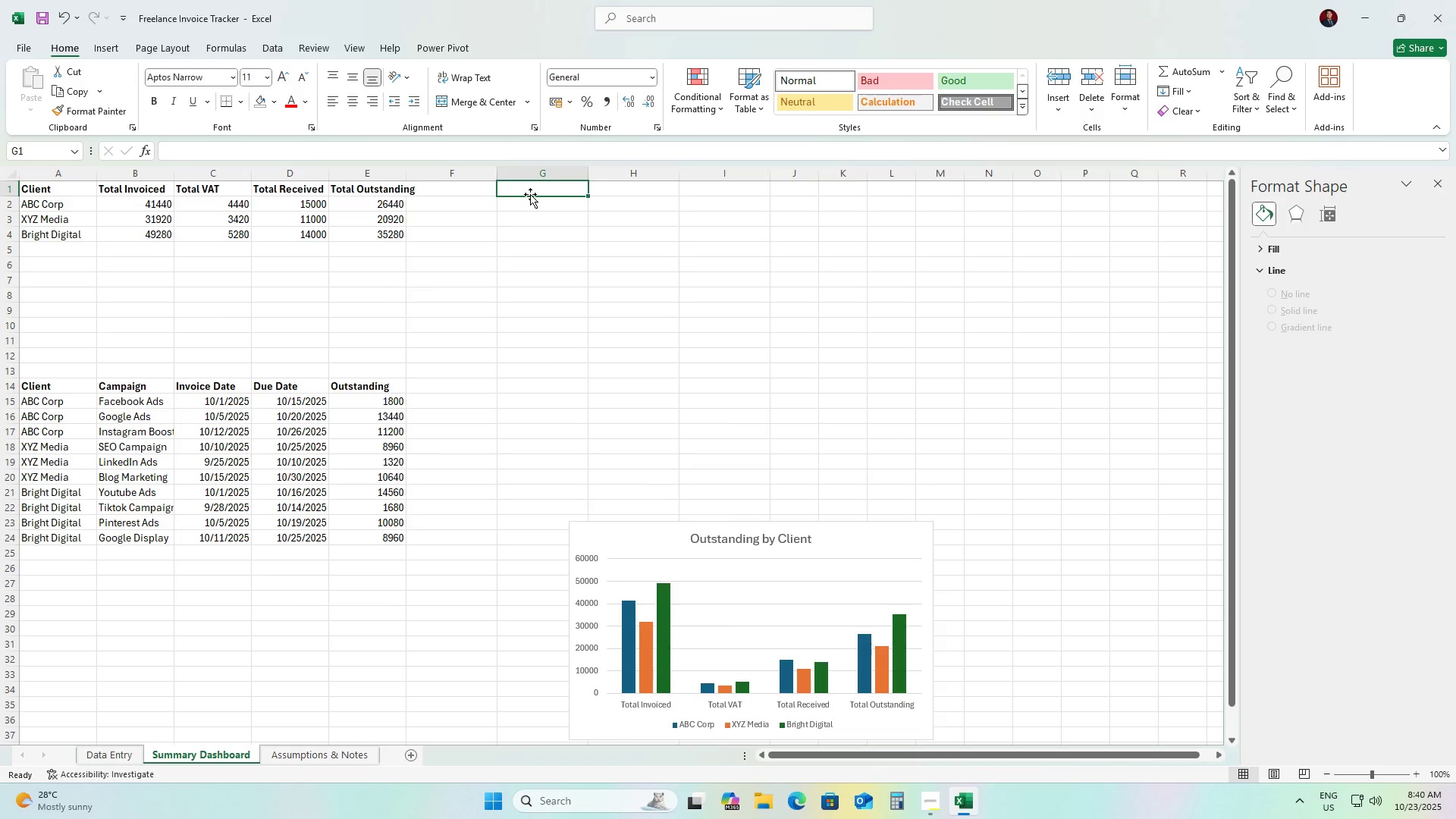 
type(Campagin)
key(Backspace)
key(Backspace)
key(Backspace)
type(ign)
key(Tab)
 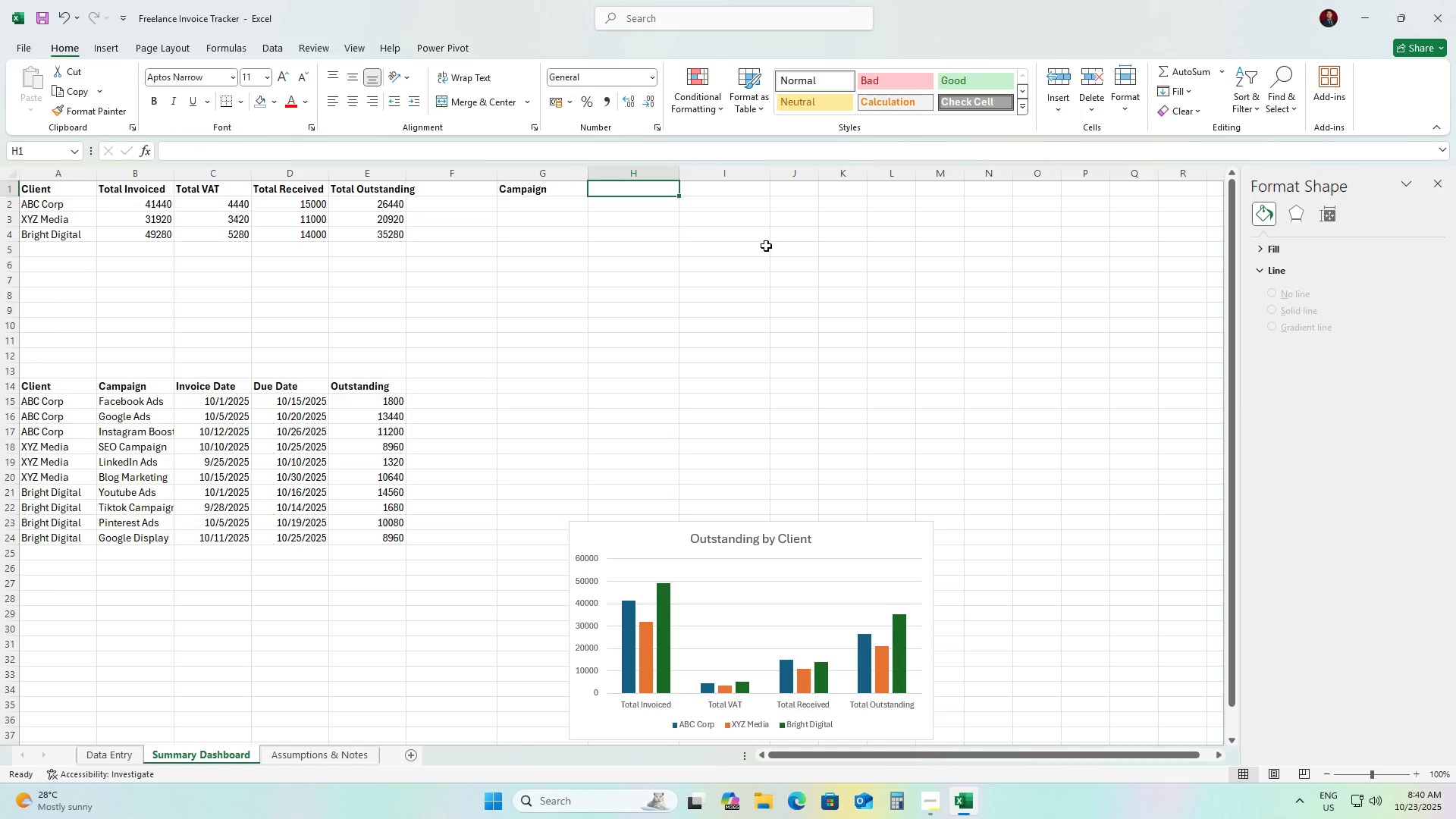 
wait(6.33)
 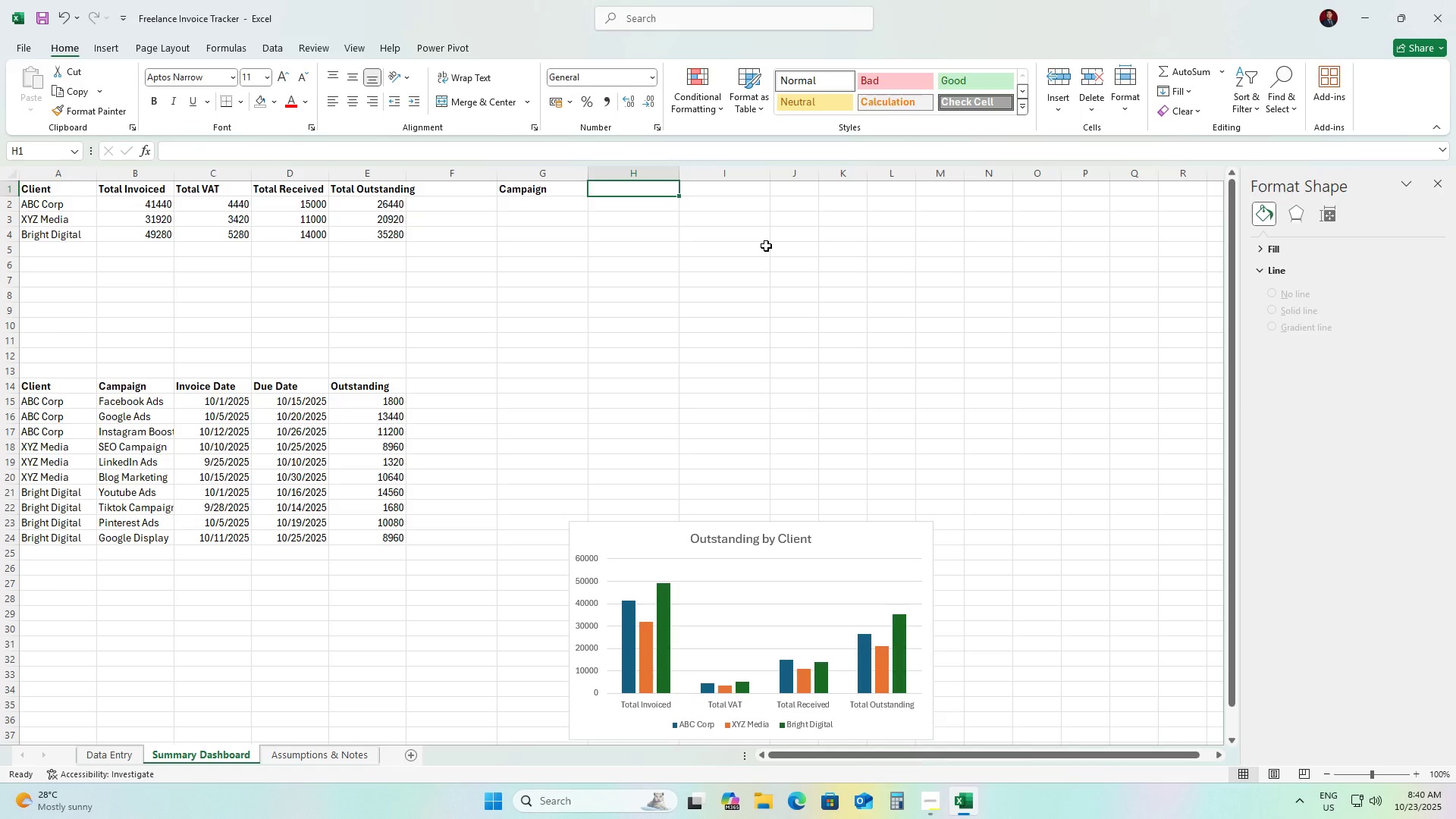 
type(Total Invoiced)
key(Tab)
type(Total VAT)
key(Tab)
type(Total Received)
key(Tab)
type(Total ou)
key(Backspace)
key(Backspace)
type(Outstanding)
 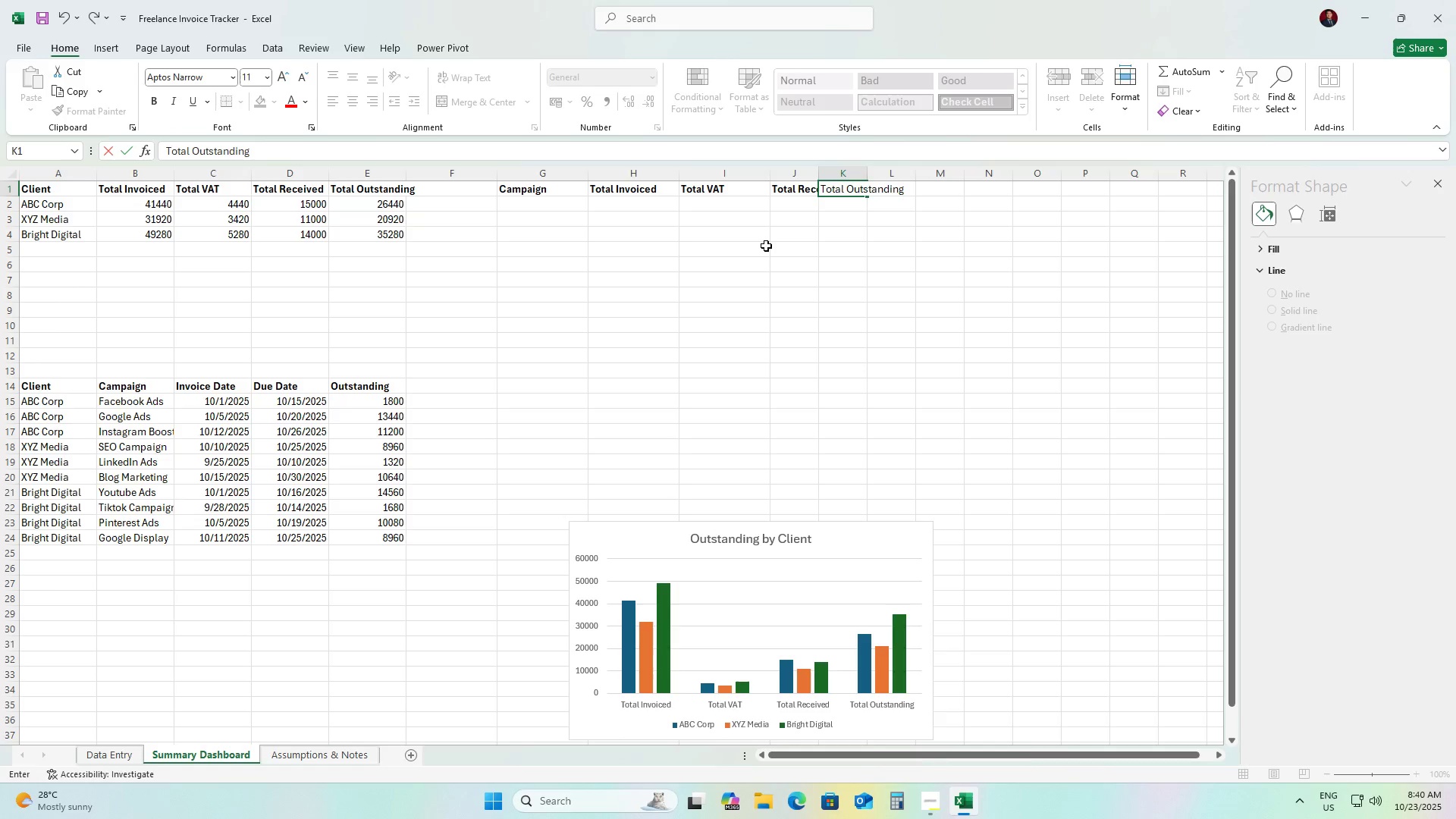 
key(ArrowDown)
 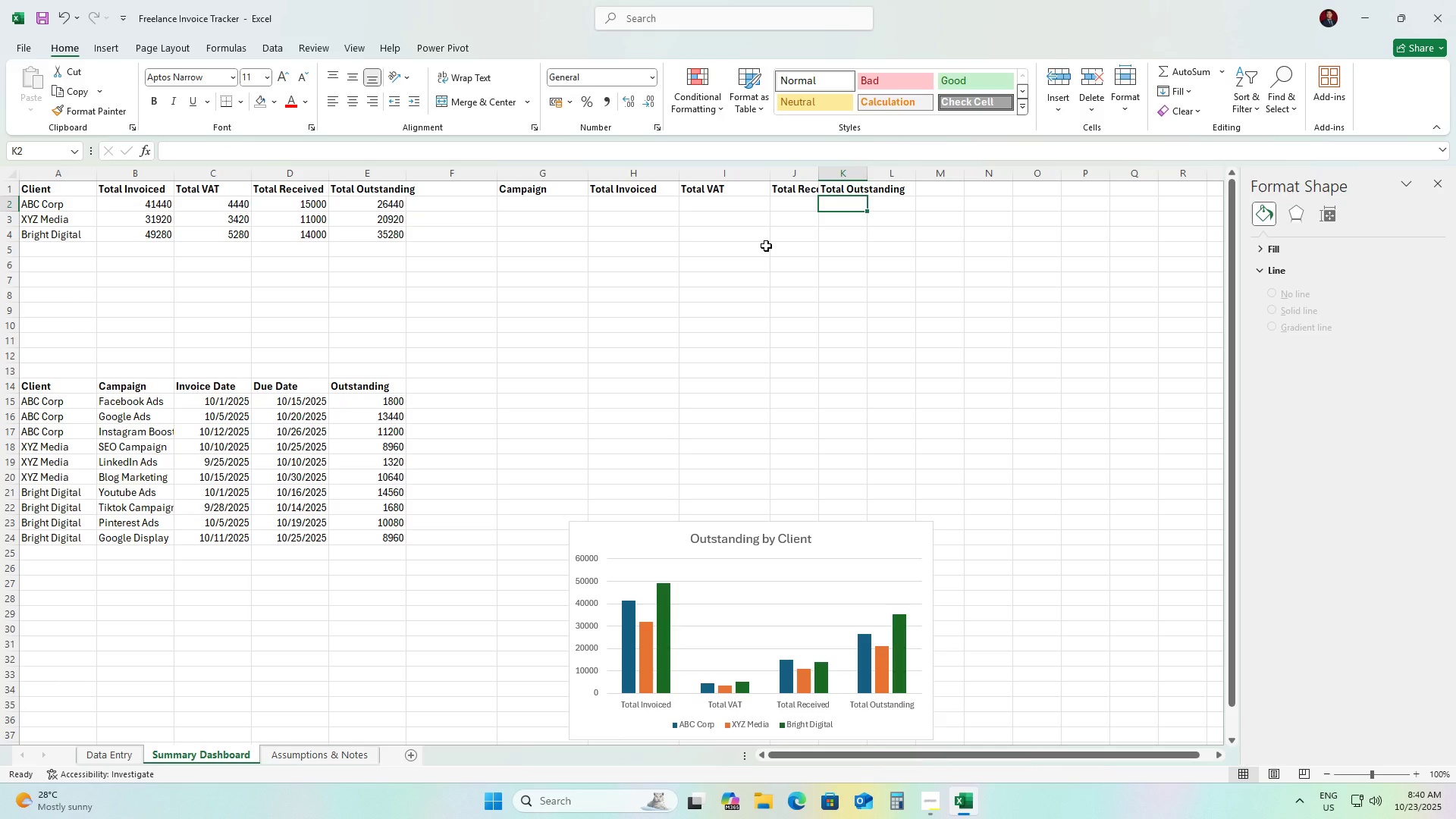 
key(ArrowLeft)
 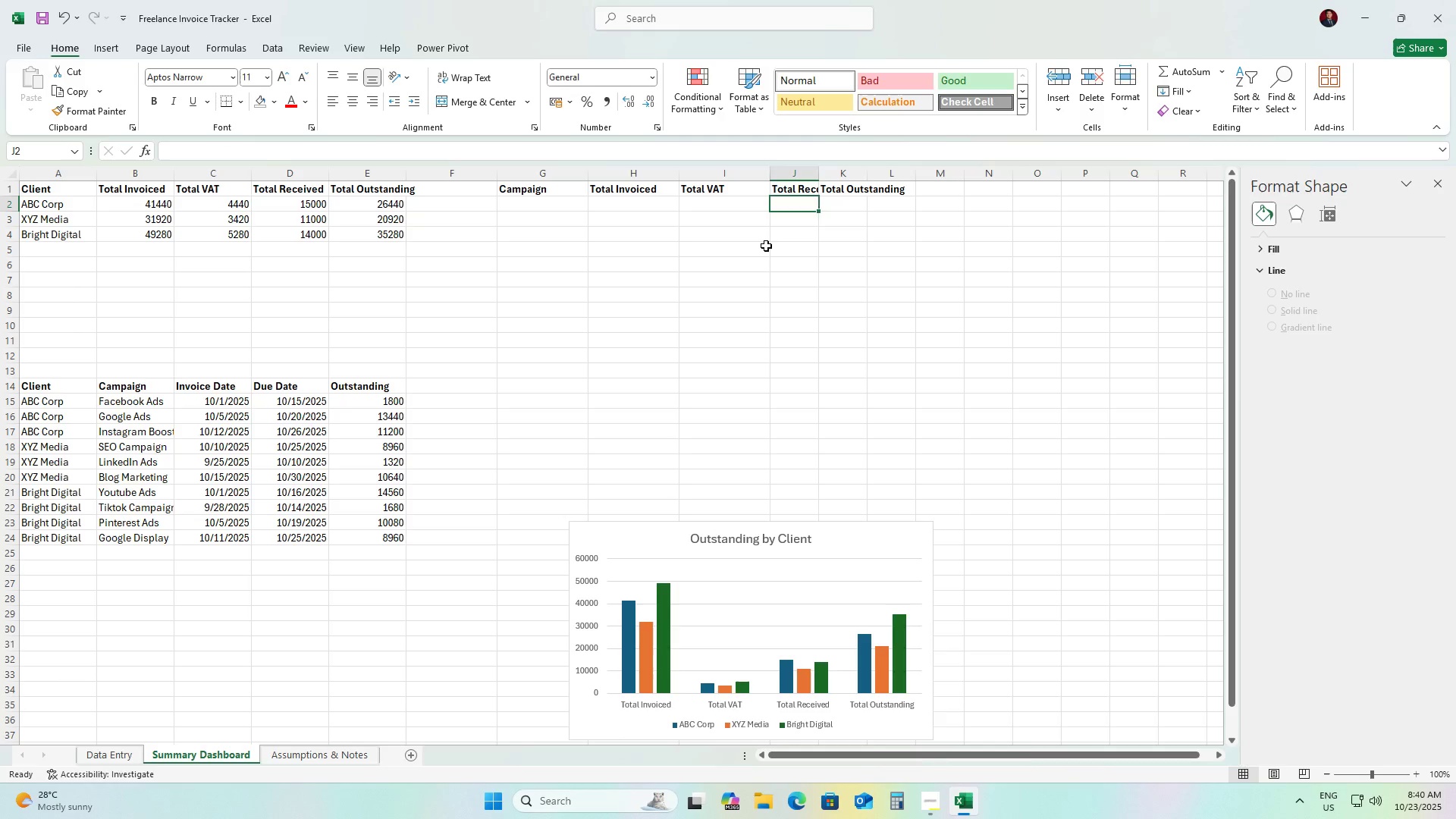 
key(ArrowLeft)
 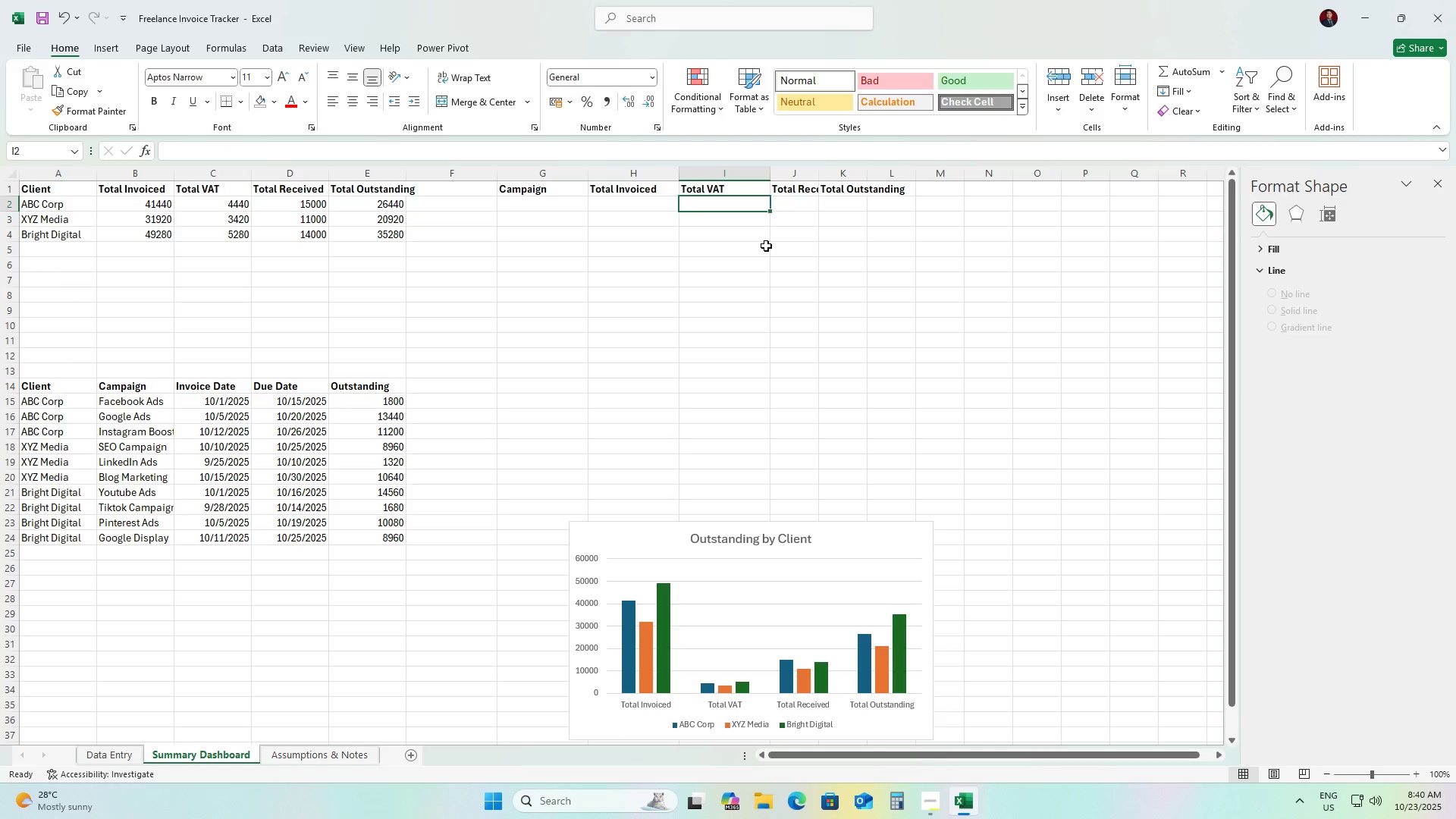 
key(ArrowLeft)
 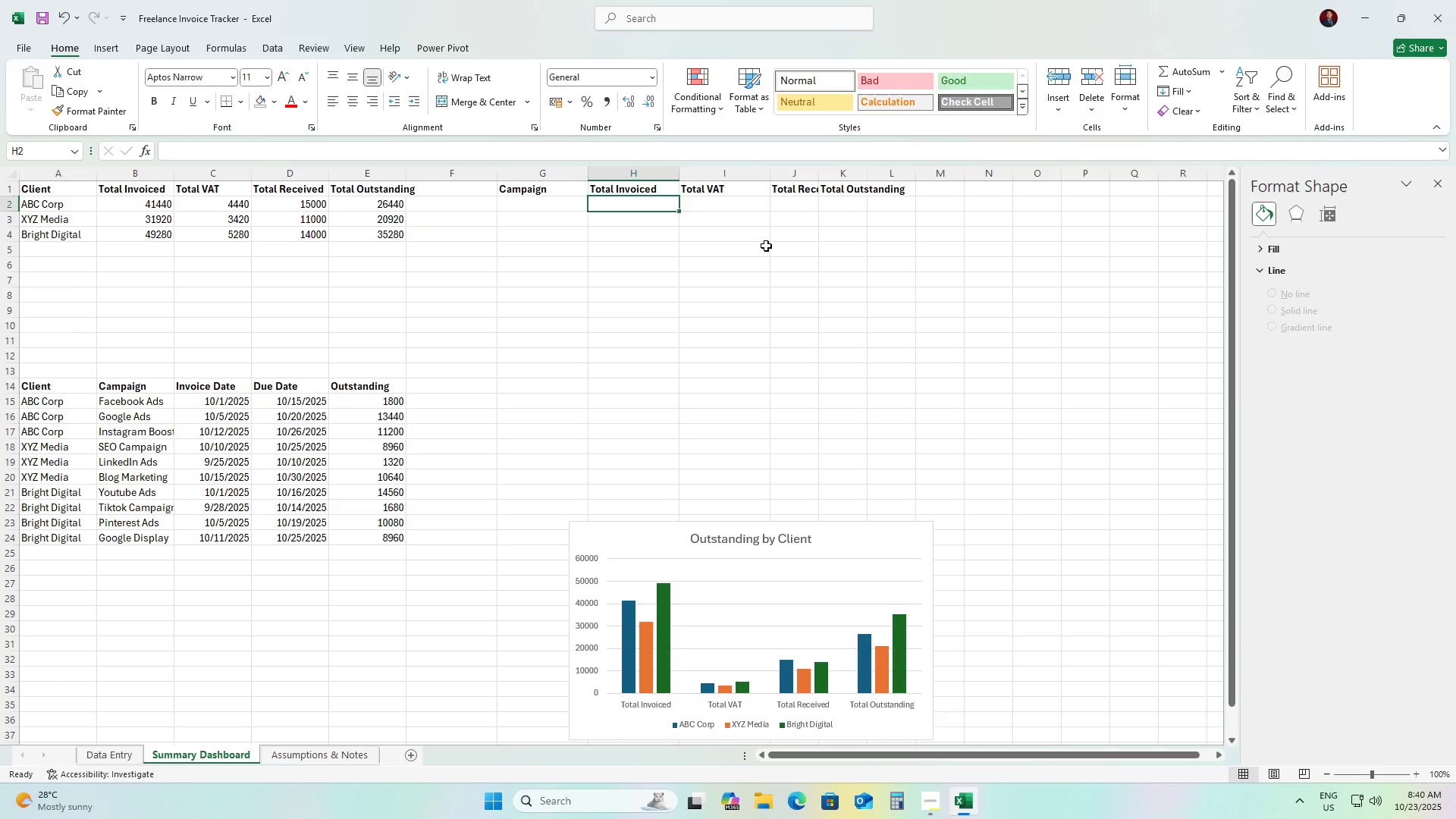 
key(ArrowLeft)
 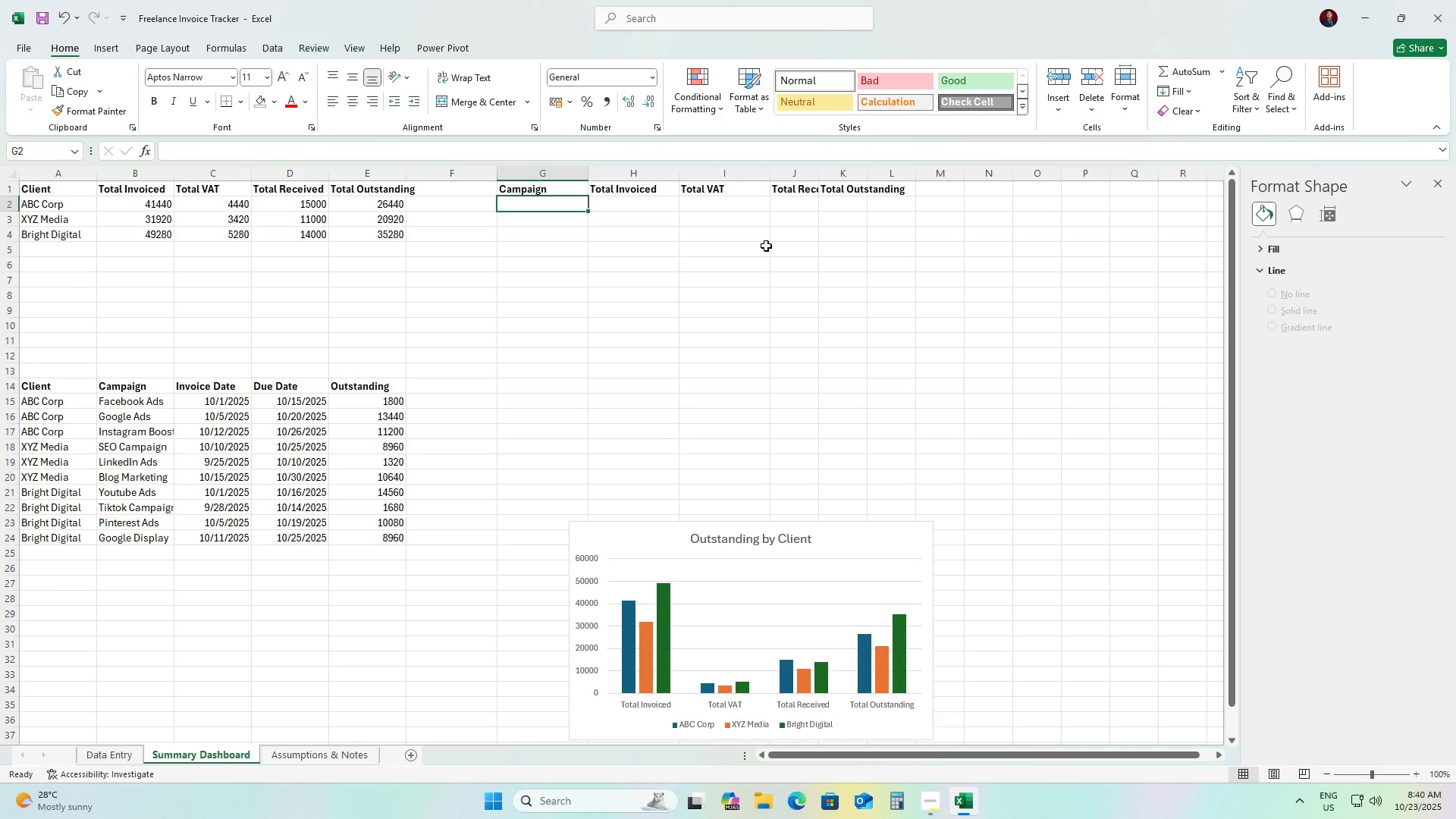 
key(ArrowUp)
 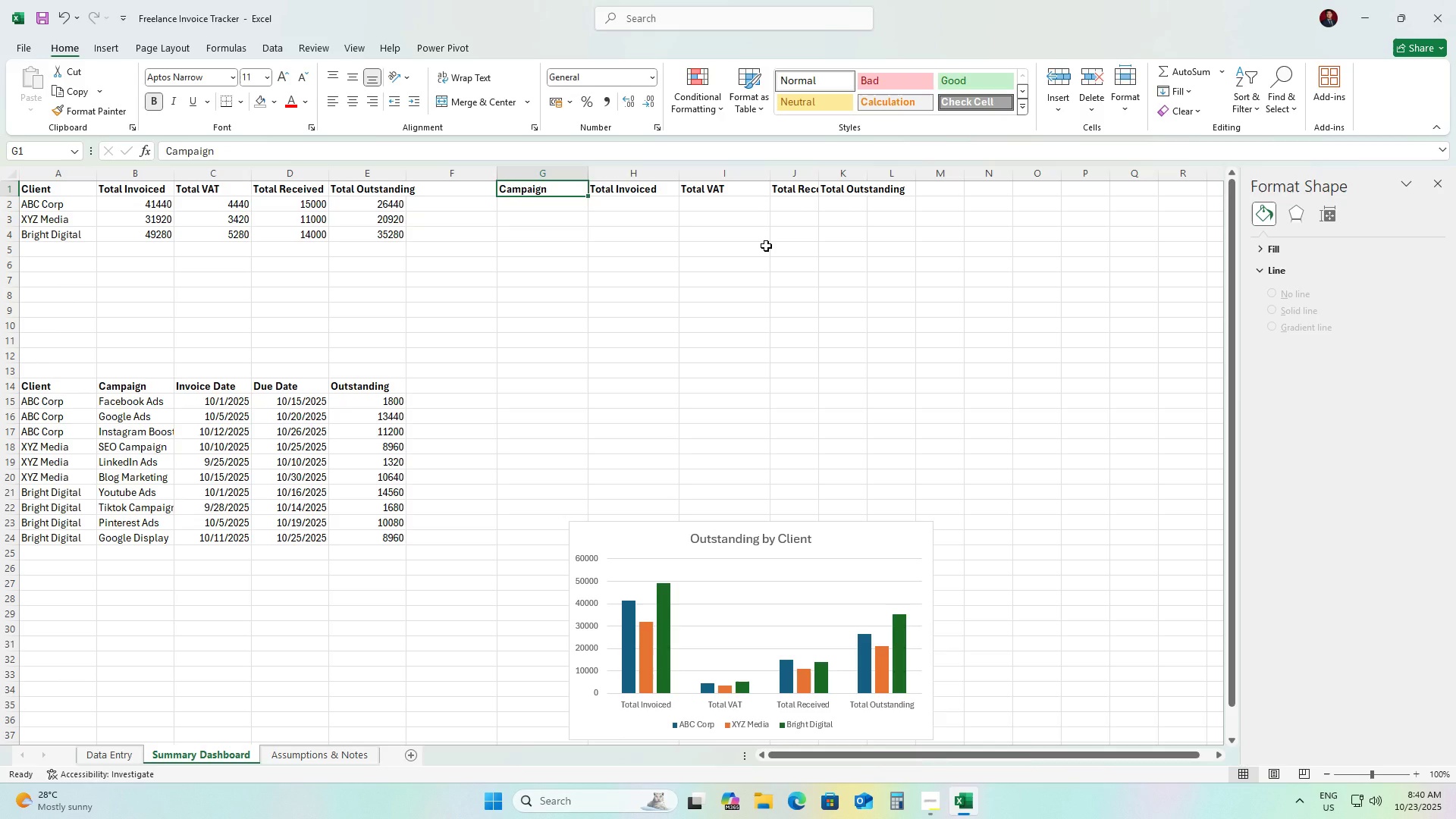 
key(Control+Shift+ArrowRight)
 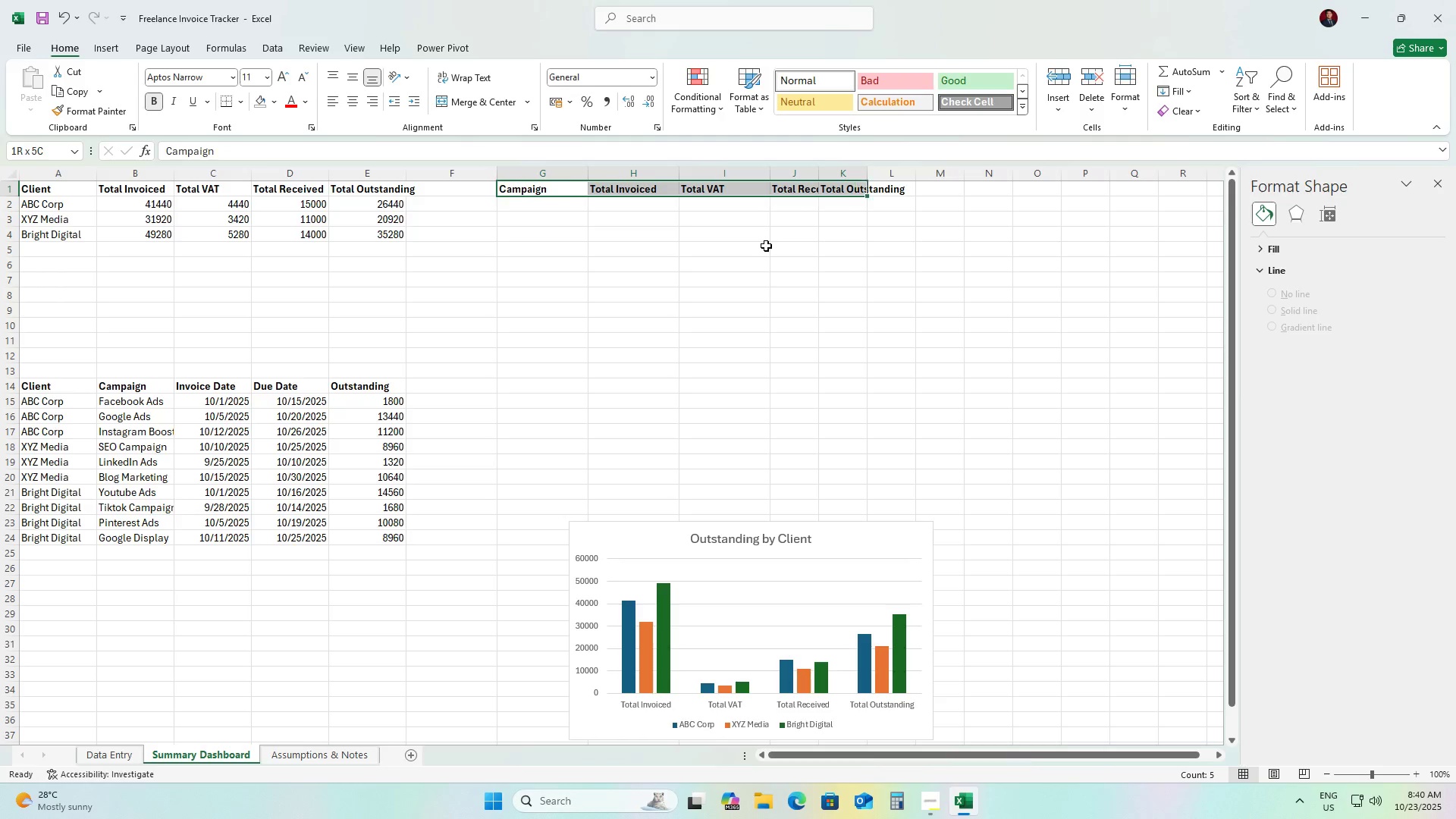 
key(Control+Shift+ArrowRight)
 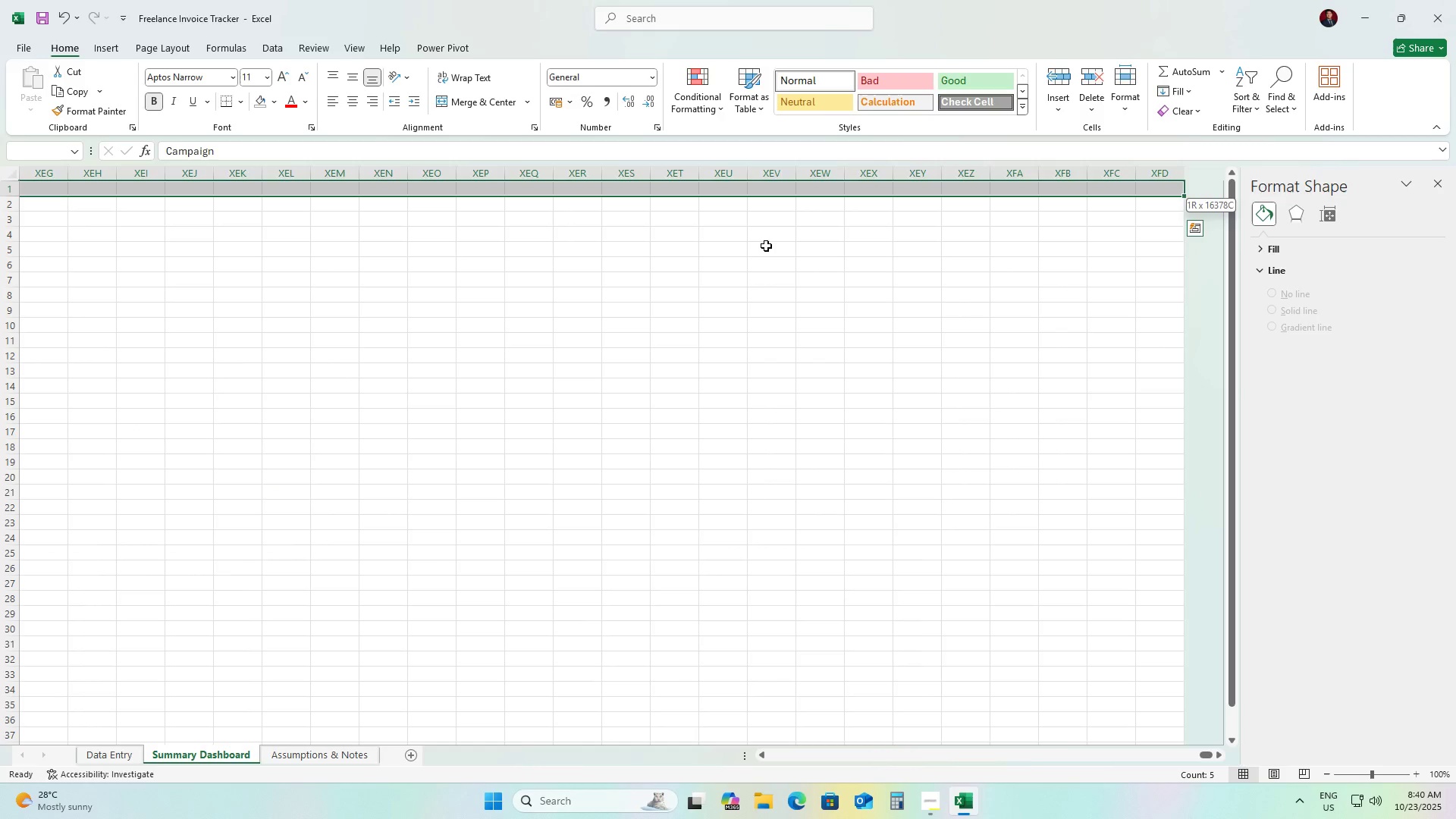 
key(Control+Shift+ArrowLeft)
 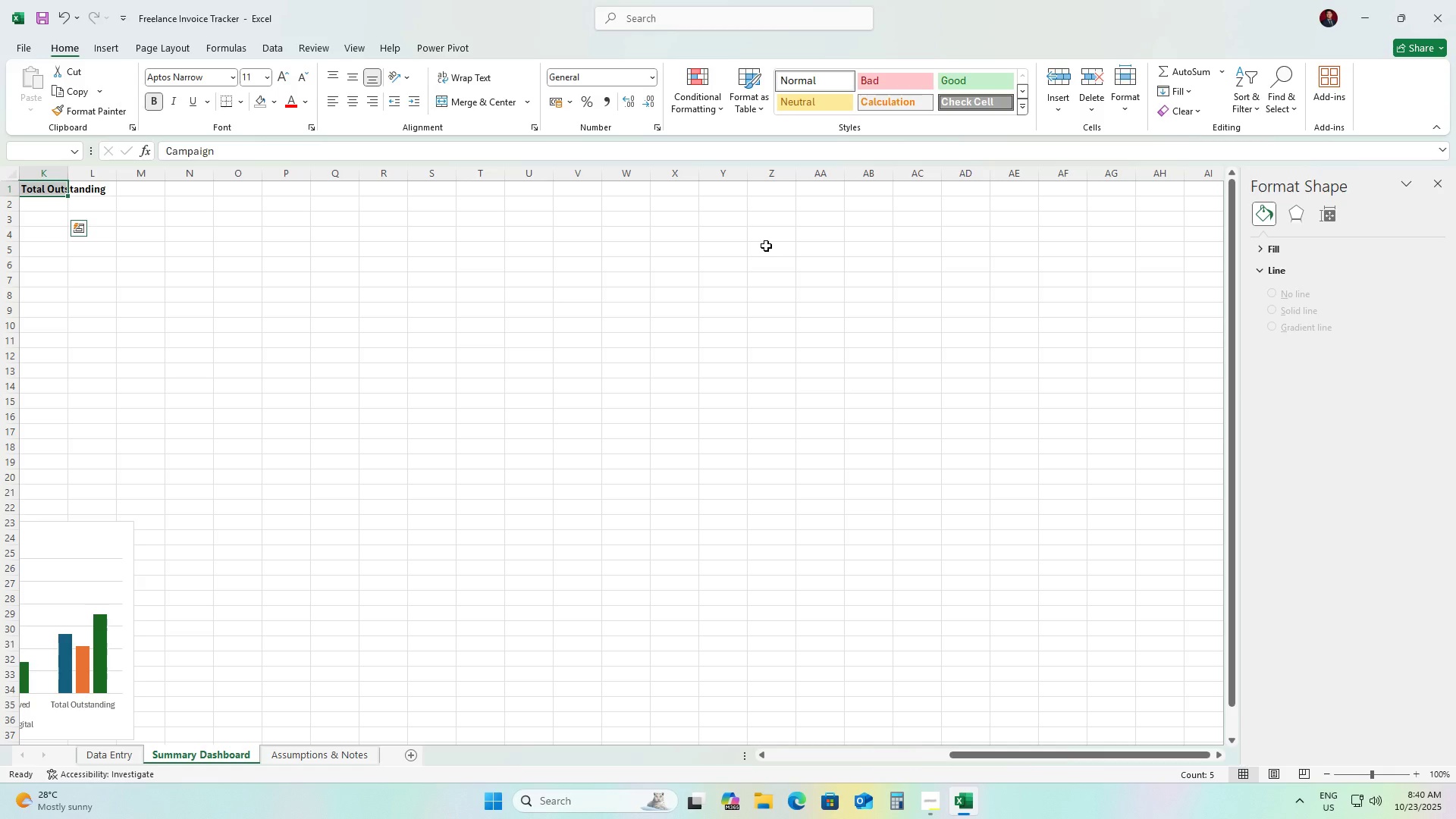 
scroll: coordinate [766, 246], scroll_direction: up, amount: 1.0
 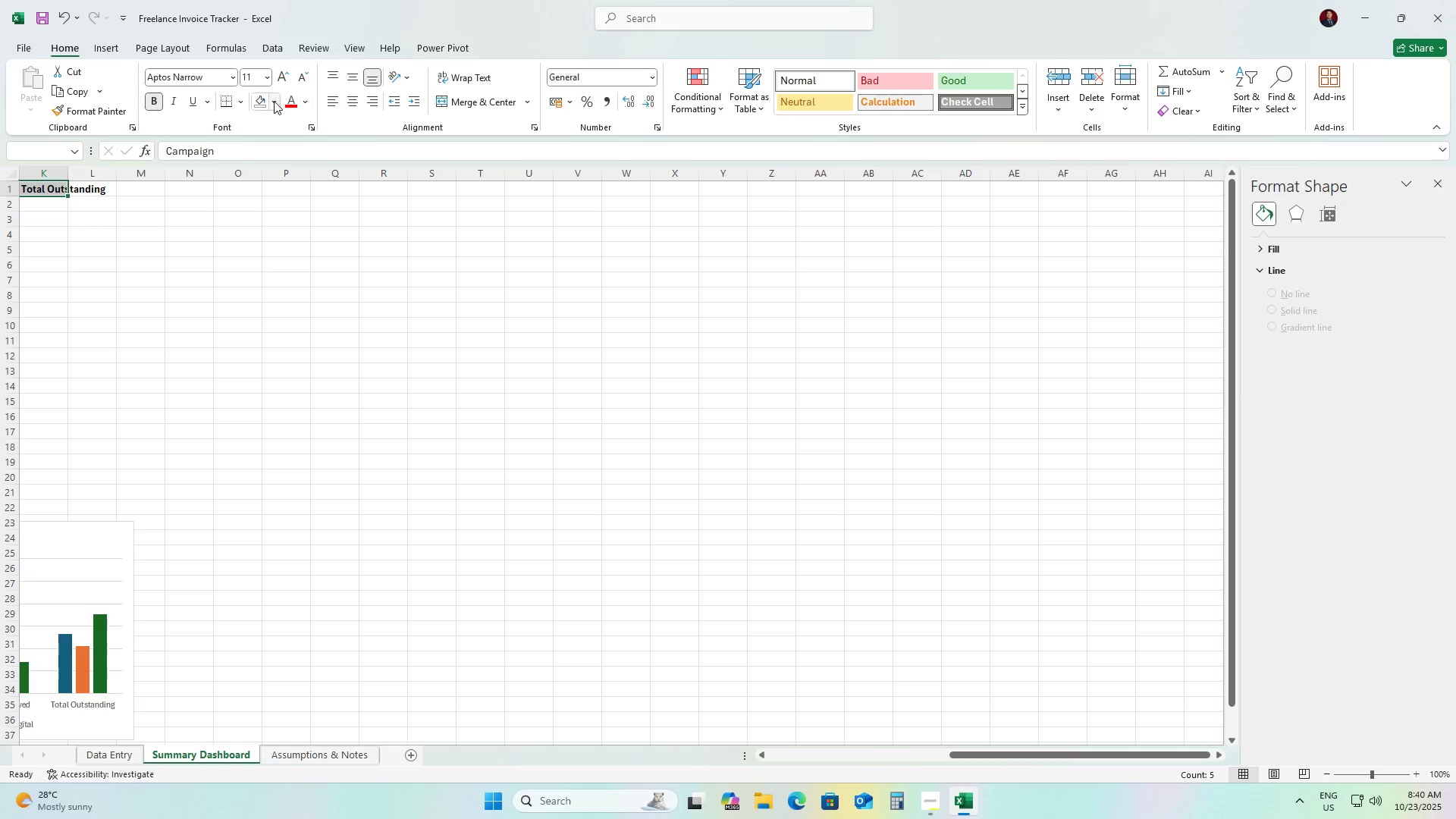 
left_click([272, 101])
 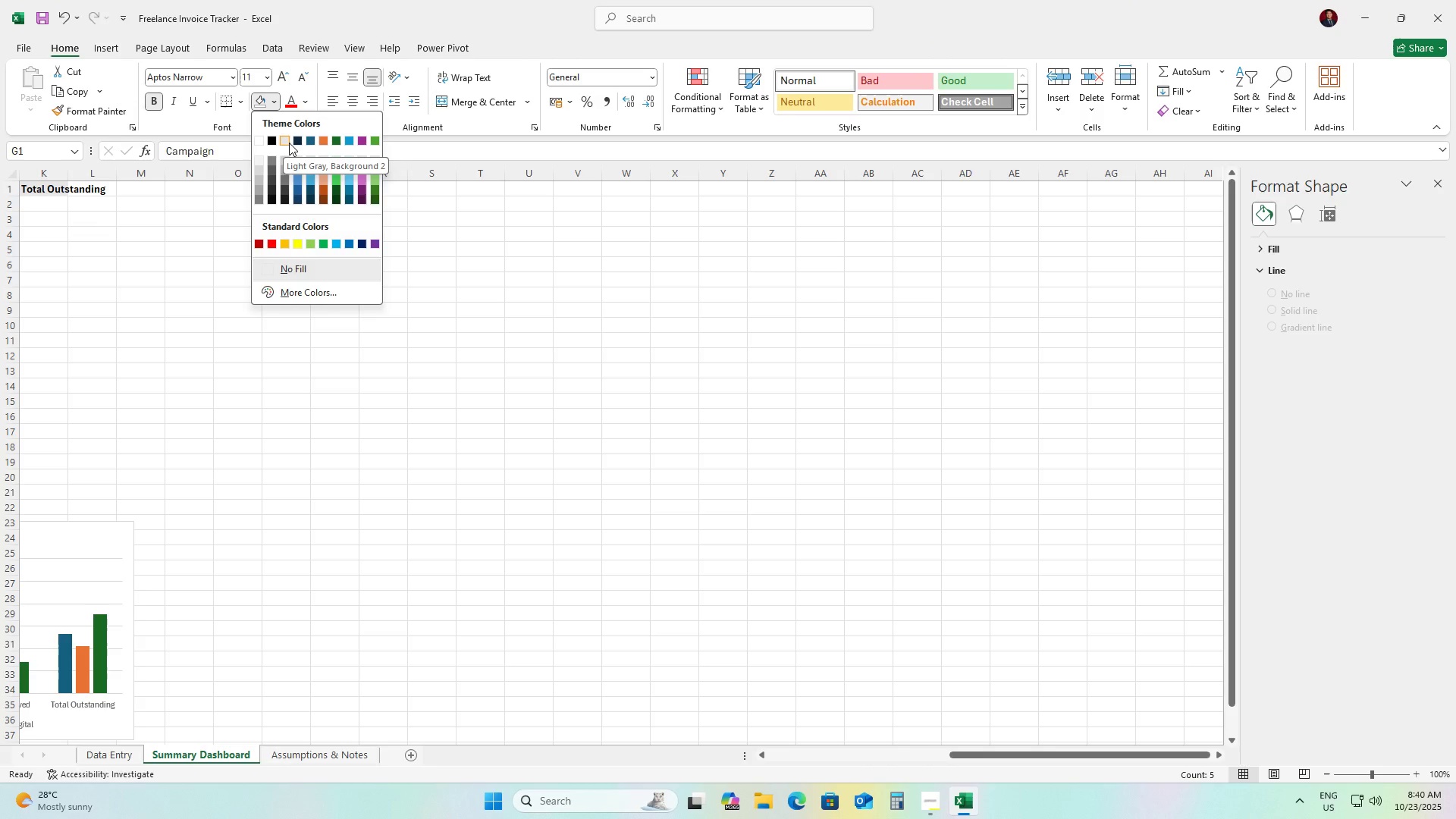 
left_click([289, 143])
 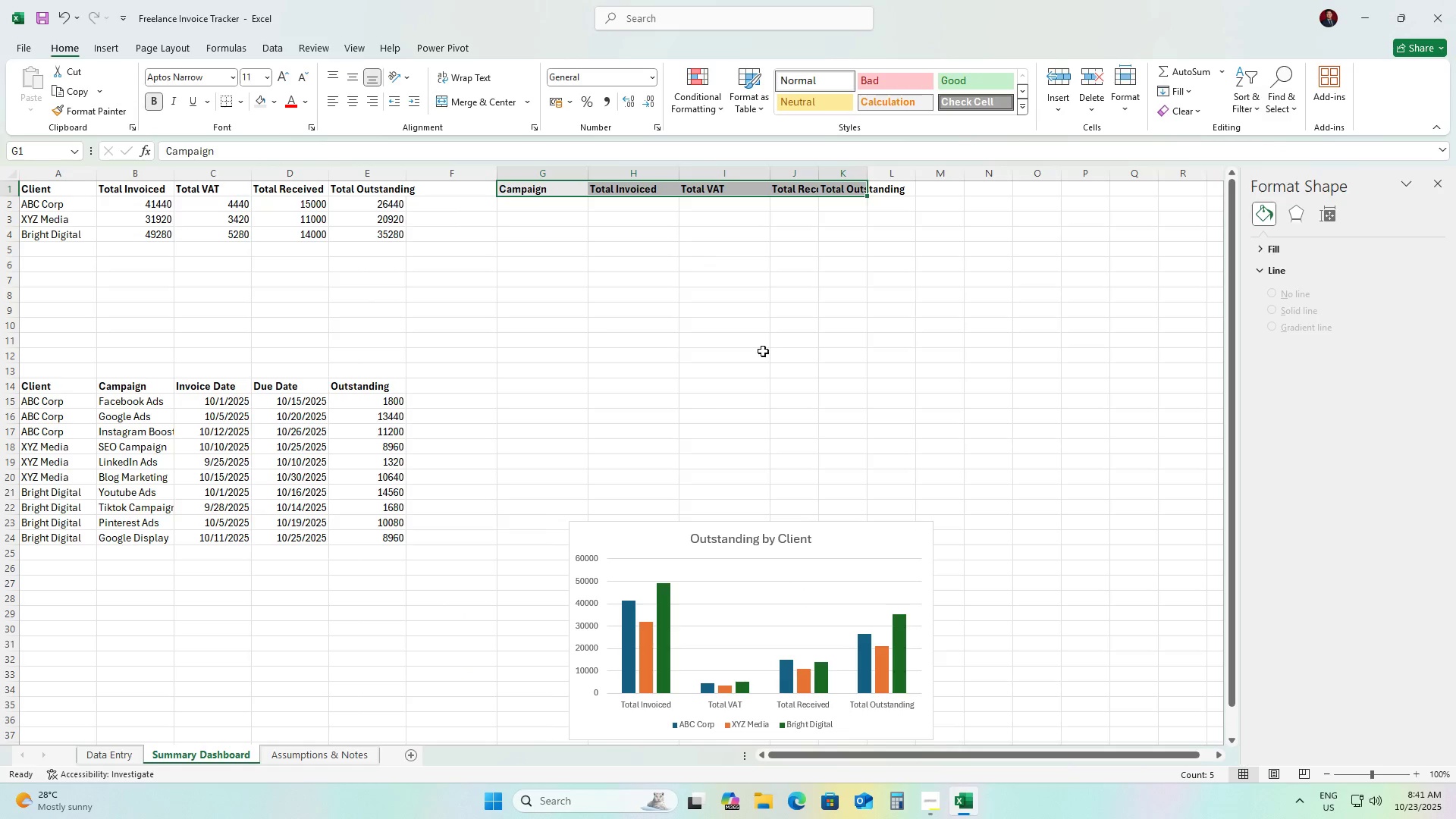 
left_click([817, 349])
 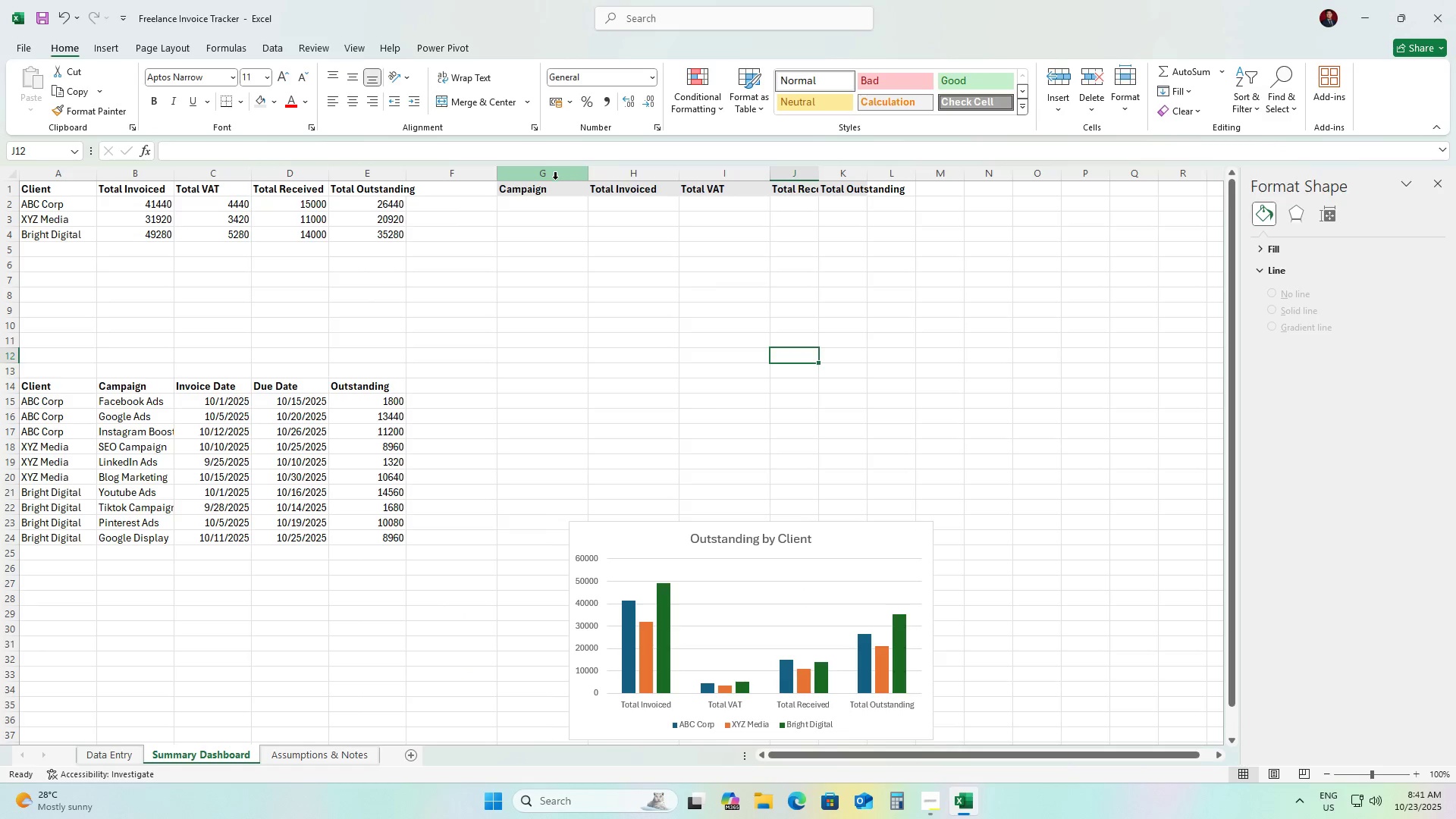 
left_click([555, 179])
 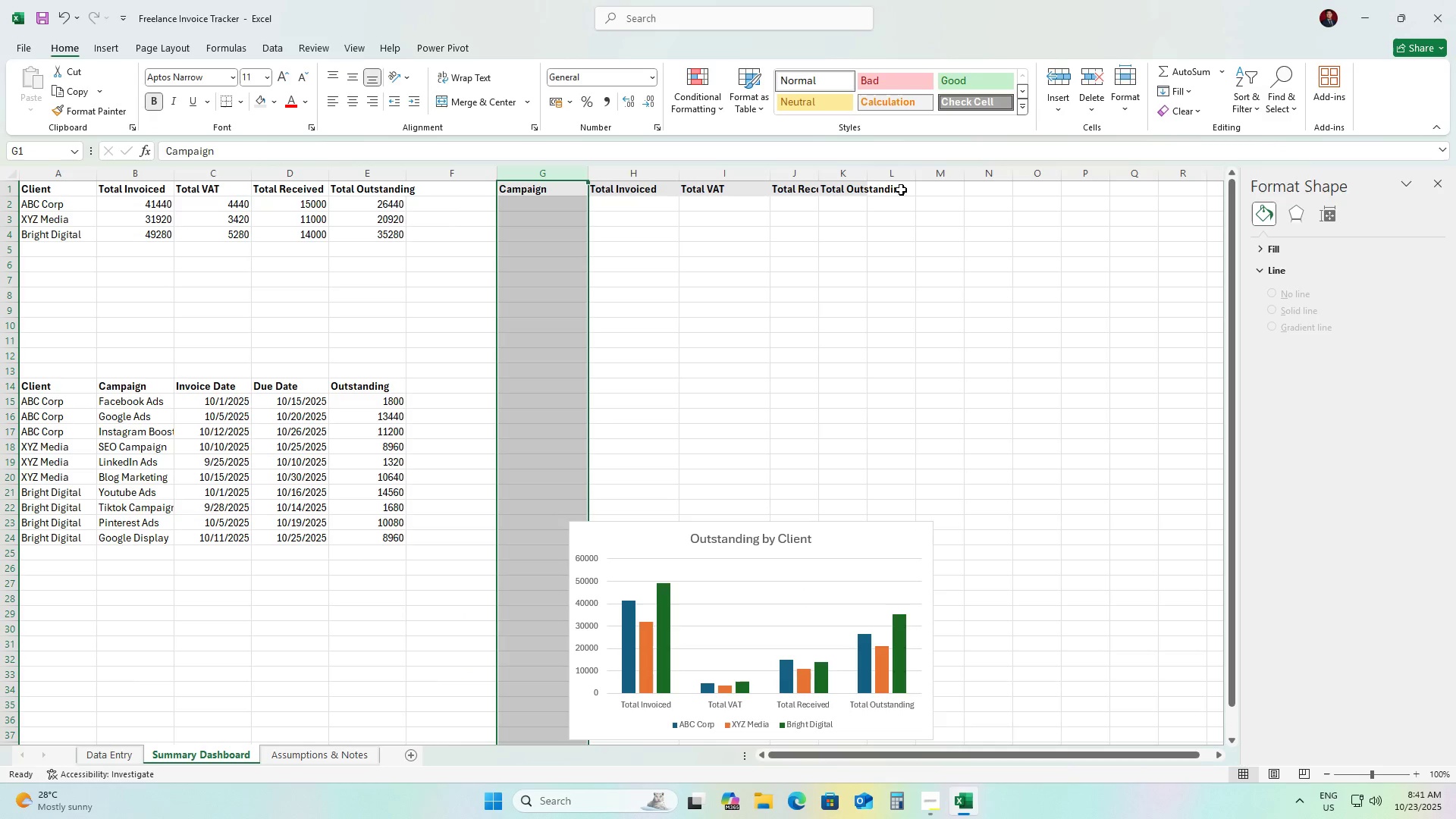 
hold_key(key=ShiftLeft, duration=0.53)
left_click([908, 174])
 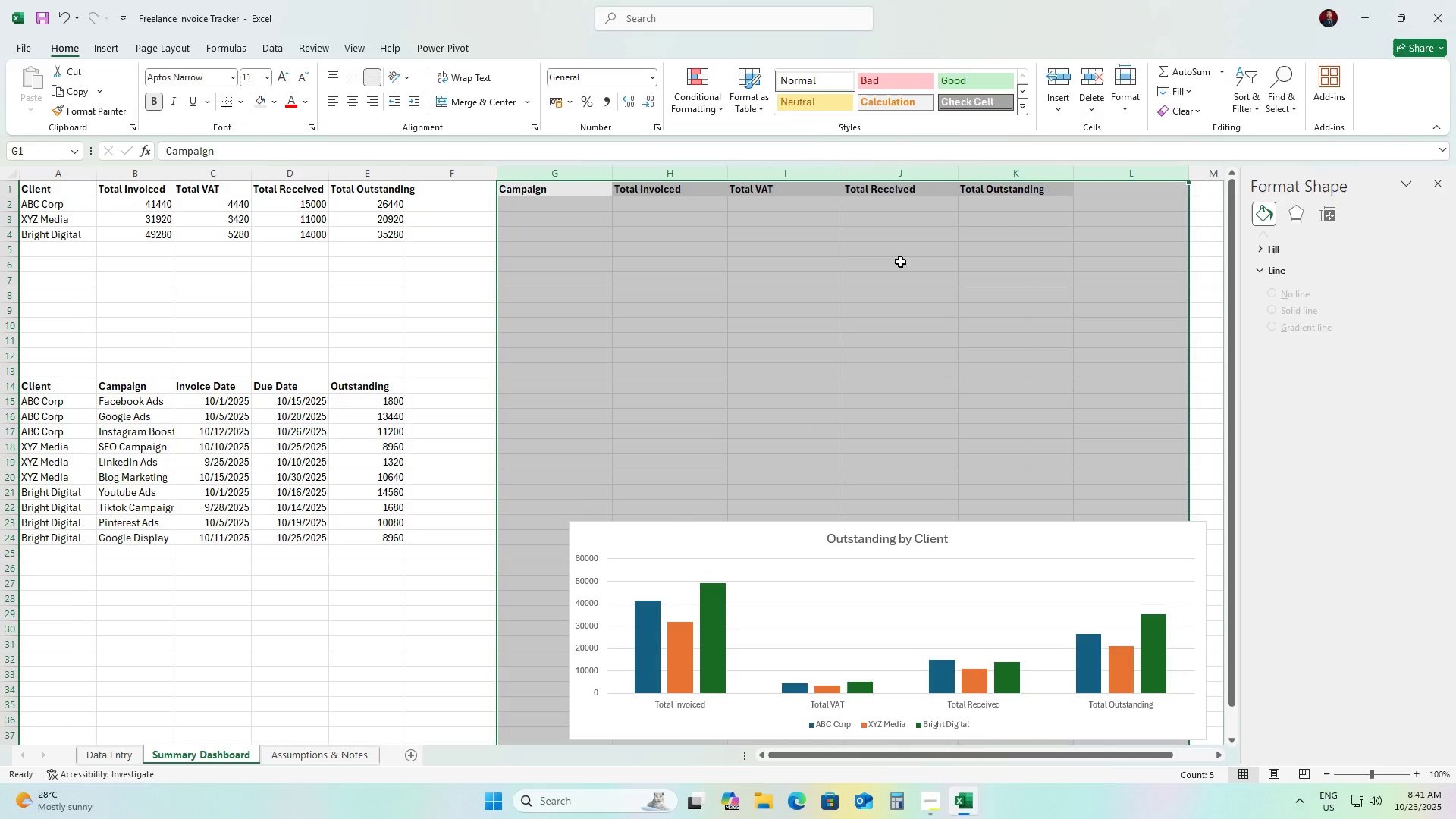 
scroll: coordinate [821, 473], scroll_direction: down, amount: 4.0
 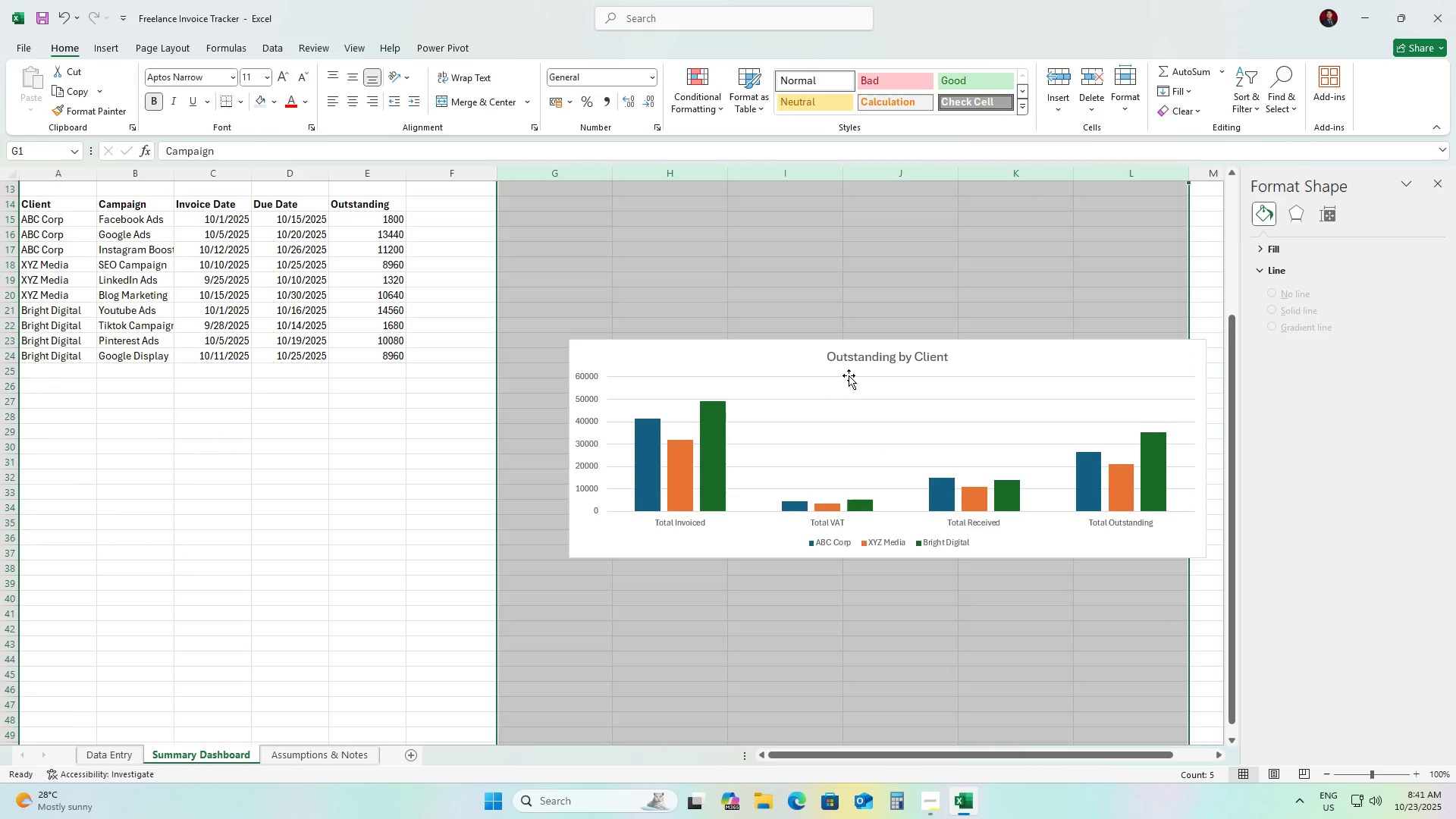 
left_click([849, 375])
 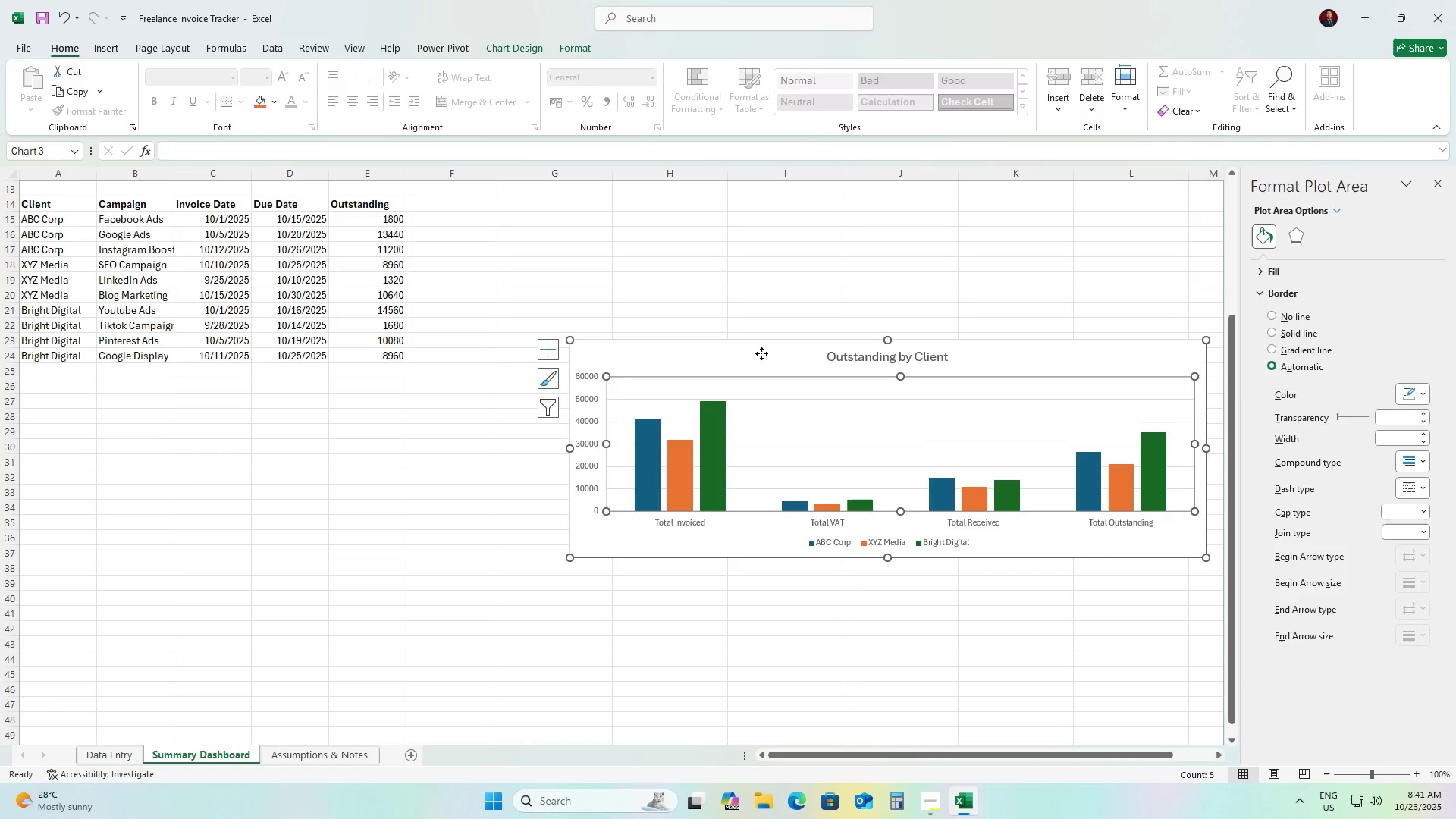 
left_click([761, 353])
 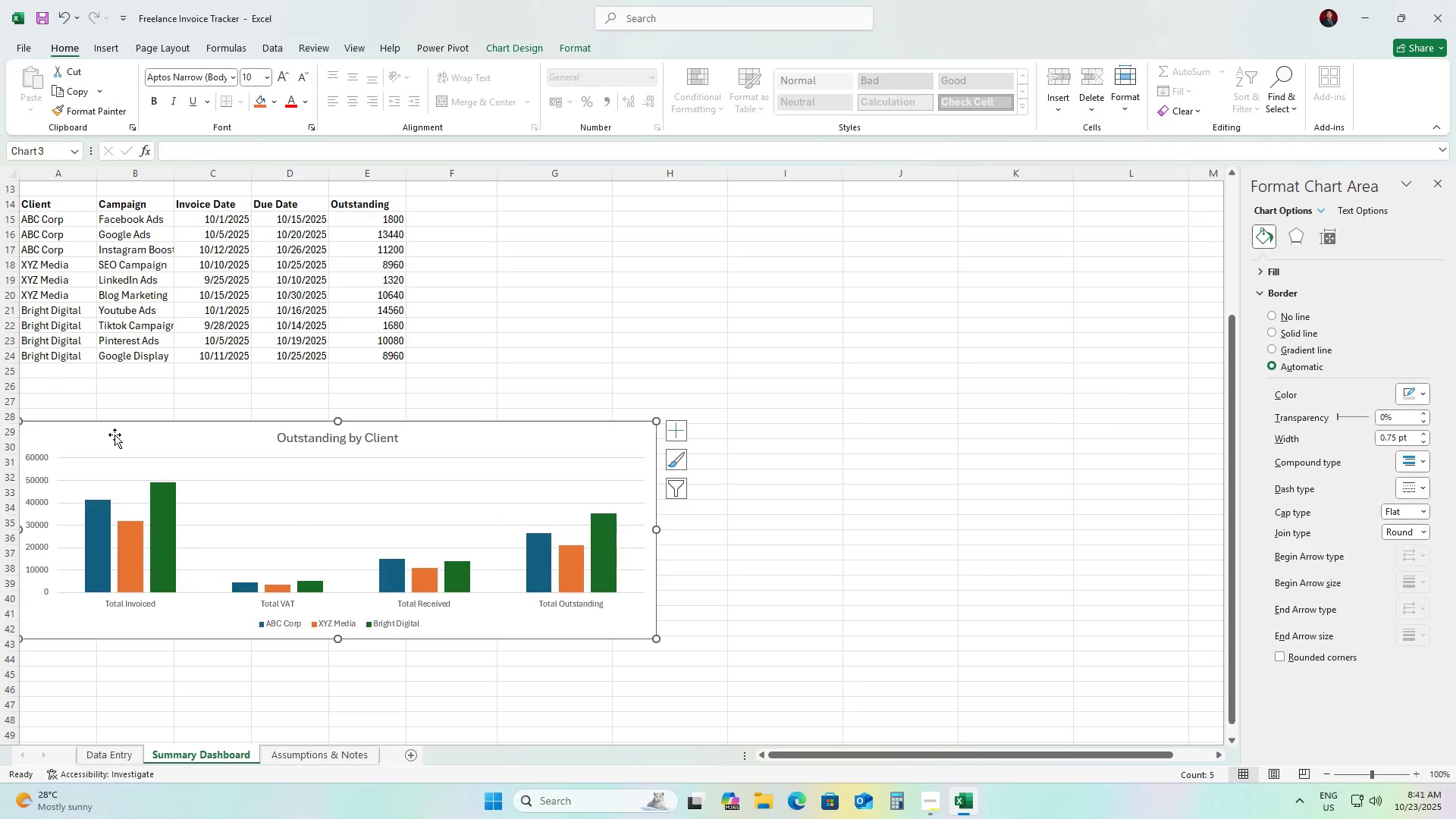 
scroll: coordinate [1074, 526], scroll_direction: up, amount: 7.0
 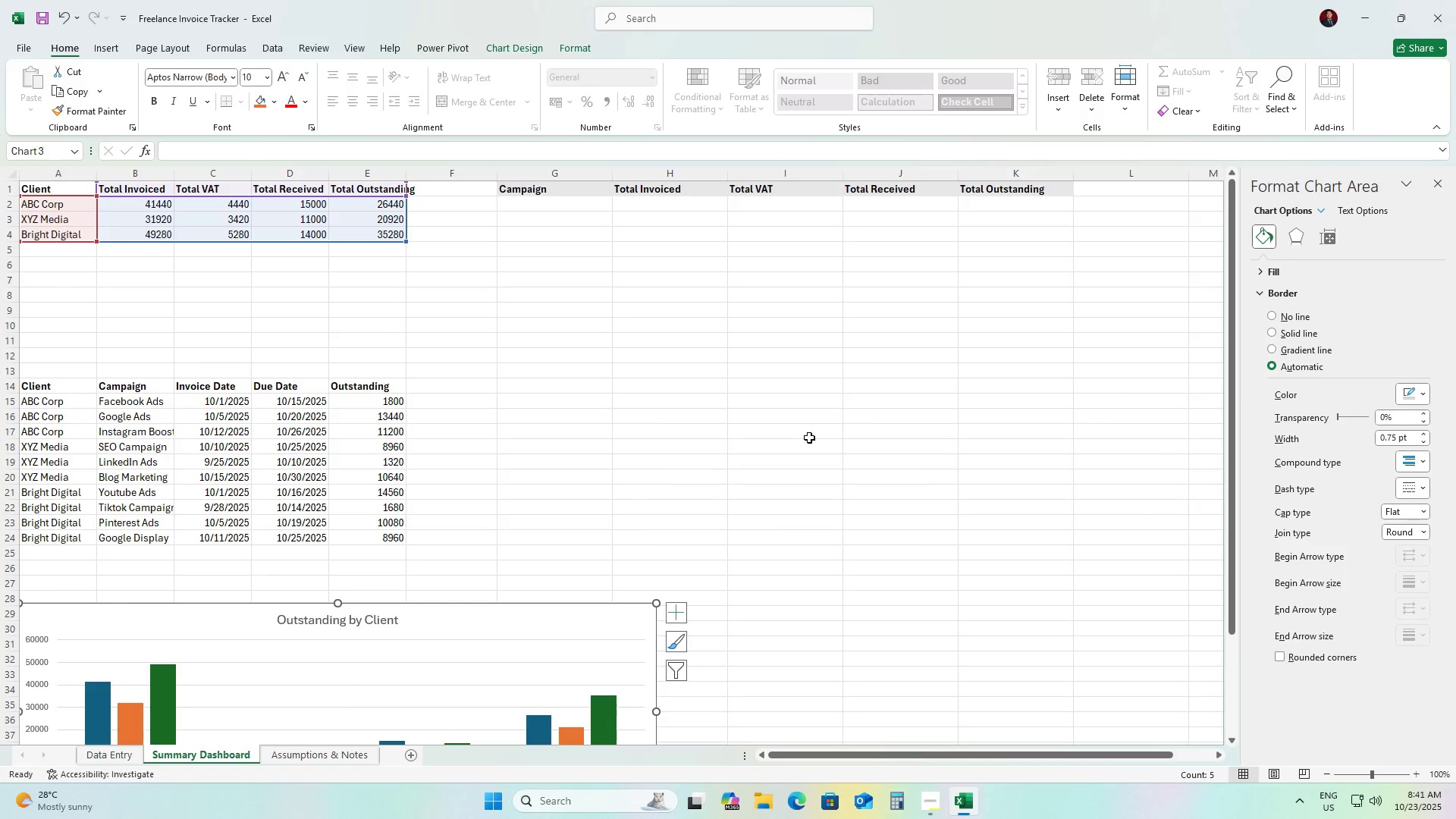 
left_click([801, 435])
 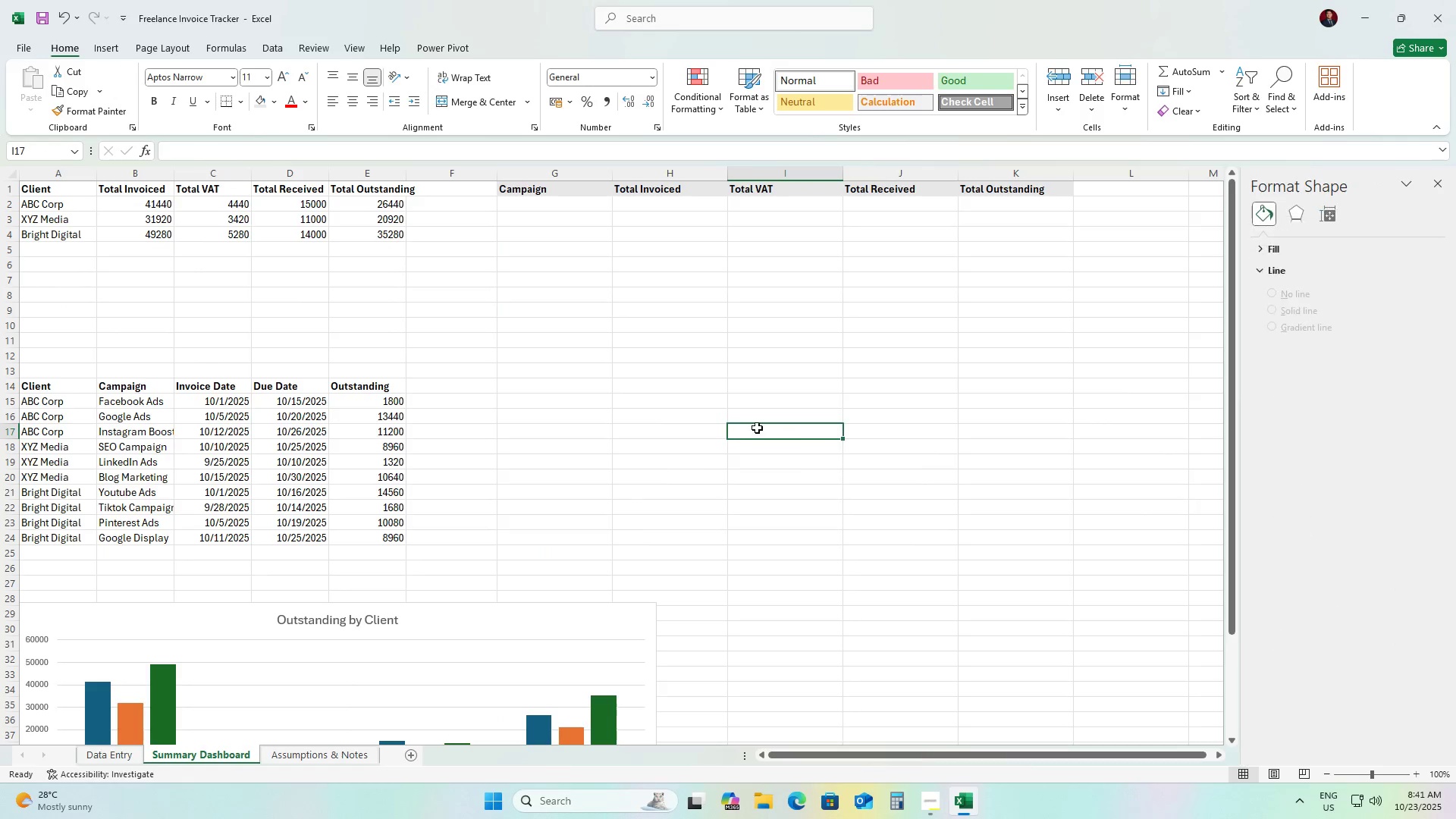 
scroll: coordinate [742, 426], scroll_direction: up, amount: 2.0
 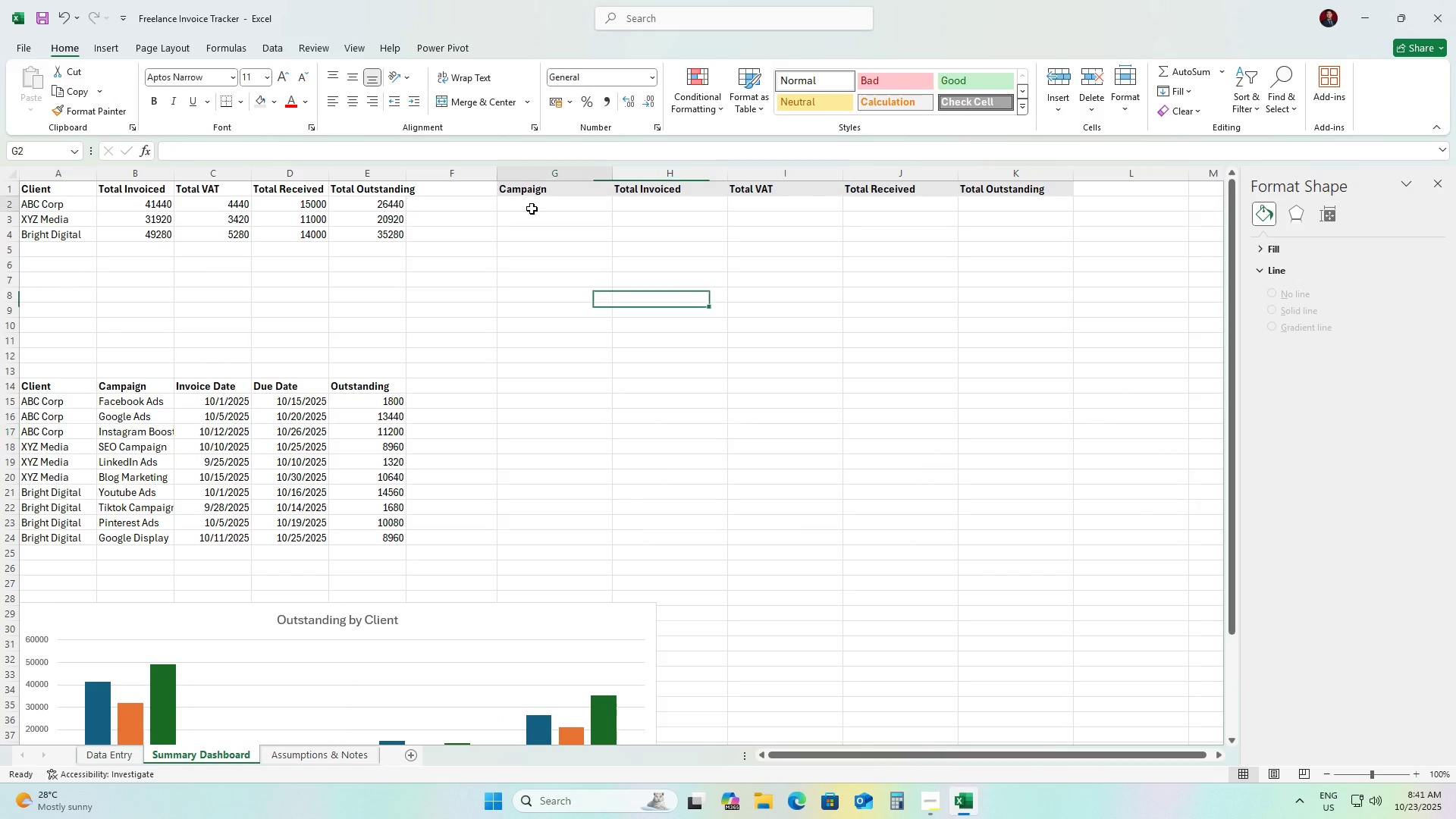 
left_click([532, 209])
 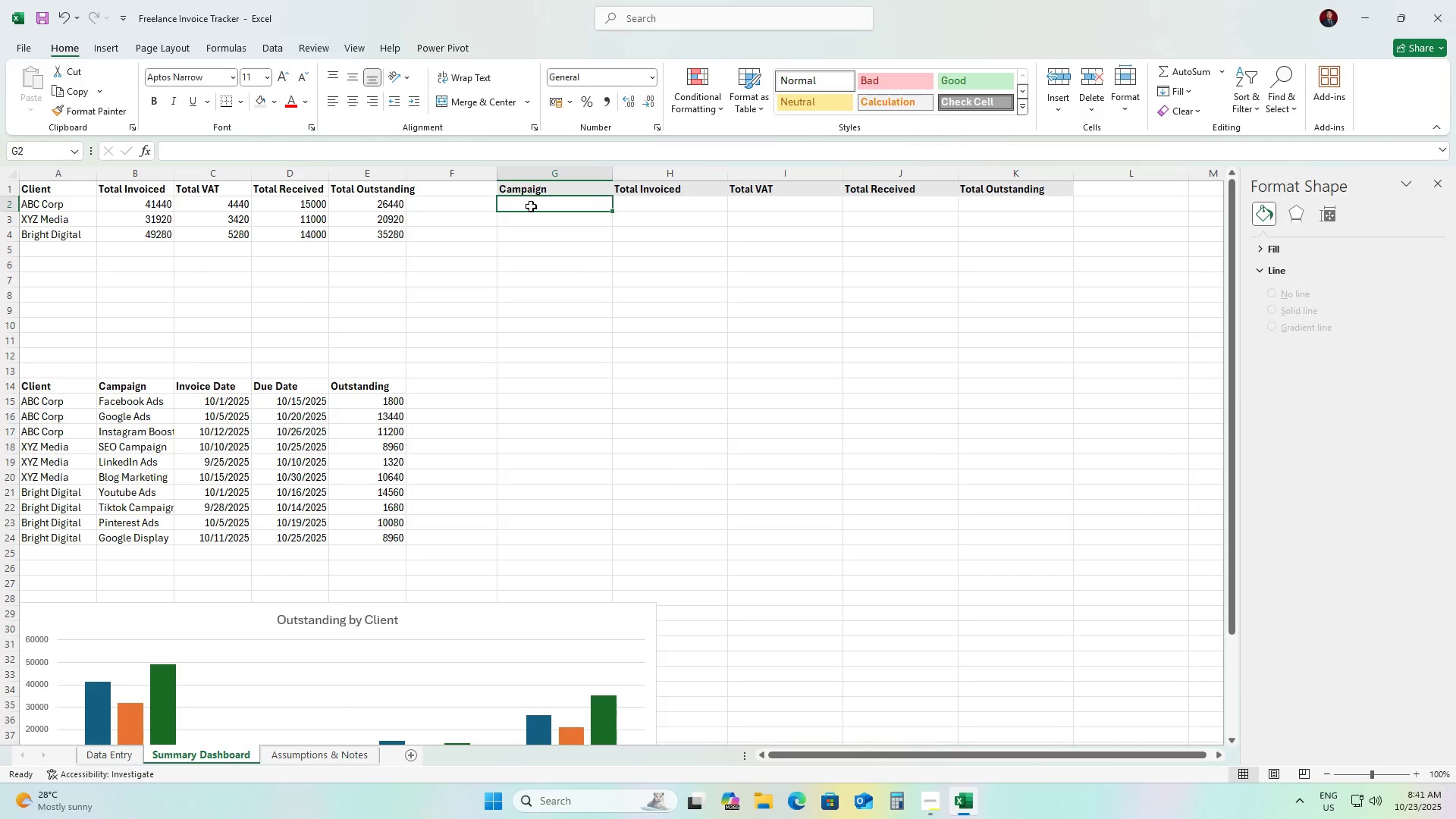 
wait(12.09)
 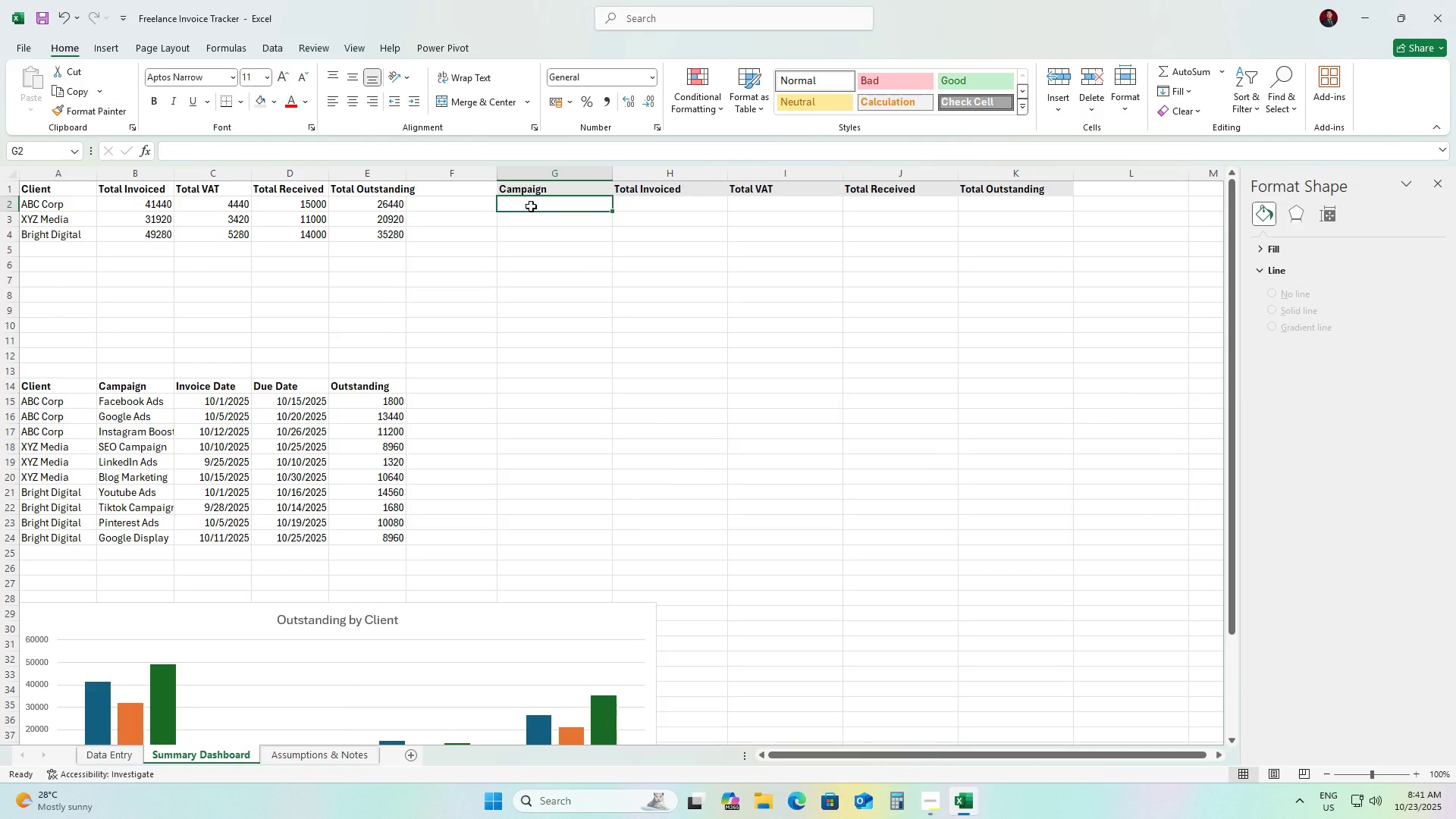 
type(ABC Cop)
key(Backspace)
type(rp)
key(Backspace)
key(Backspace)
key(Backspace)
key(Backspace)
key(Backspace)
key(Backspace)
key(Backspace)
key(Backspace)
type(Facebook Ads)
key(Tab)
 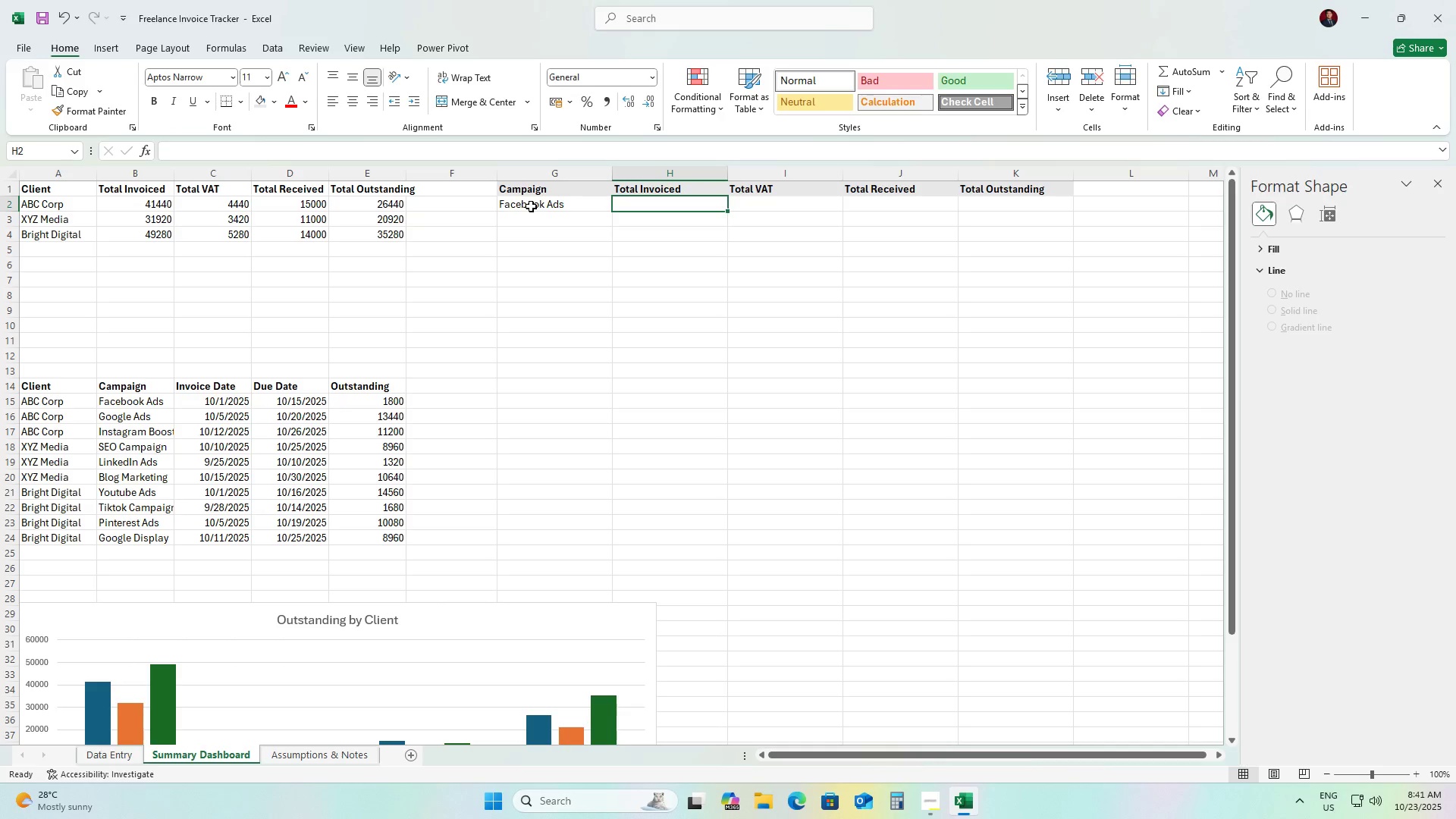 
key(ArrowLeft)
 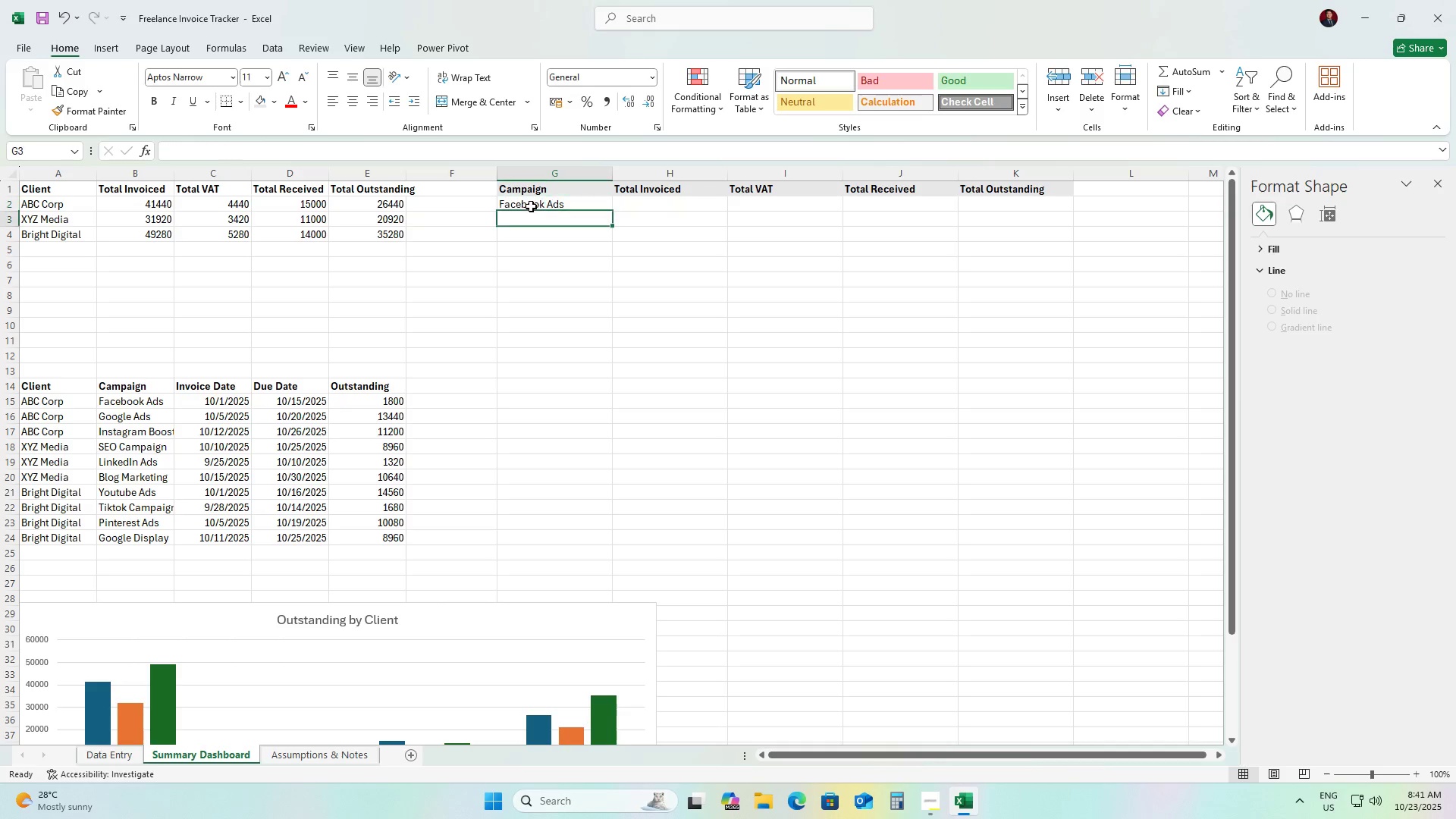 
key(ArrowDown)
 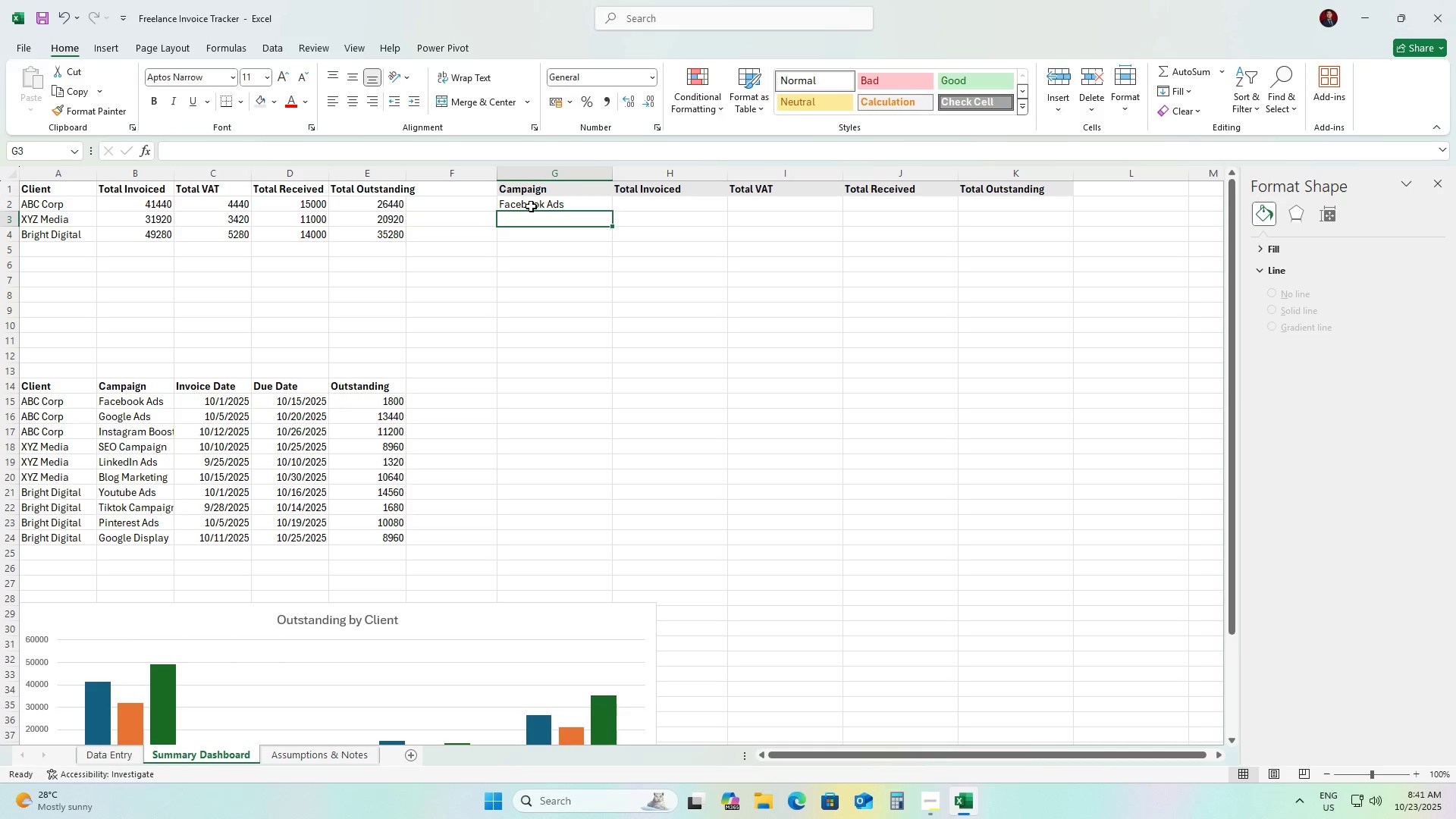 
type(Google Ads)
 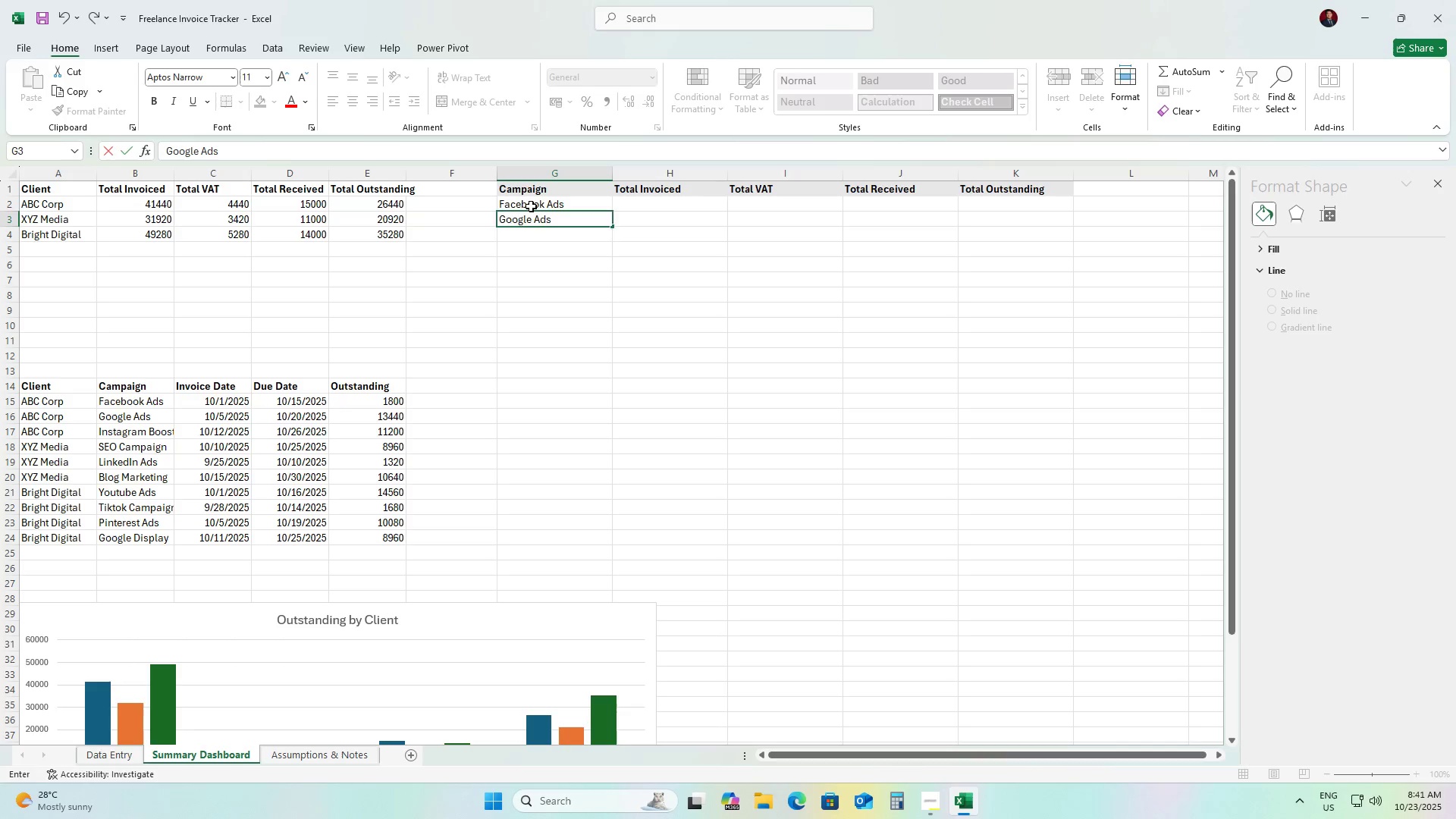 
key(ArrowDown)
 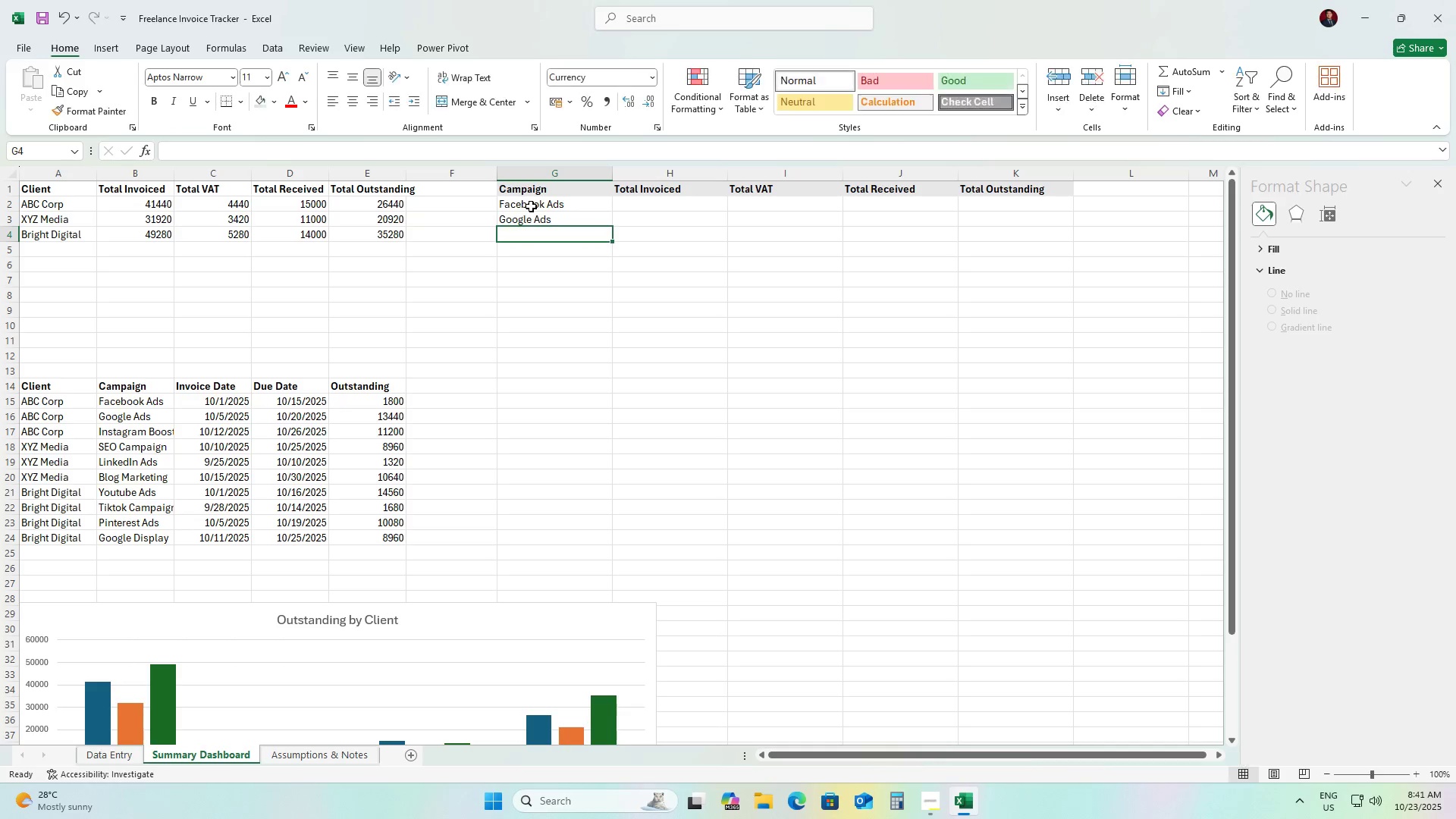 
type(Instagram B)
 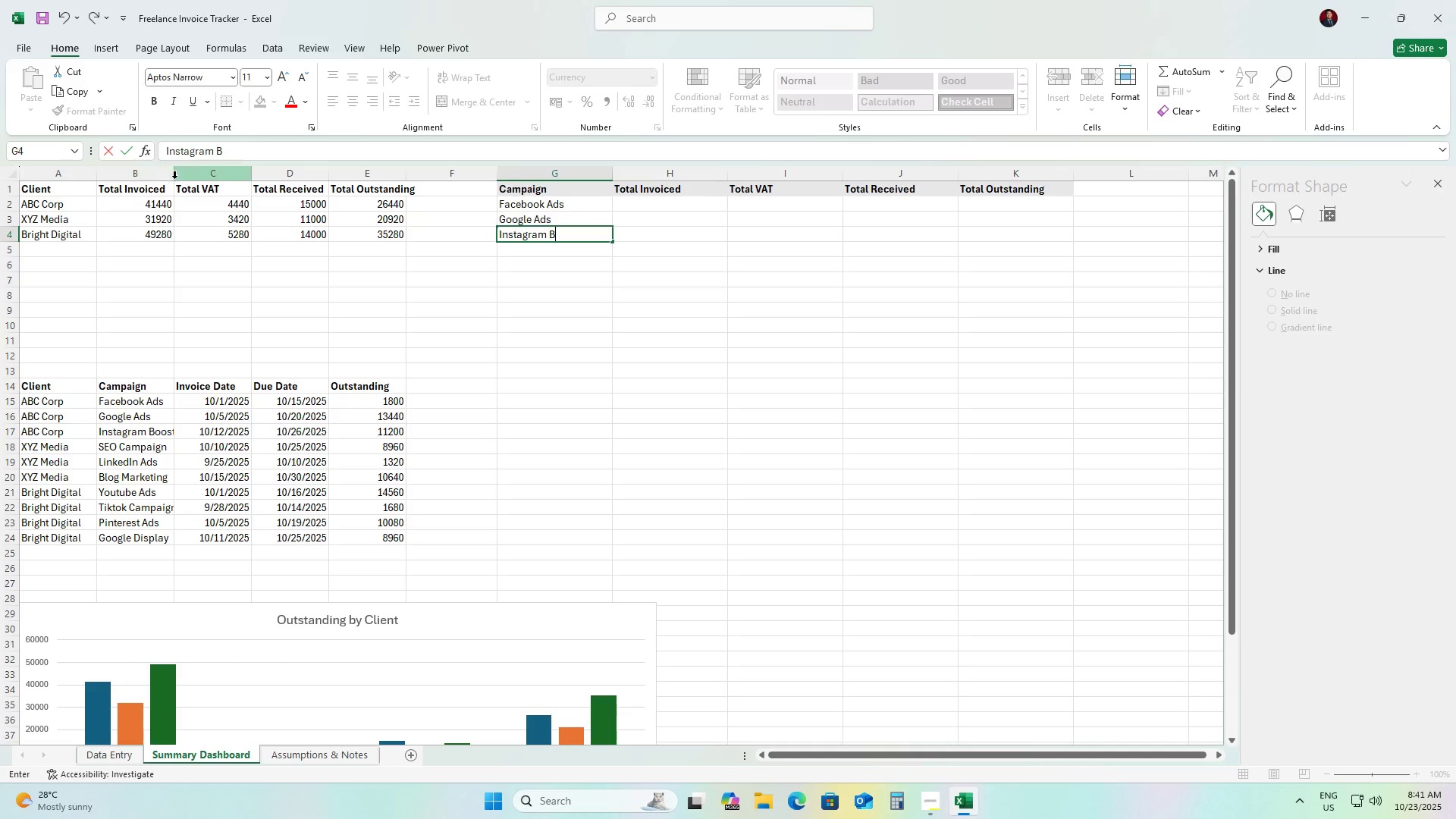 
left_click([169, 174])
 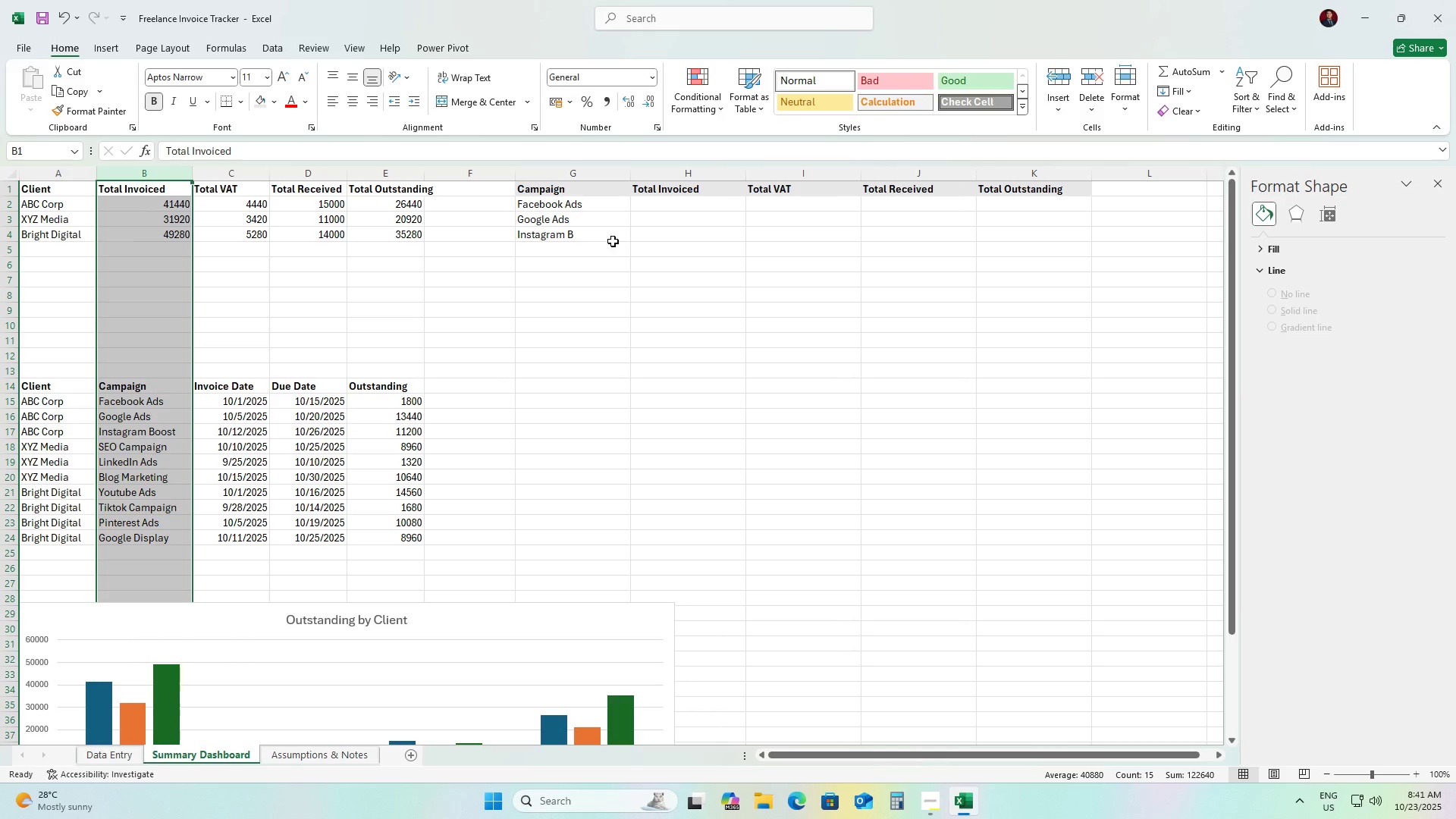 
double_click([599, 237])
 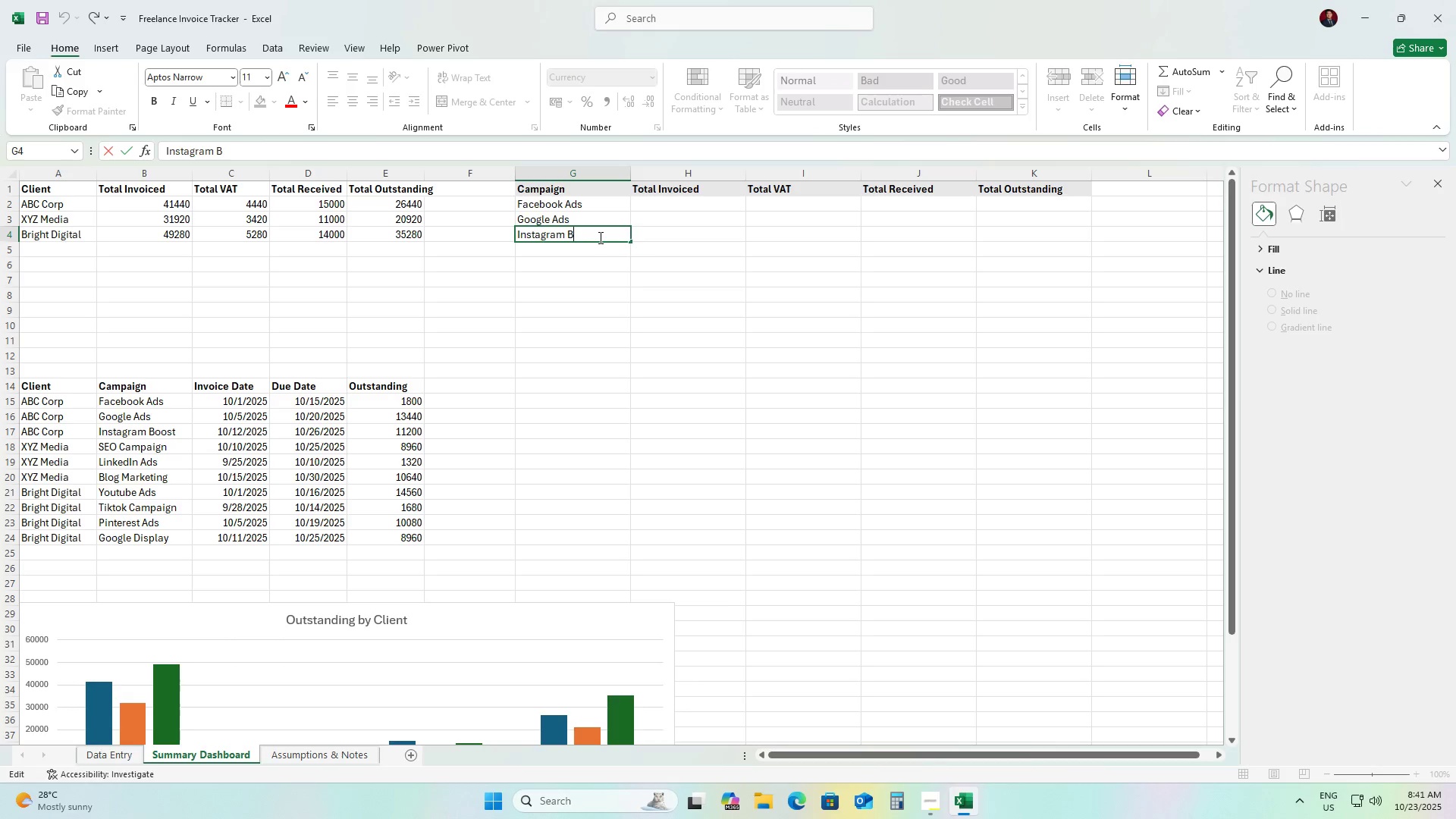 
triple_click([599, 237])
 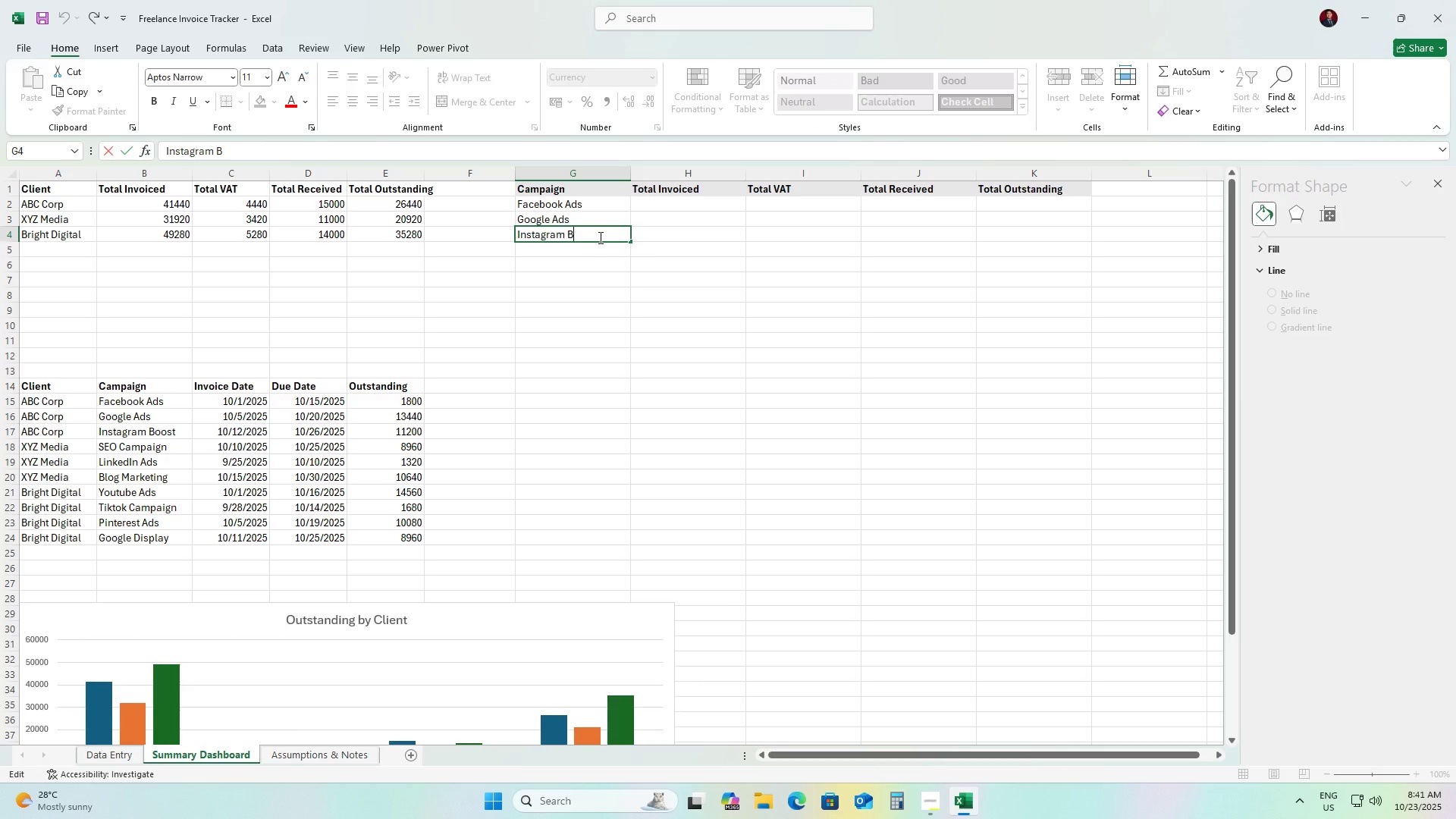 
type(oost)
 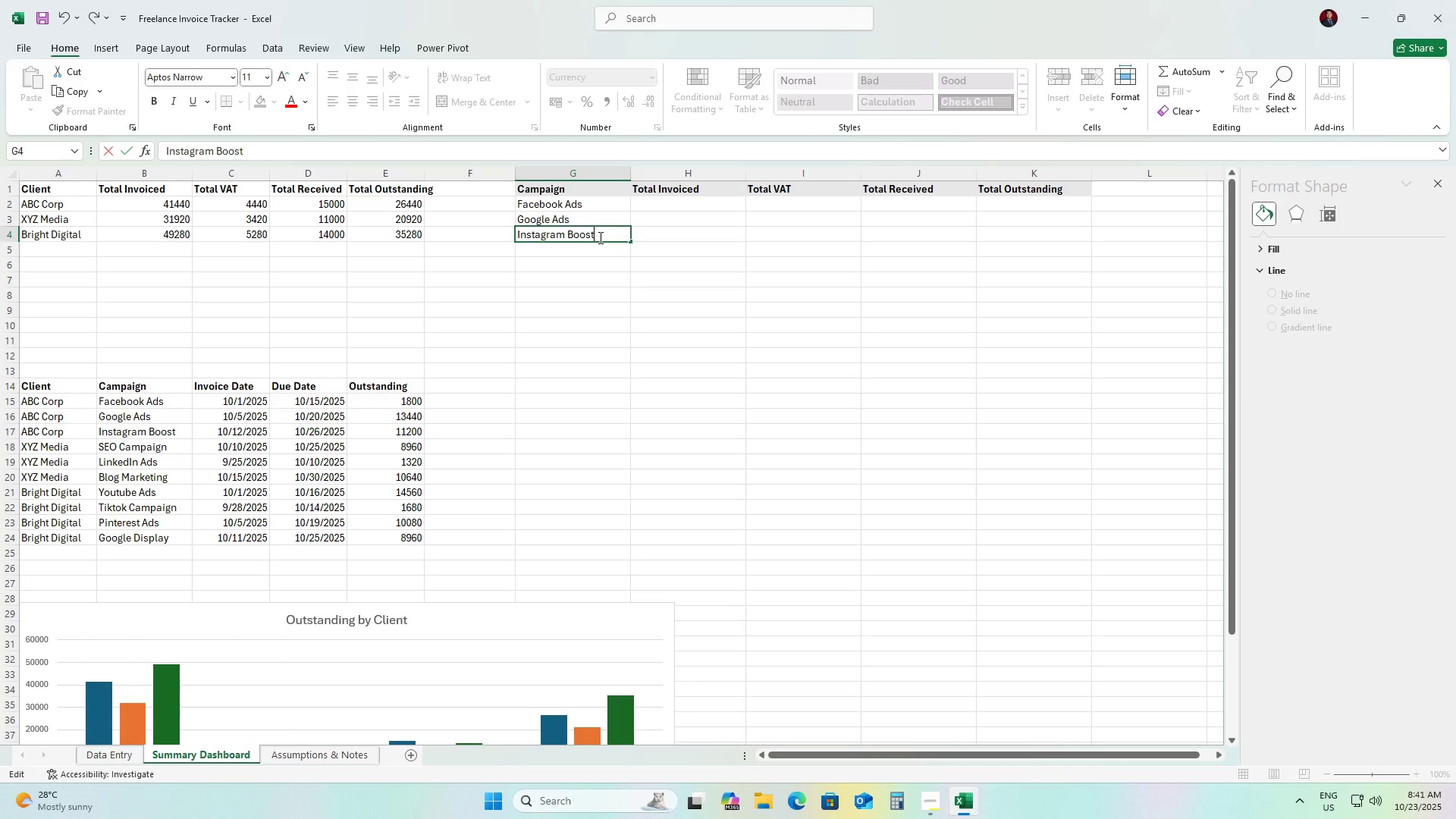 
key(ArrowDown)
 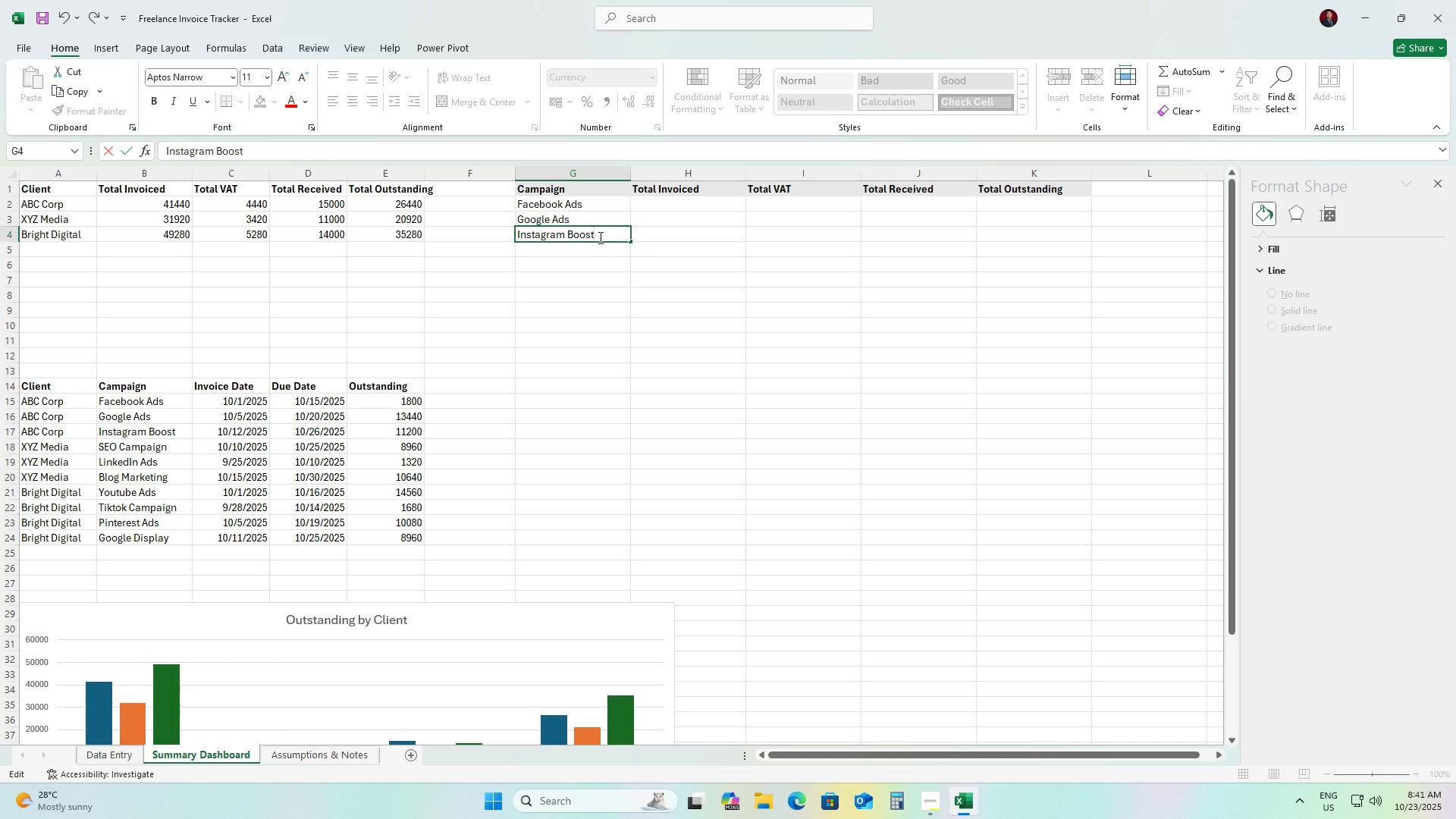 
type(SEO)
key(Backspace)
key(Backspace)
key(Backspace)
 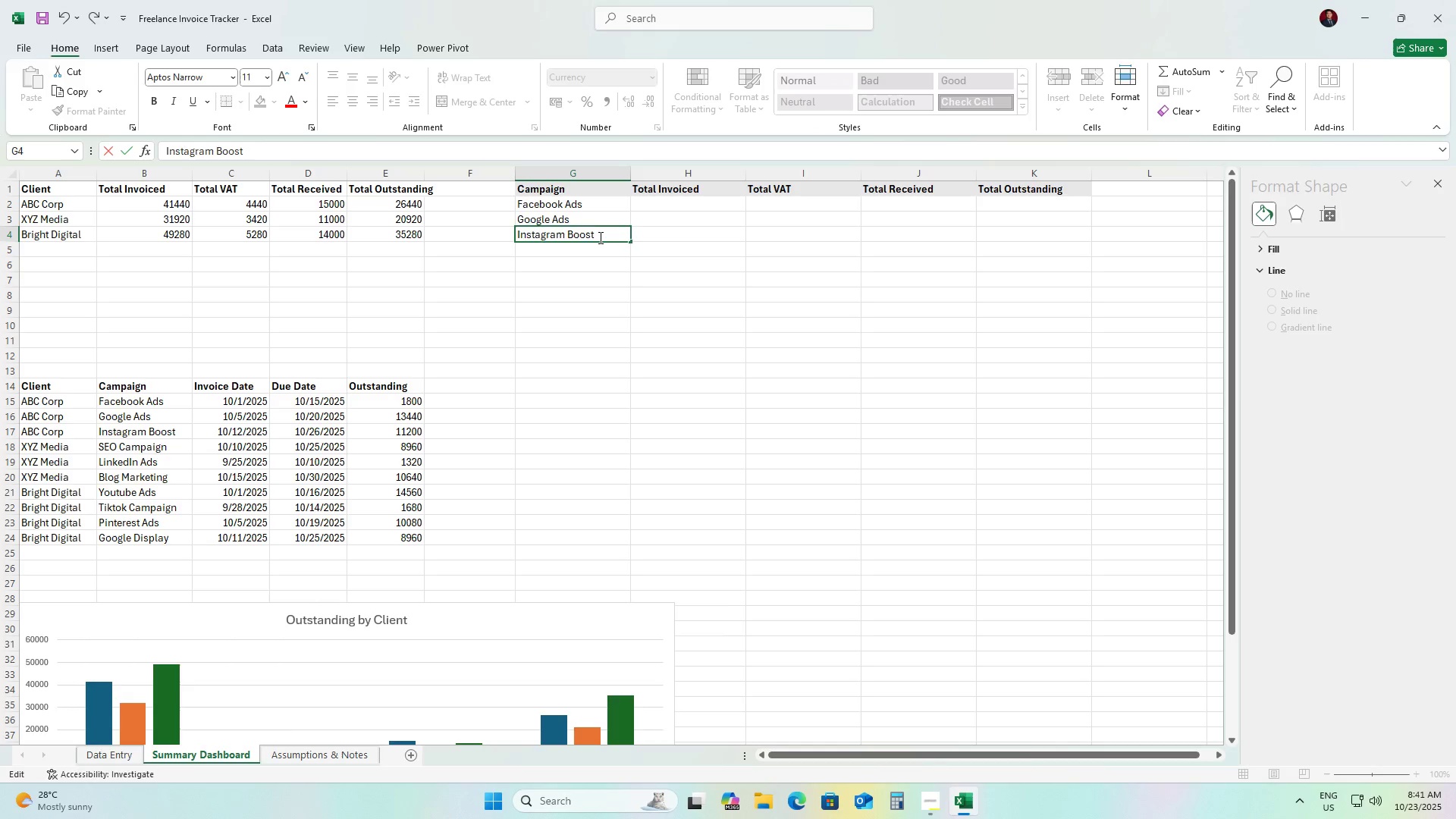 
key(Enter)
 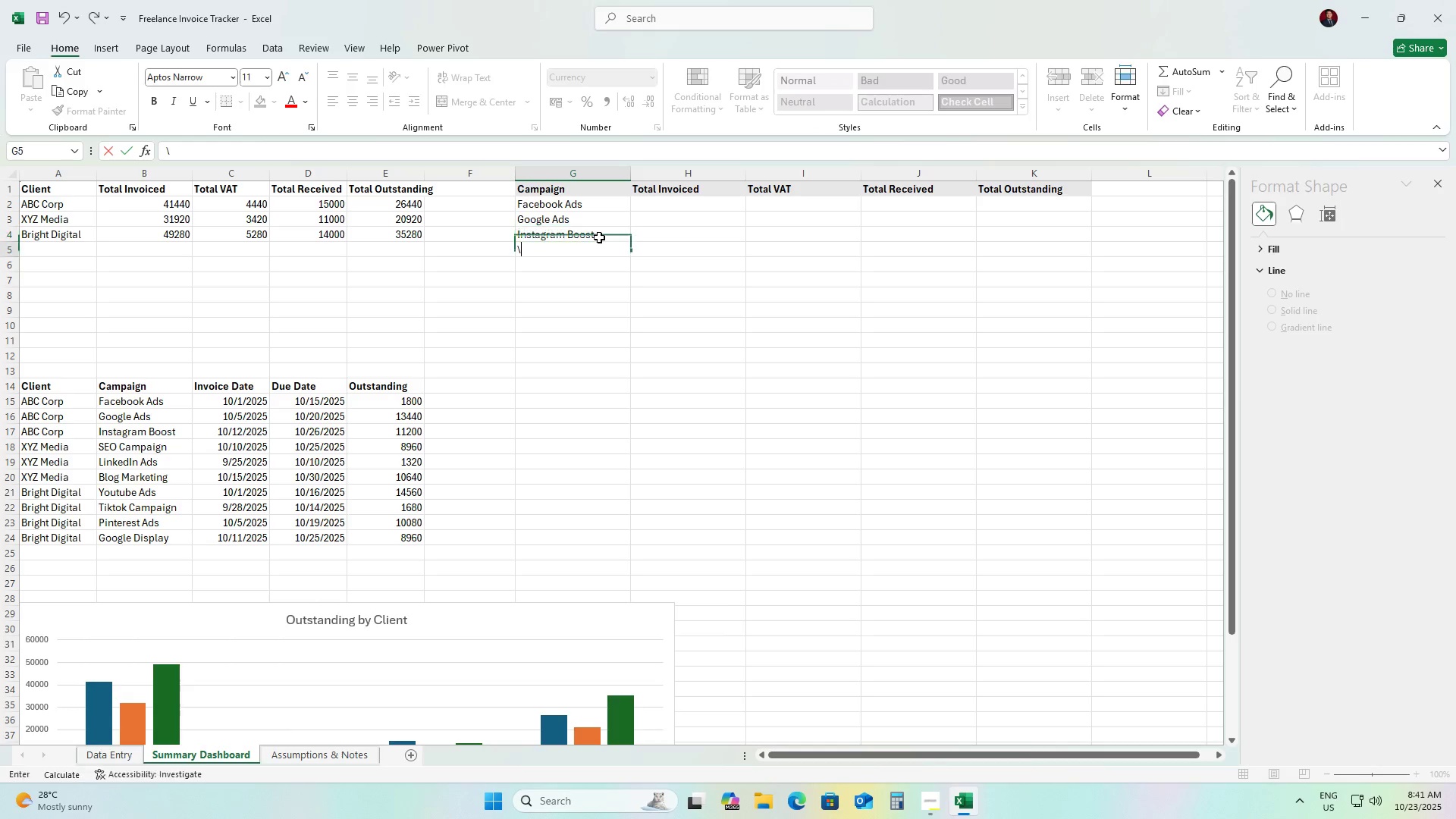 
type(\)
key(Backspace)
type(SEO Campaign)
 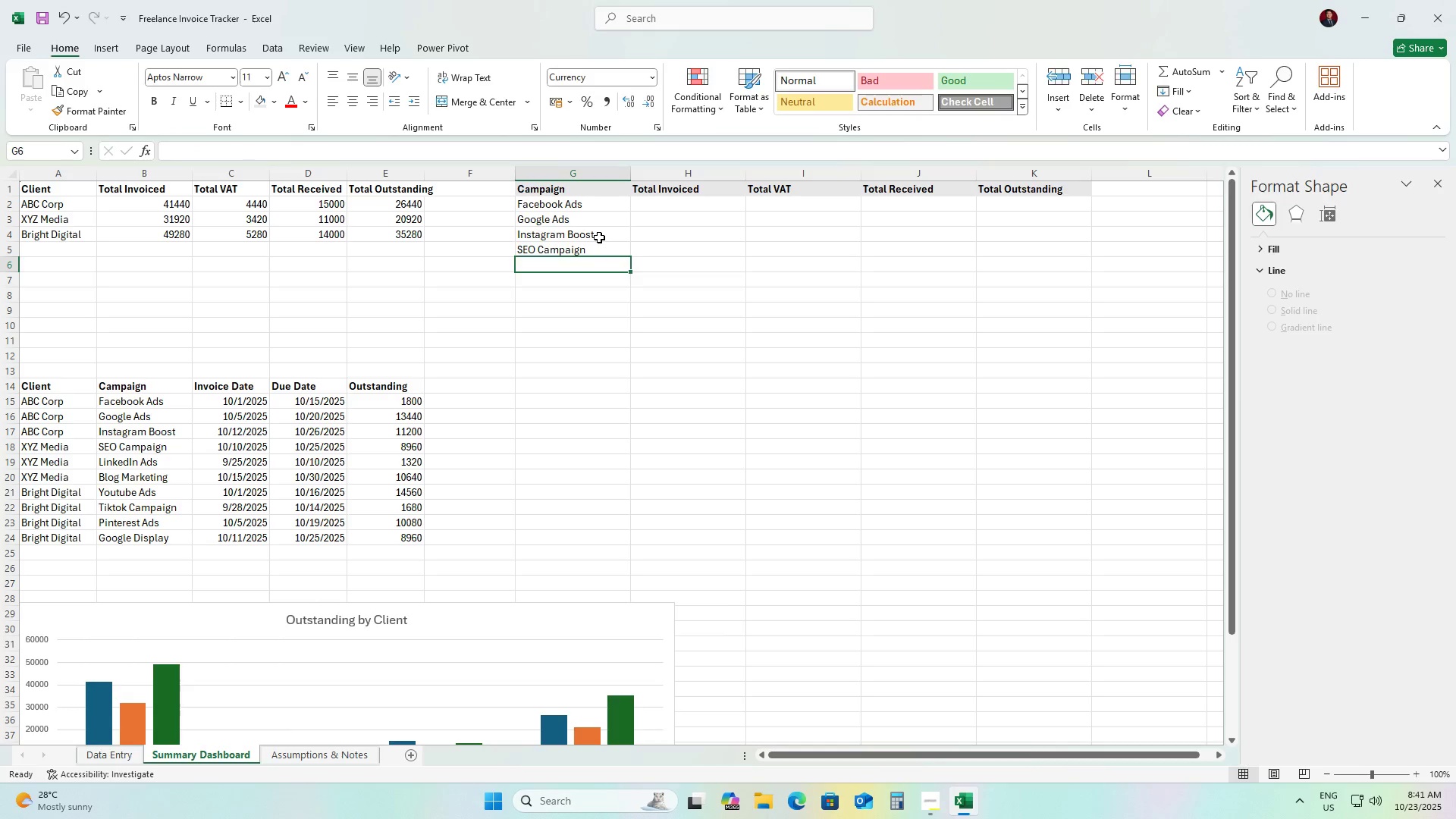 
 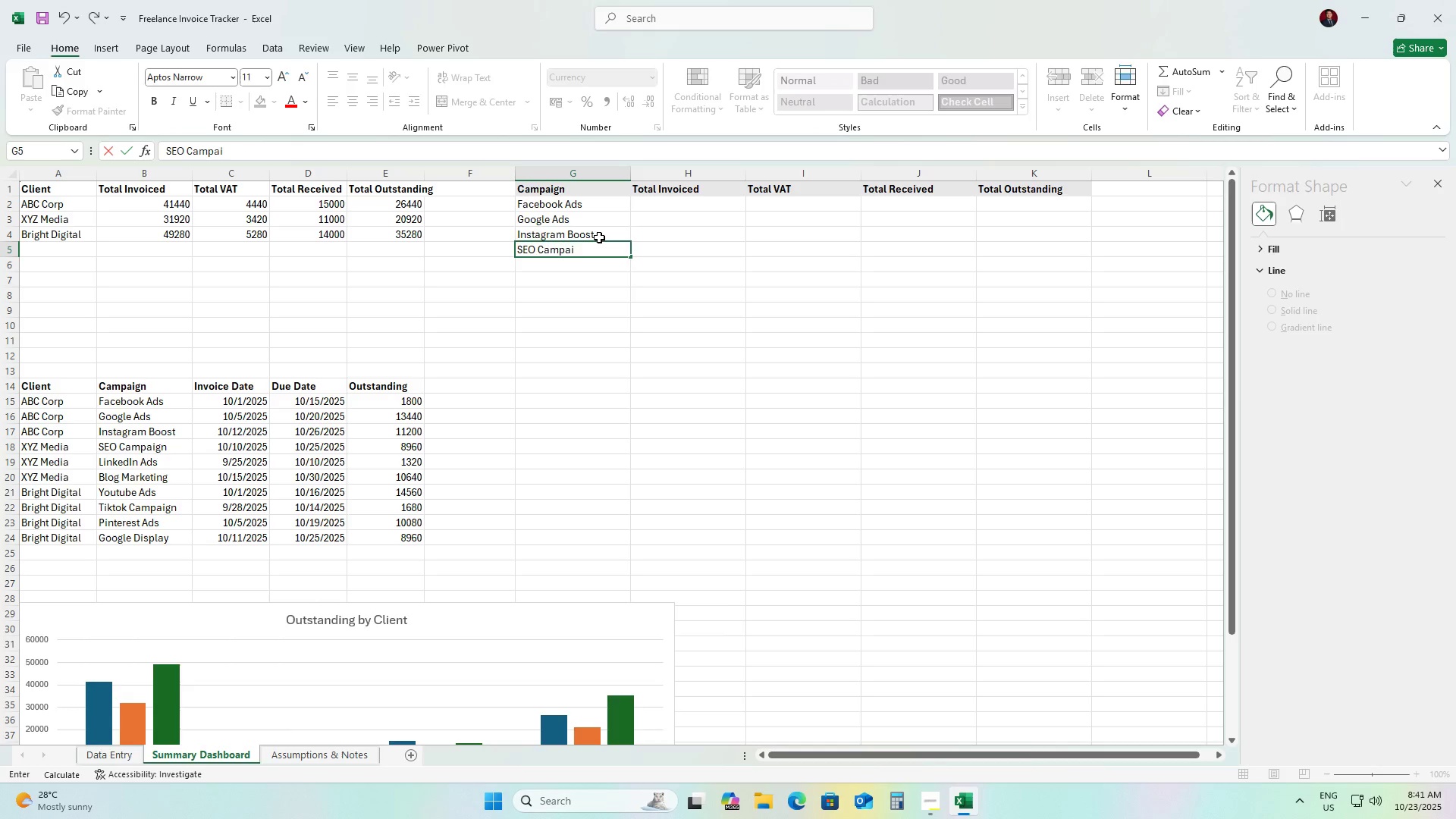 
key(Enter)
 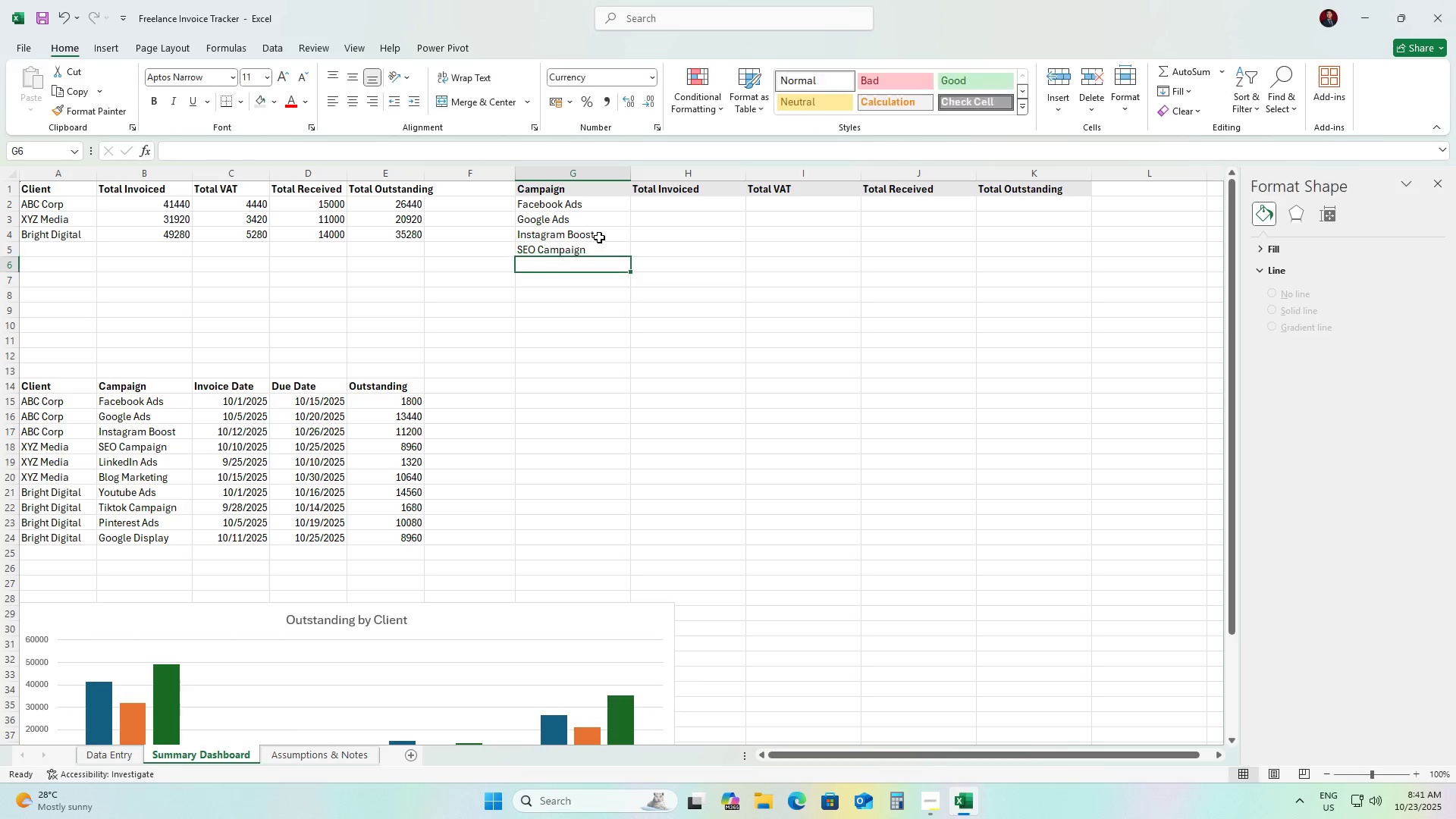 
type(LinkedIn Ads)
 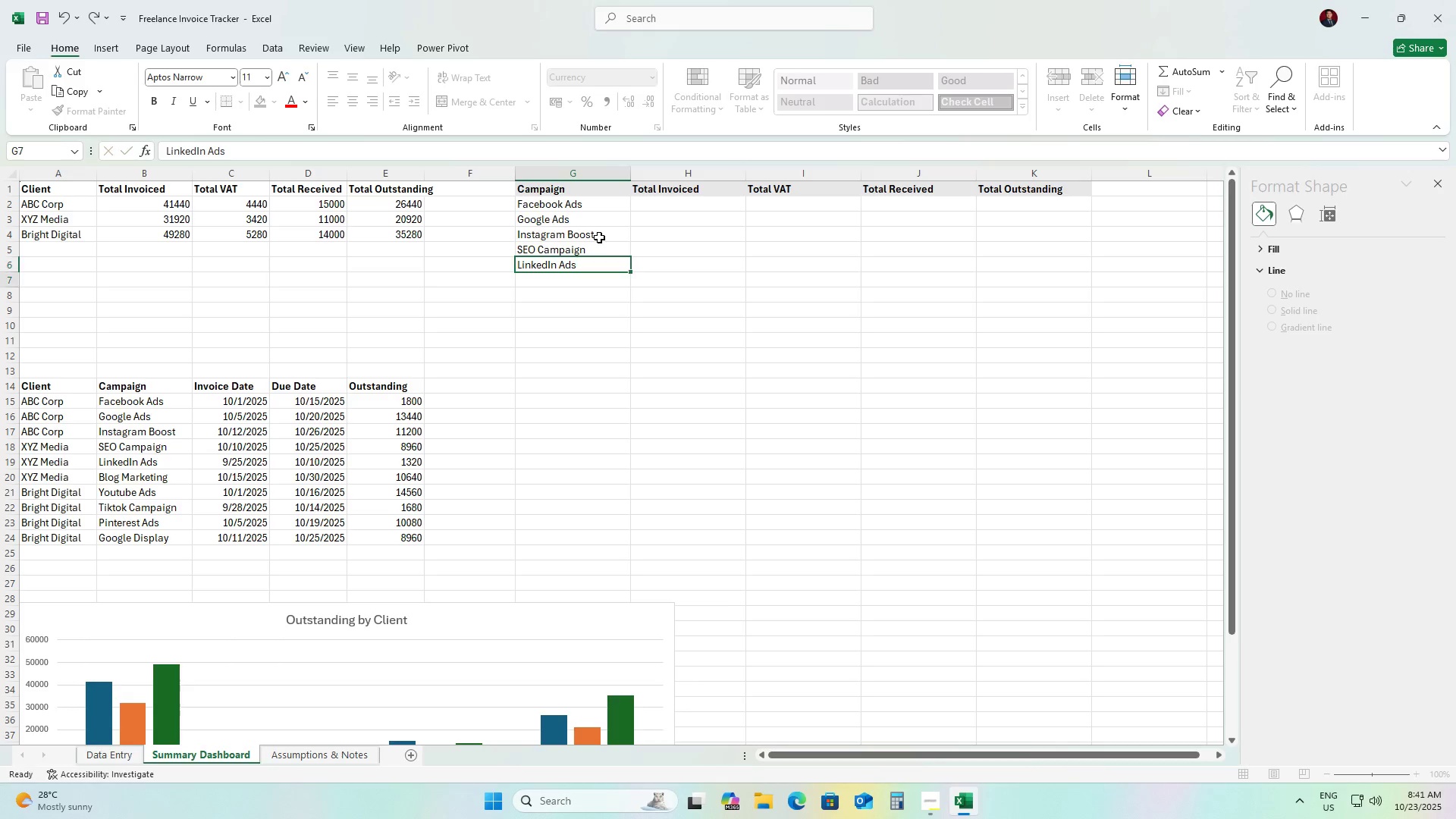 
key(Enter)
 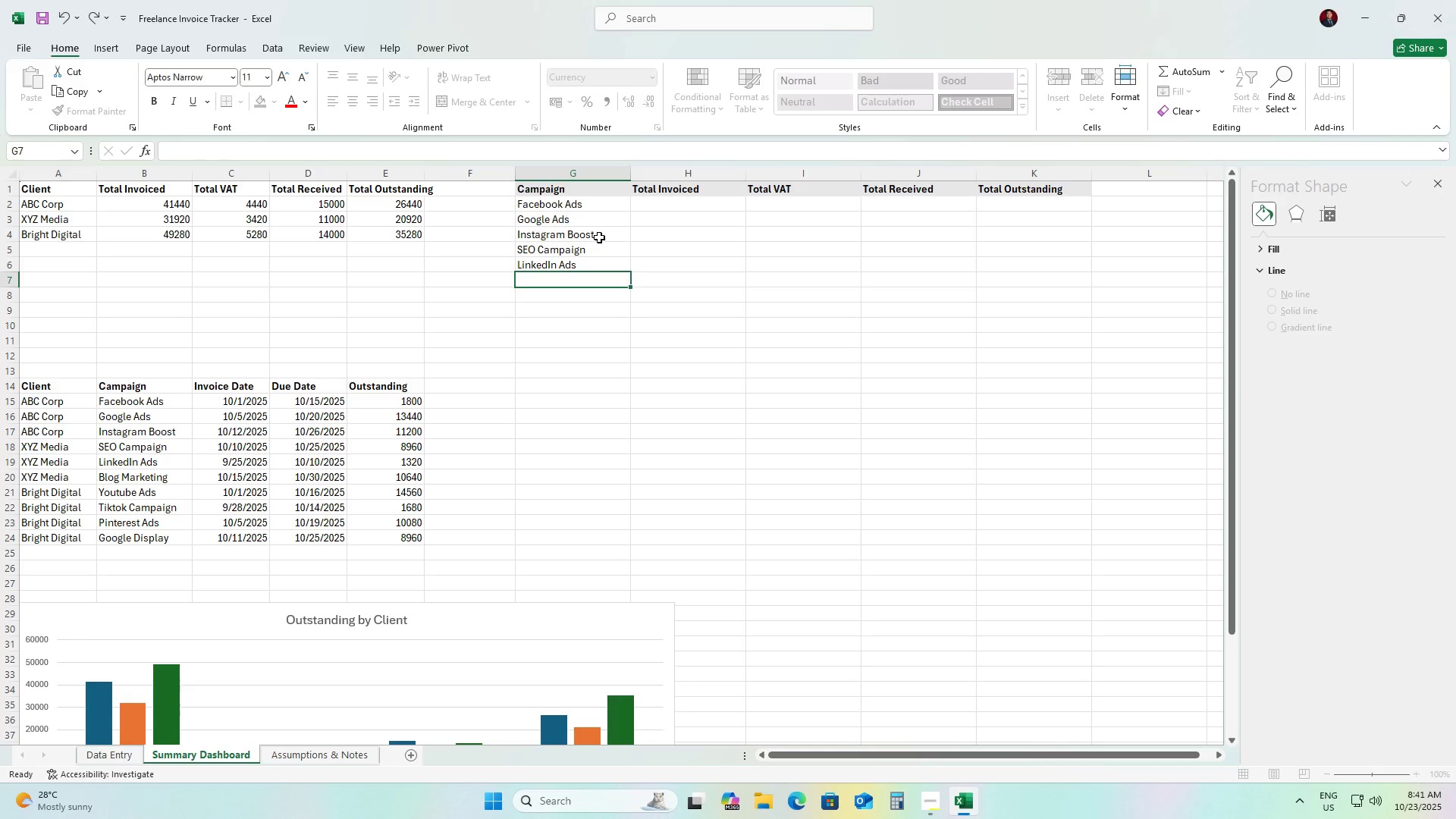 
type(Blog Marketing)
 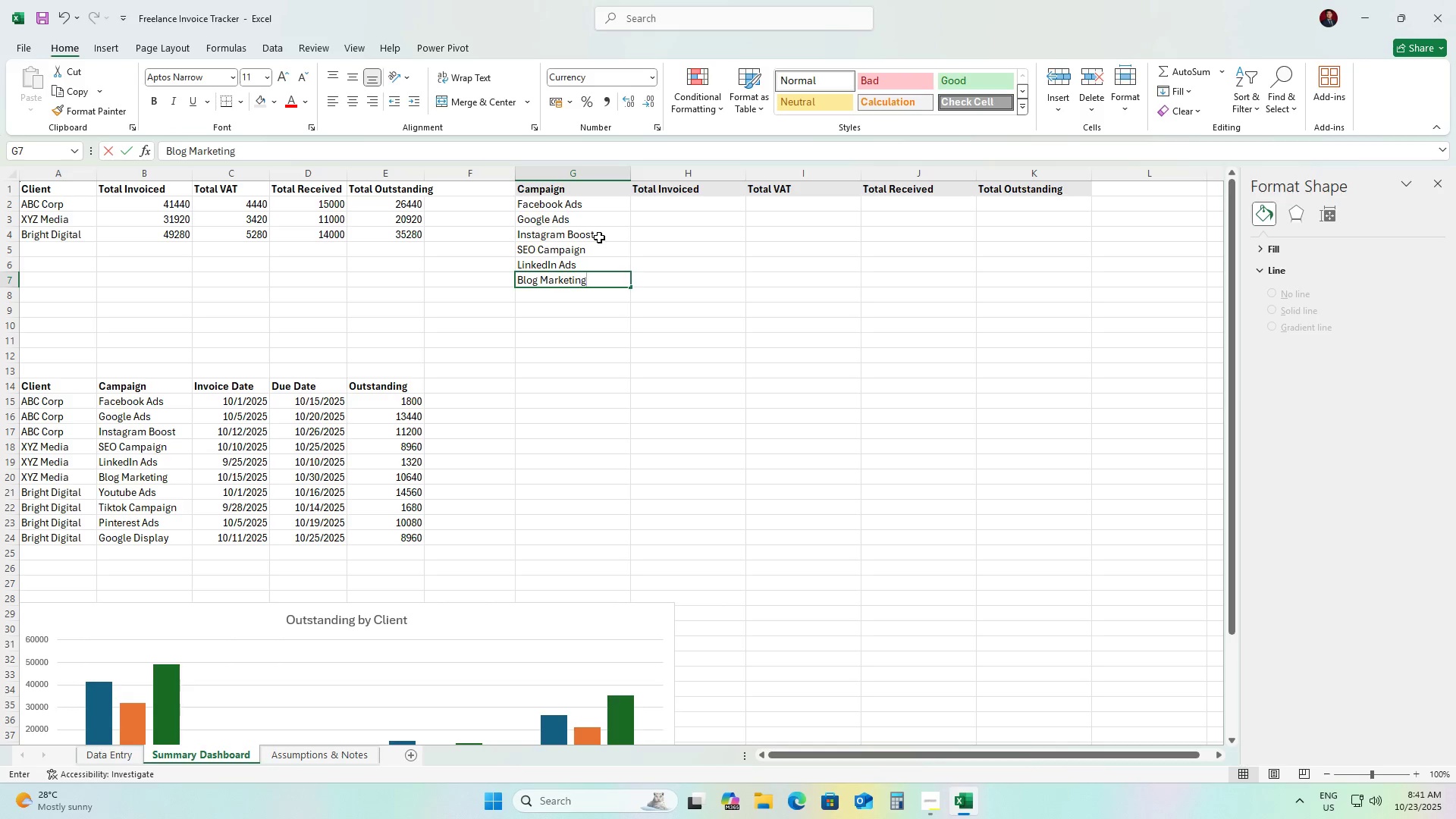 
key(Enter)
 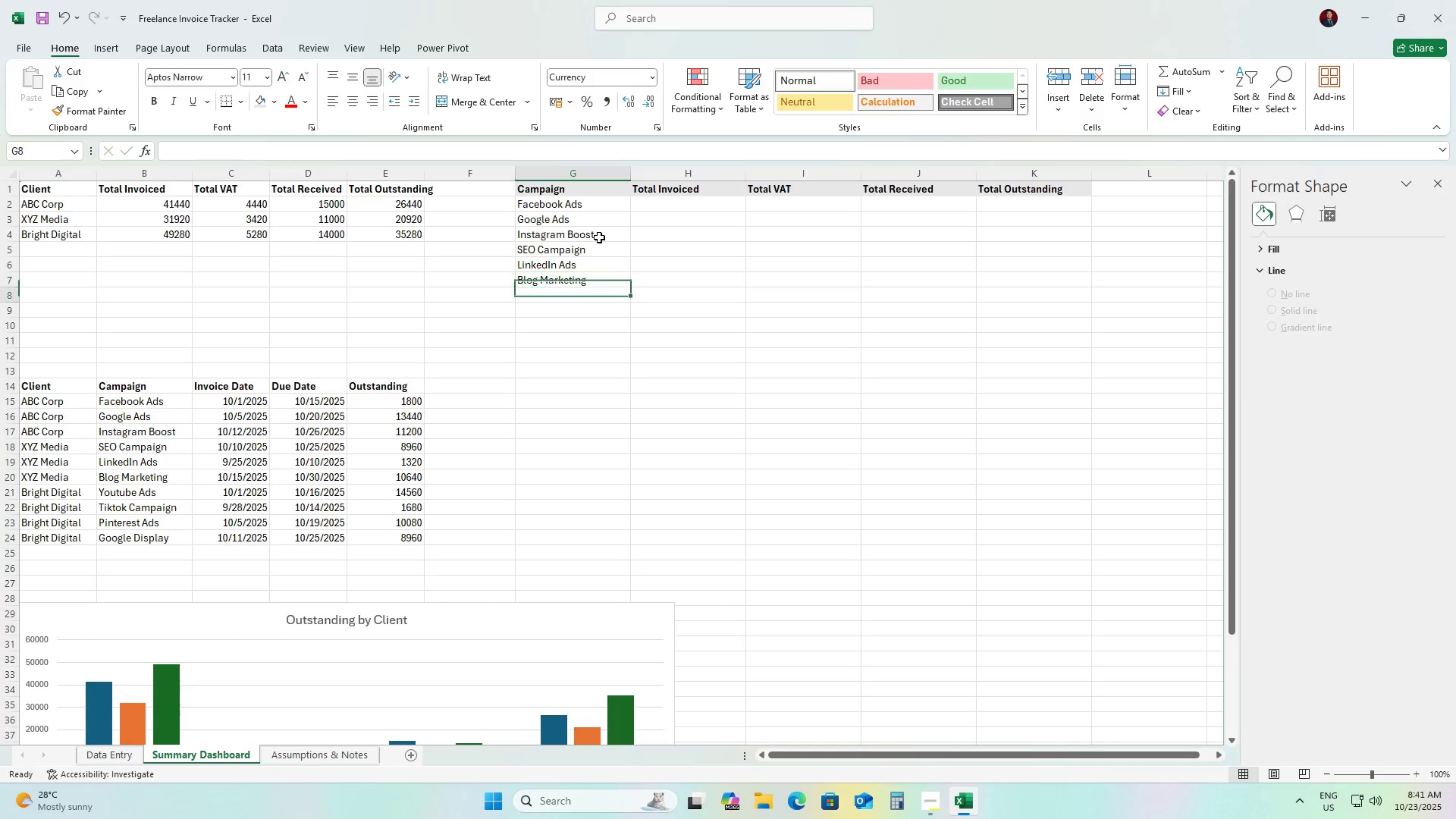 
type(Youyube )
key(Backspace)
key(Backspace)
key(Backspace)
key(Backspace)
key(Backspace)
type(tube Ads)
 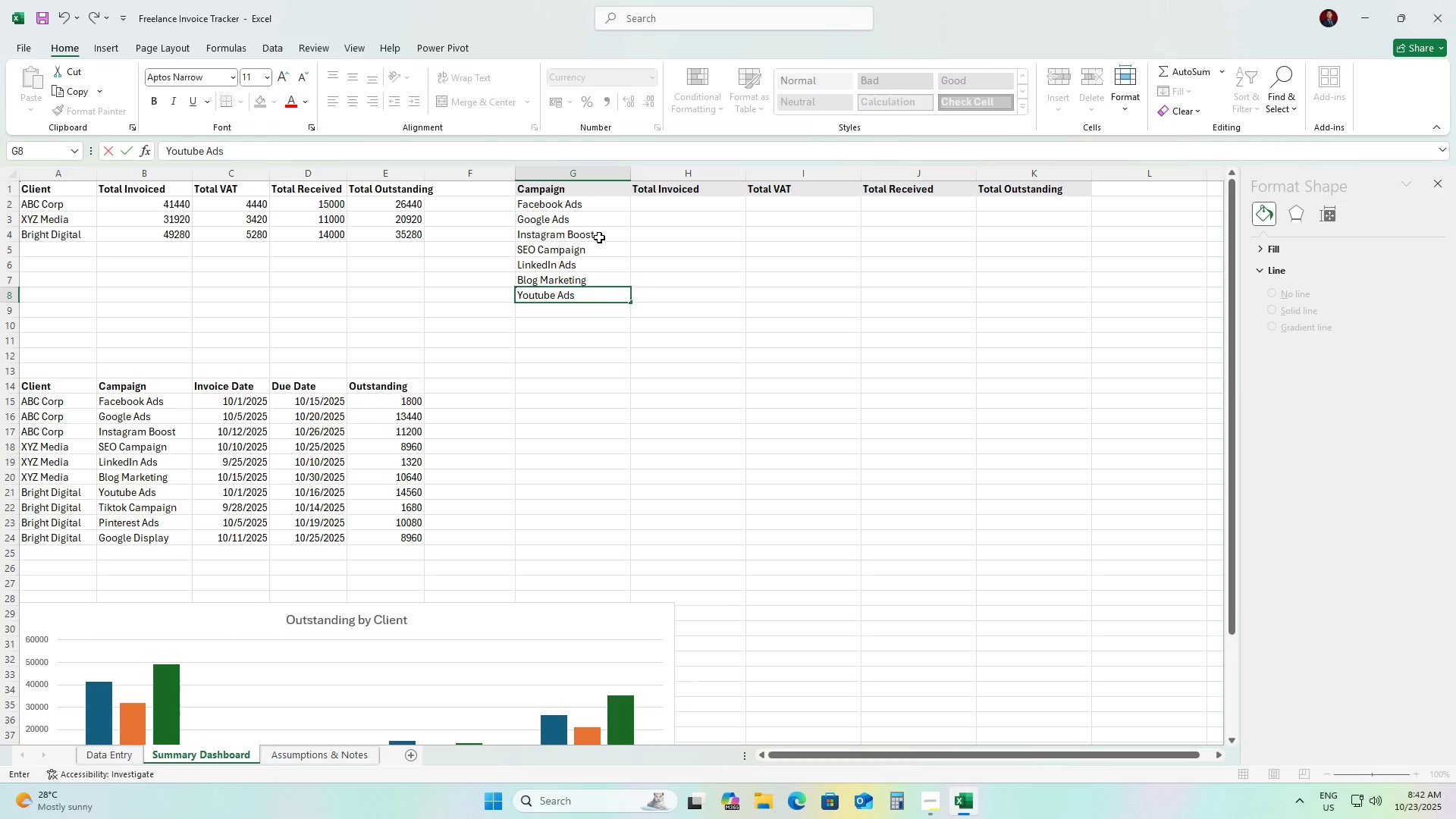 
key(Enter)
 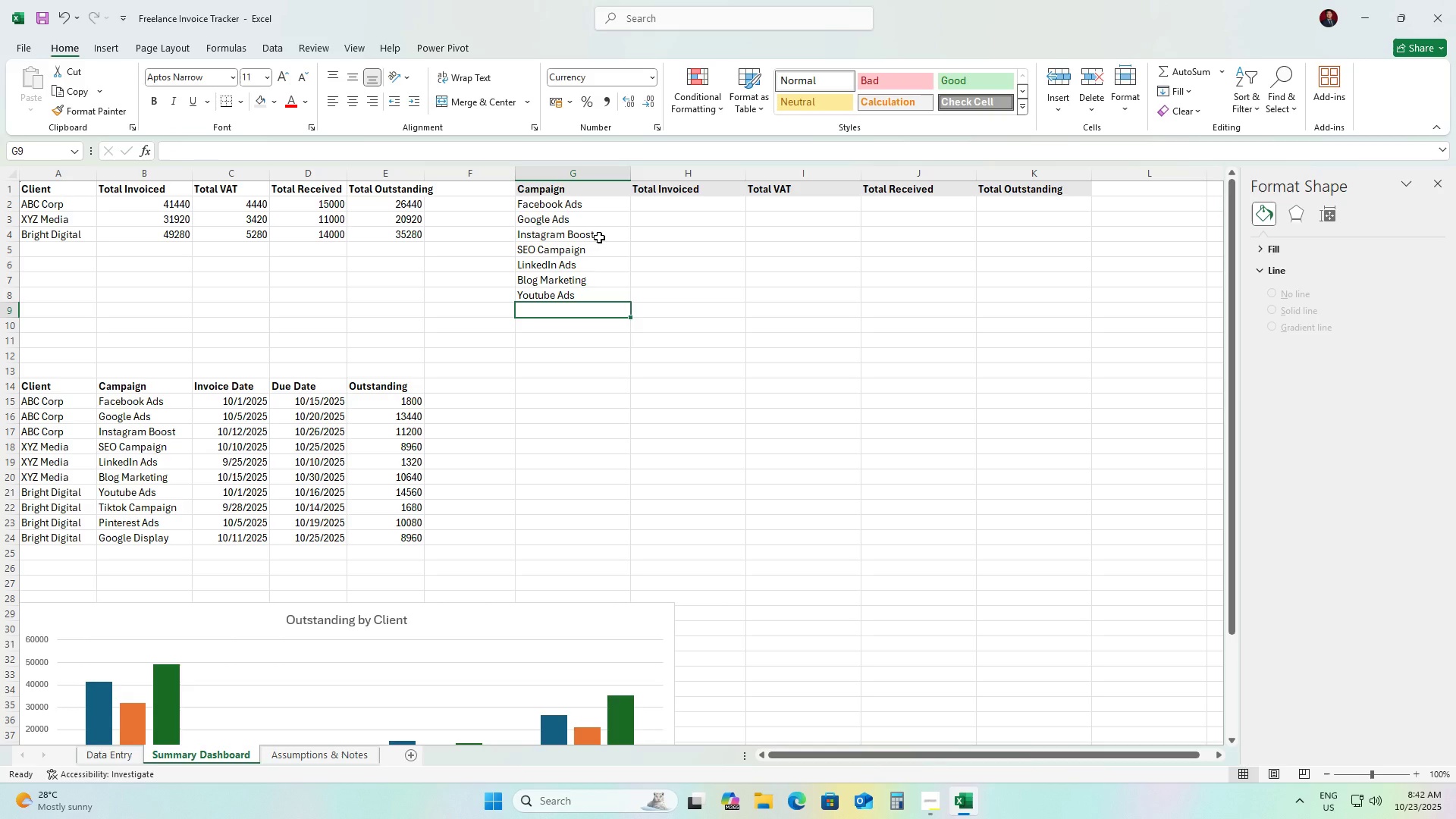 
type(Y)
key(Backspace)
type(T)
key(Backspace)
key(Backspace)
type(Tiktok Campaign)
 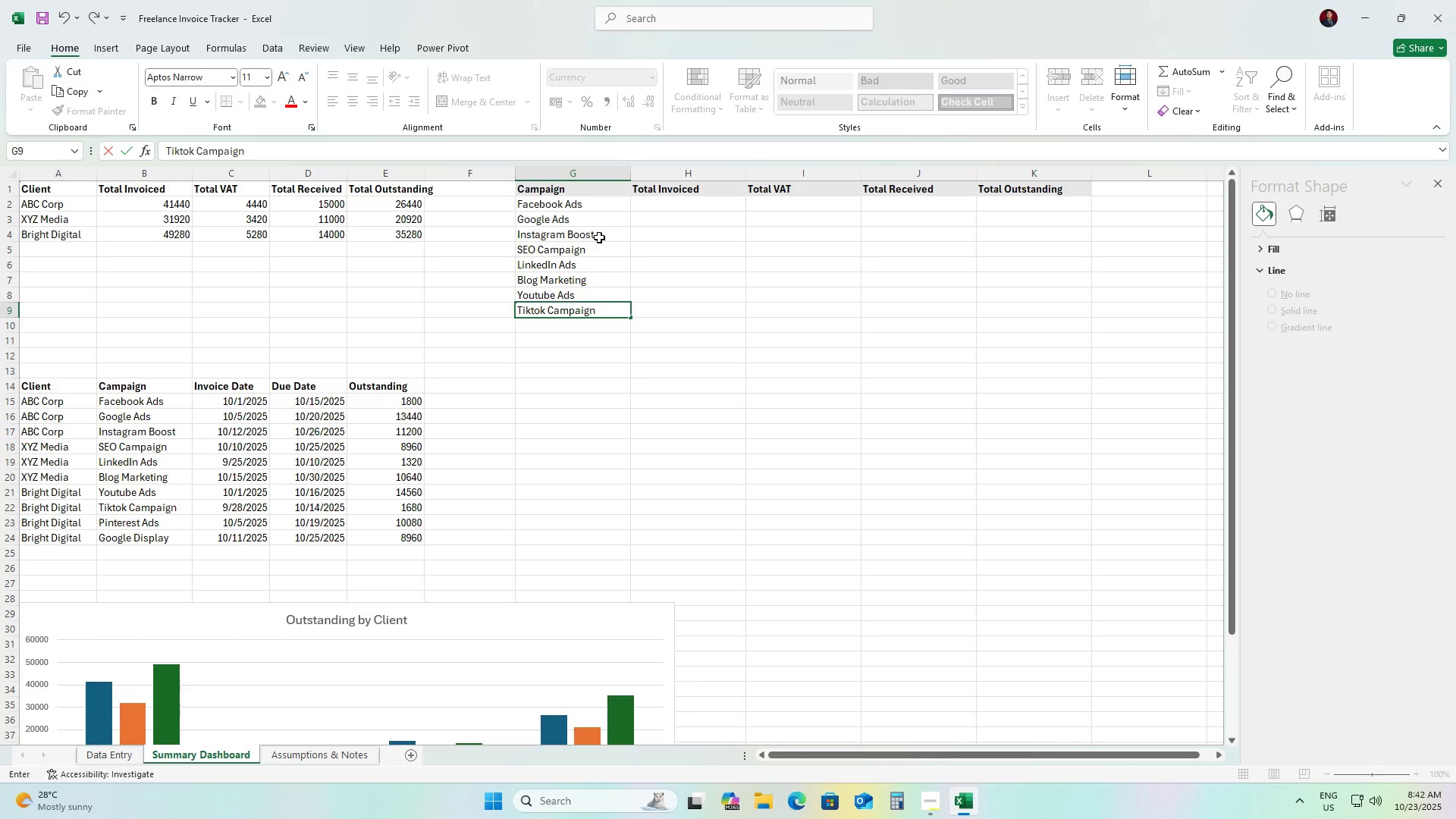 
key(Enter)
 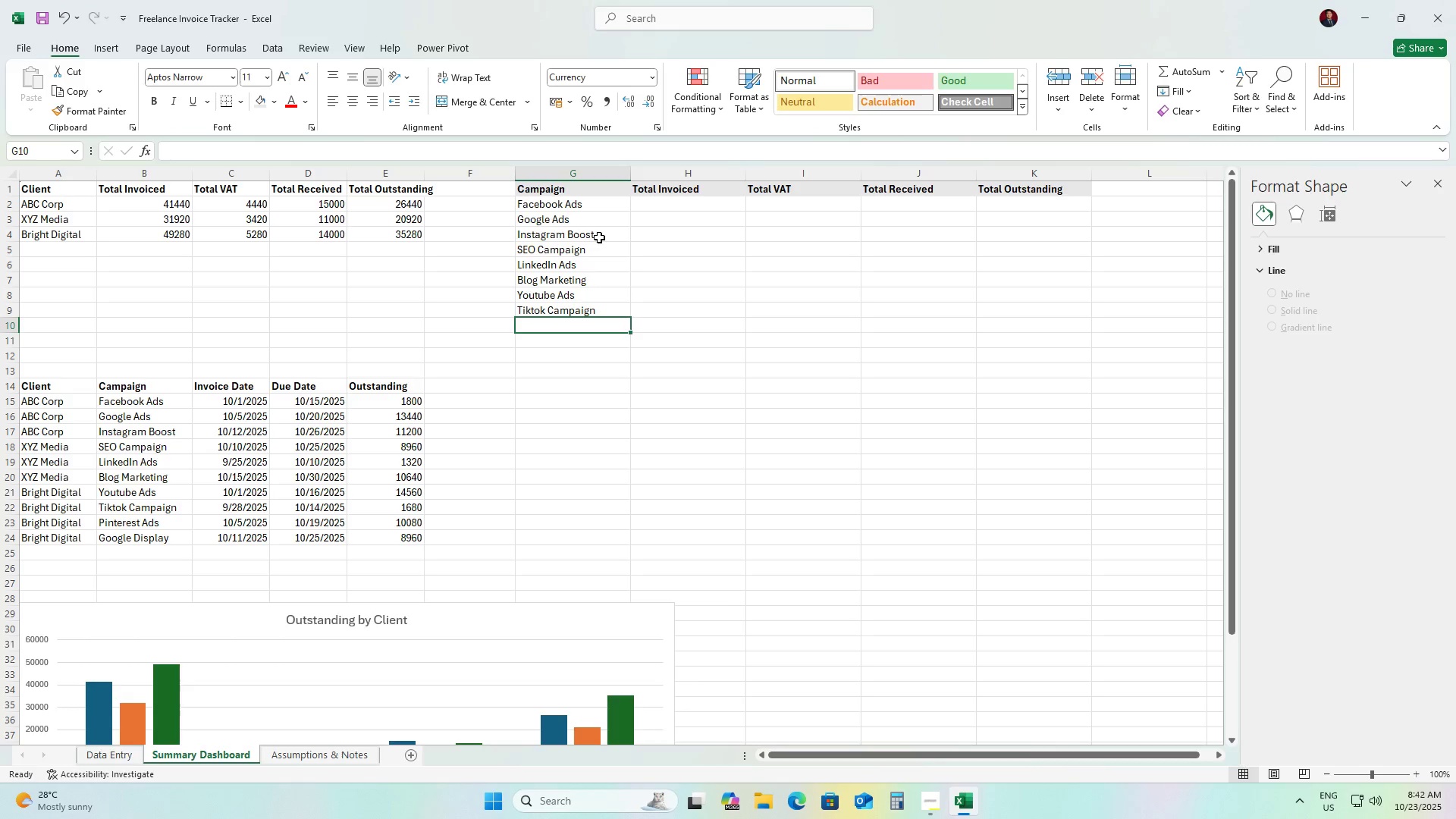 
type(Pinterest Ads)
 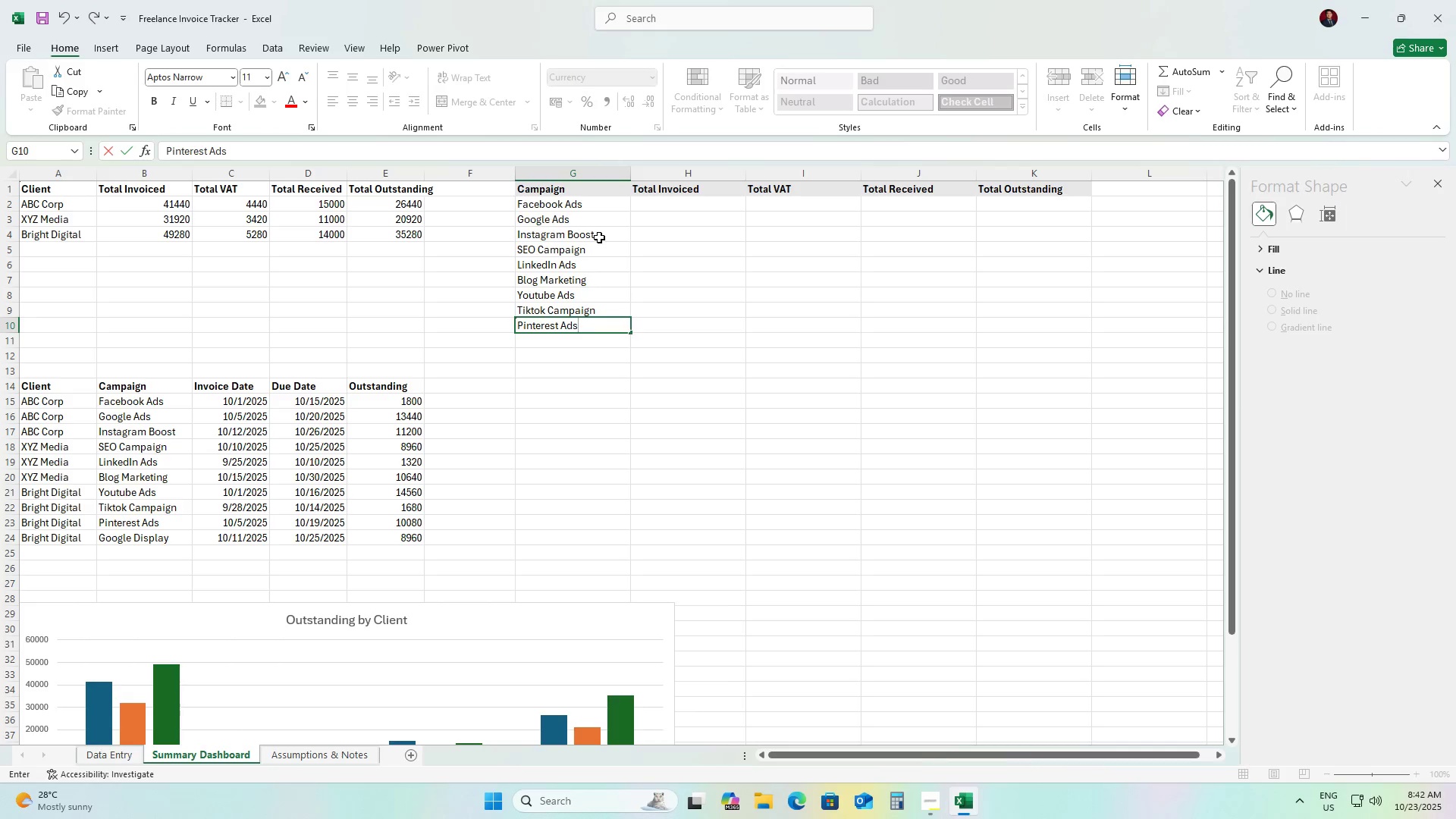 
key(Enter)
 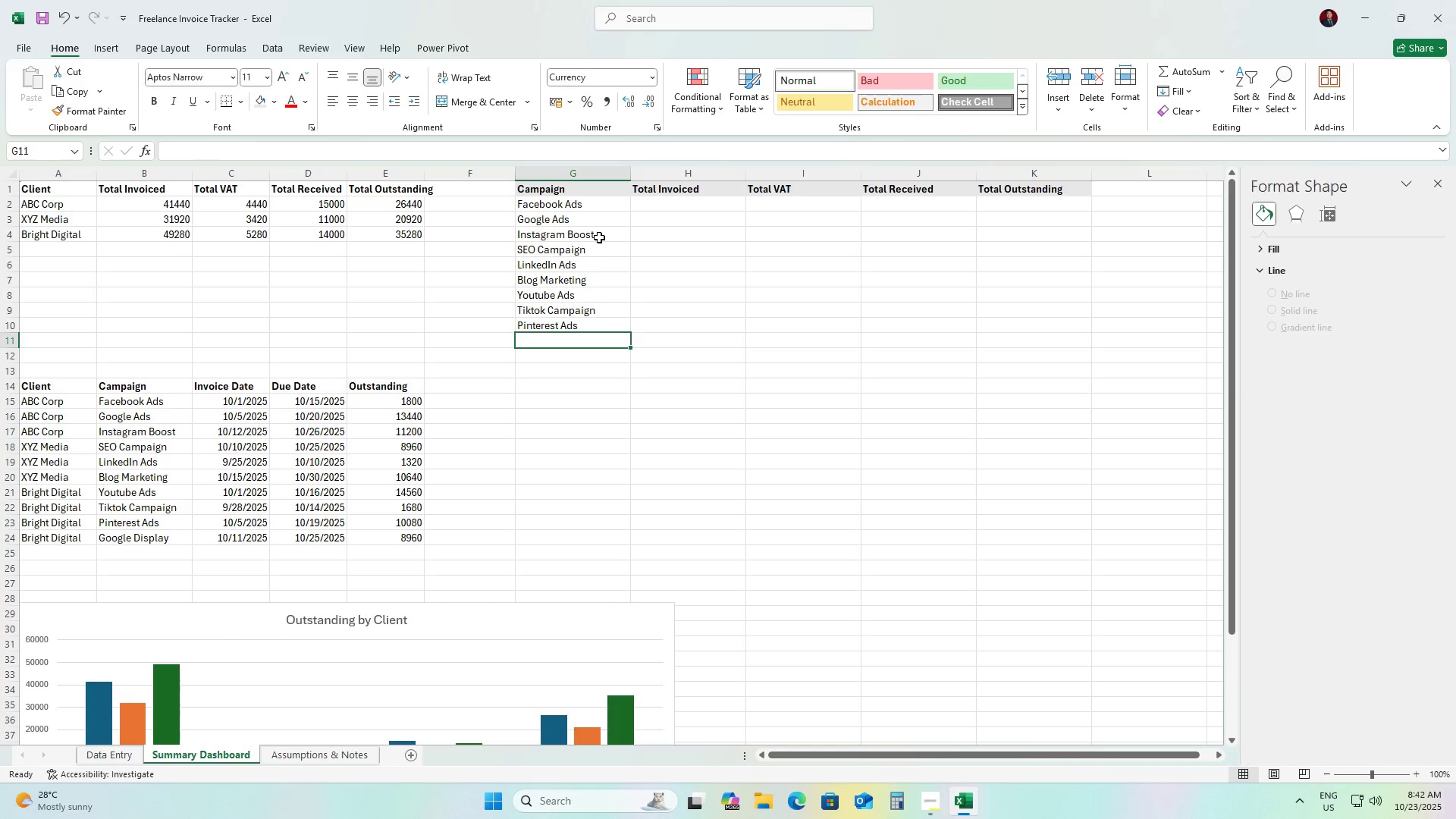 
type(Google Display)
 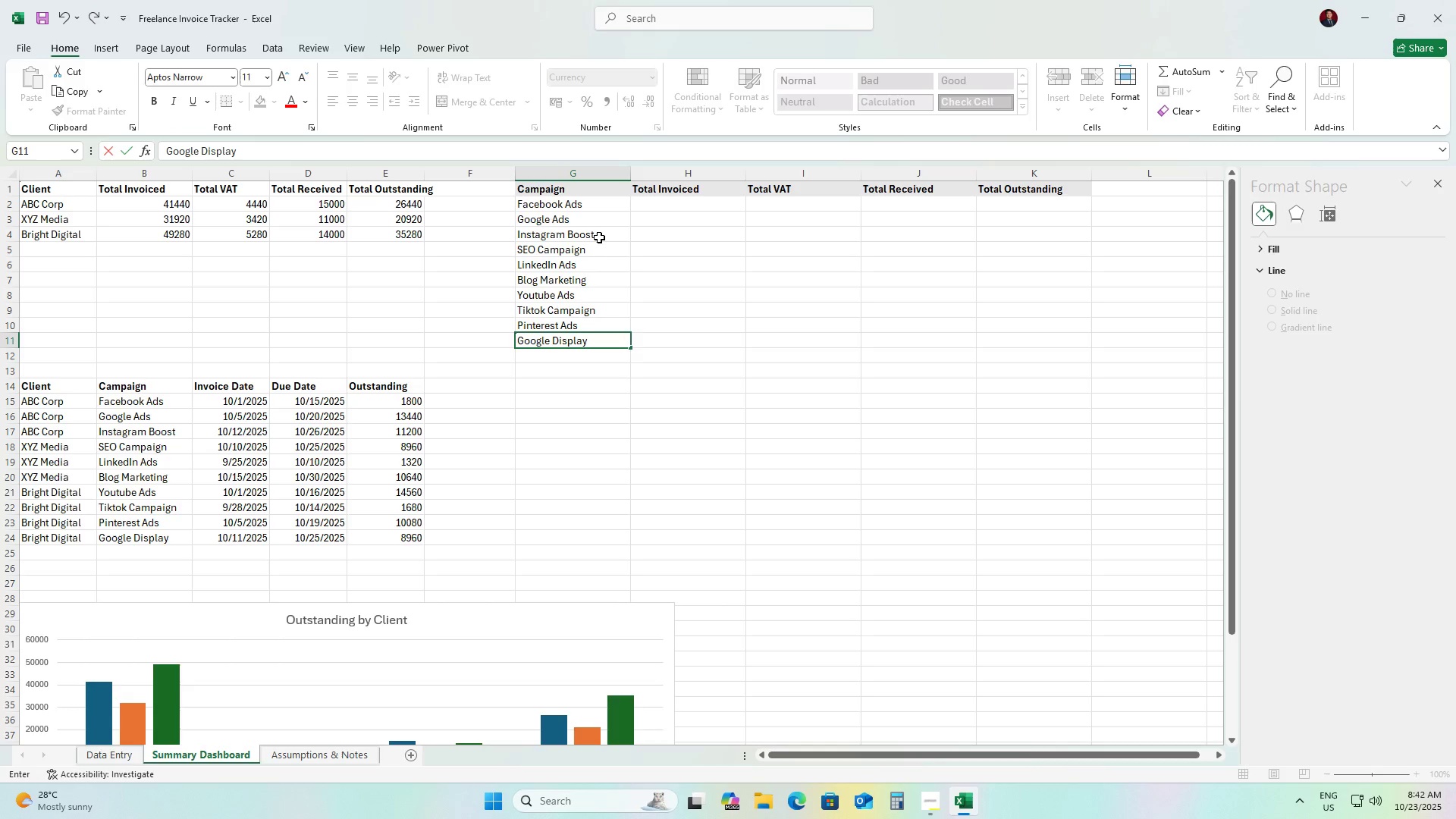 
key(ArrowRight)
 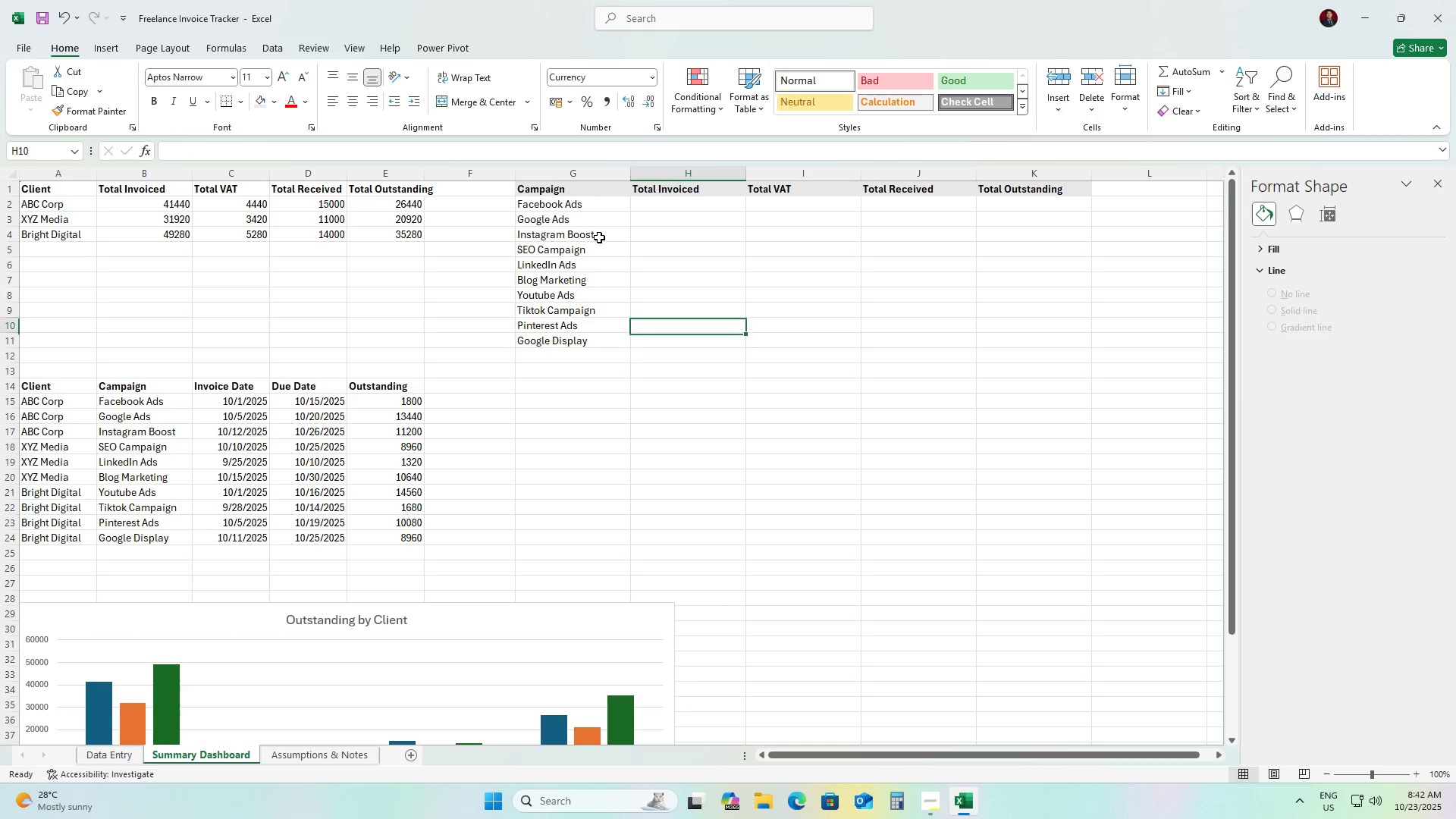 
hold_key(key=ArrowUp, duration=0.71)
 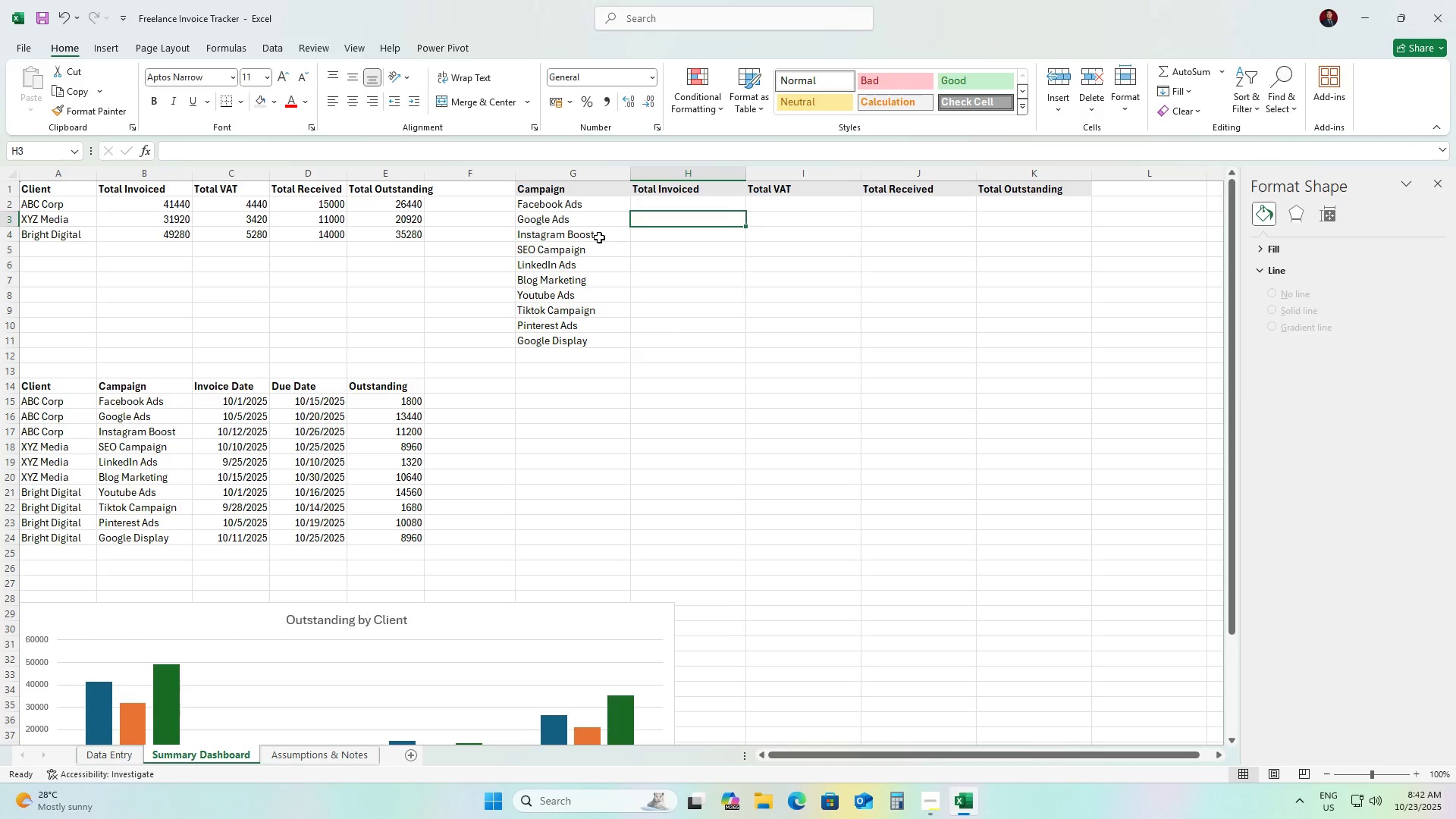 
key(ArrowUp)
 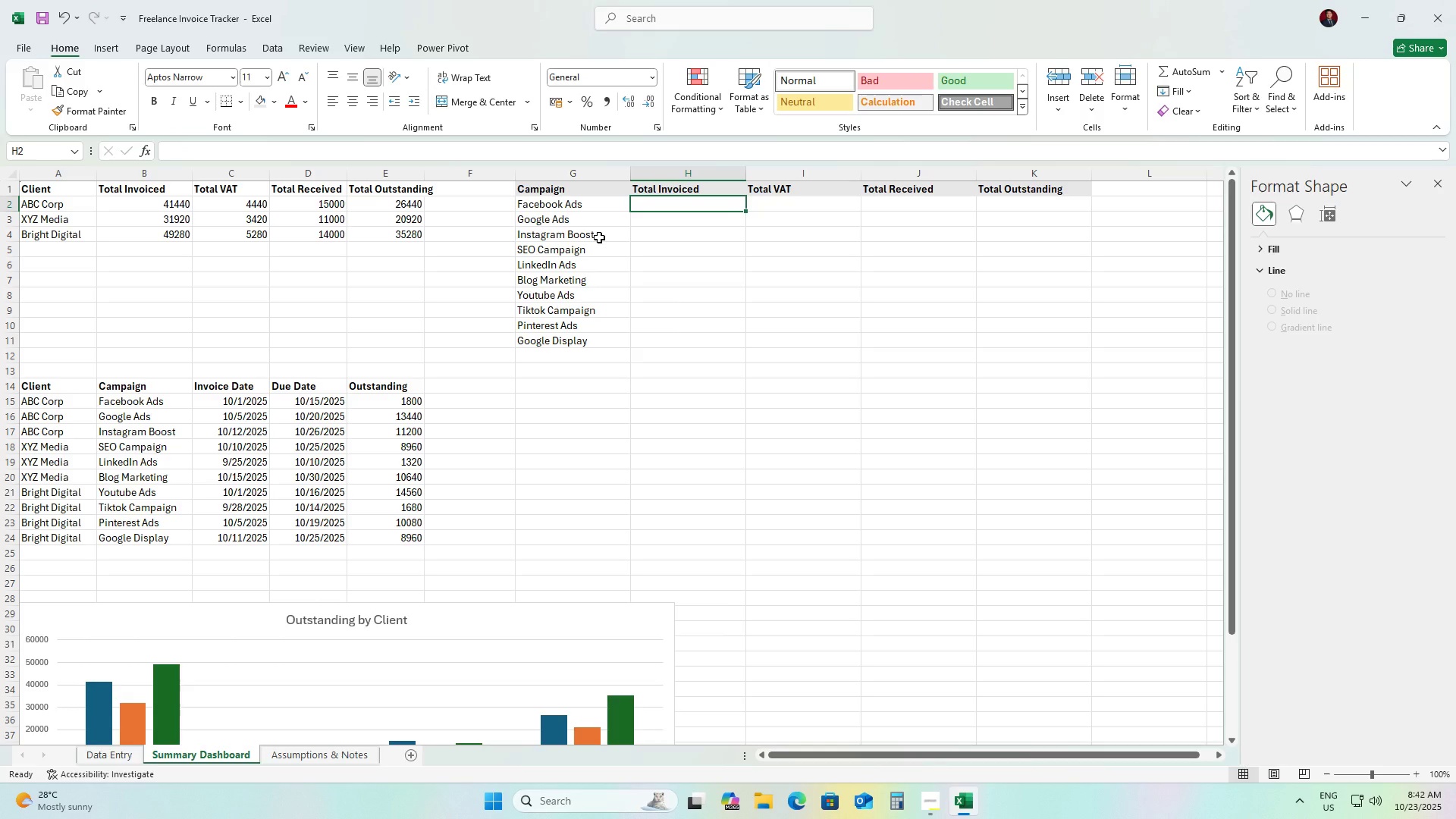 
type(=SUMIF)
key(Tab)
type('Data Entry'!B:B,G2, 'Data Entry')
 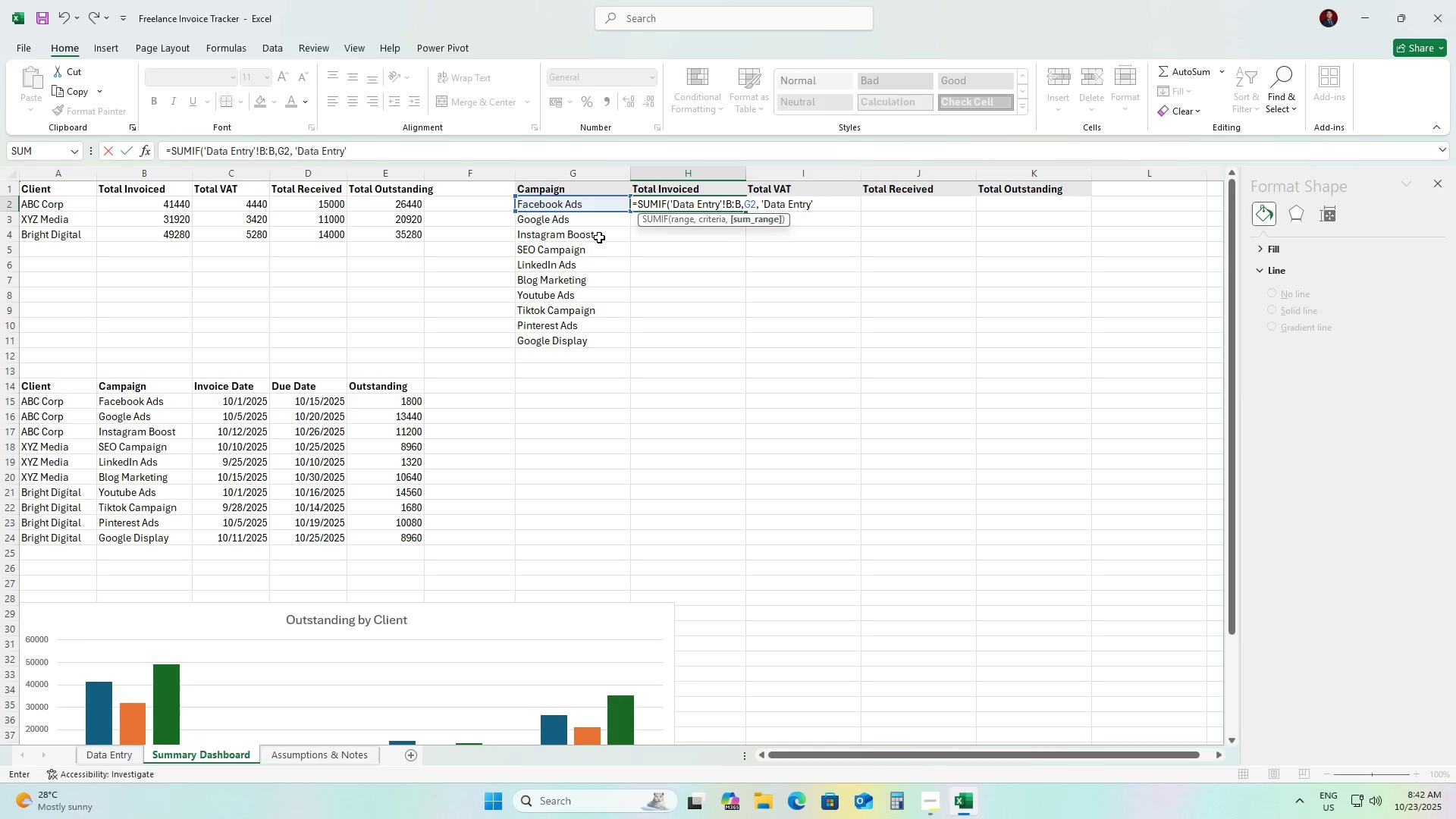 
 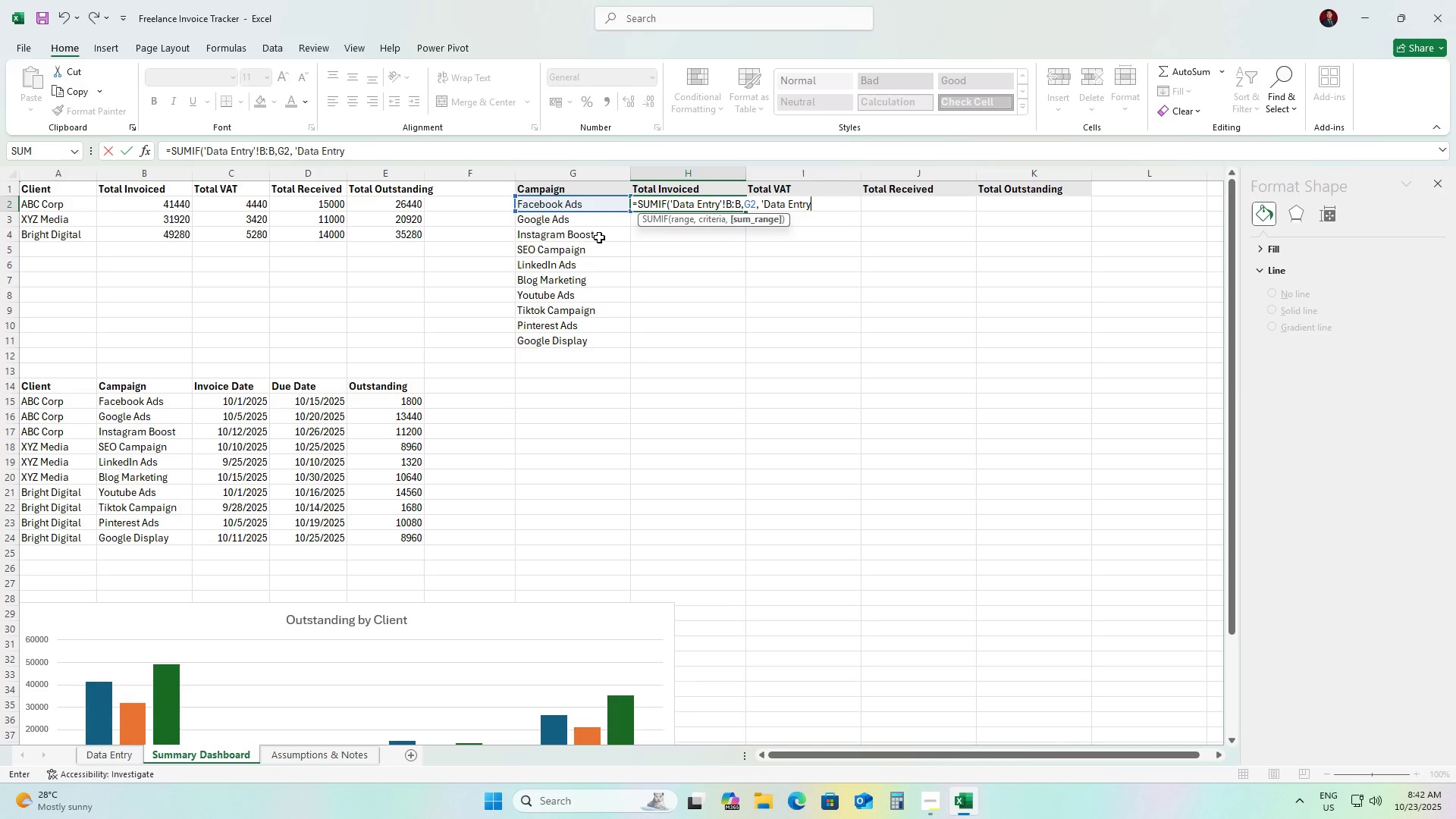 
hold_key(key=ShiftRight, duration=0.38)
 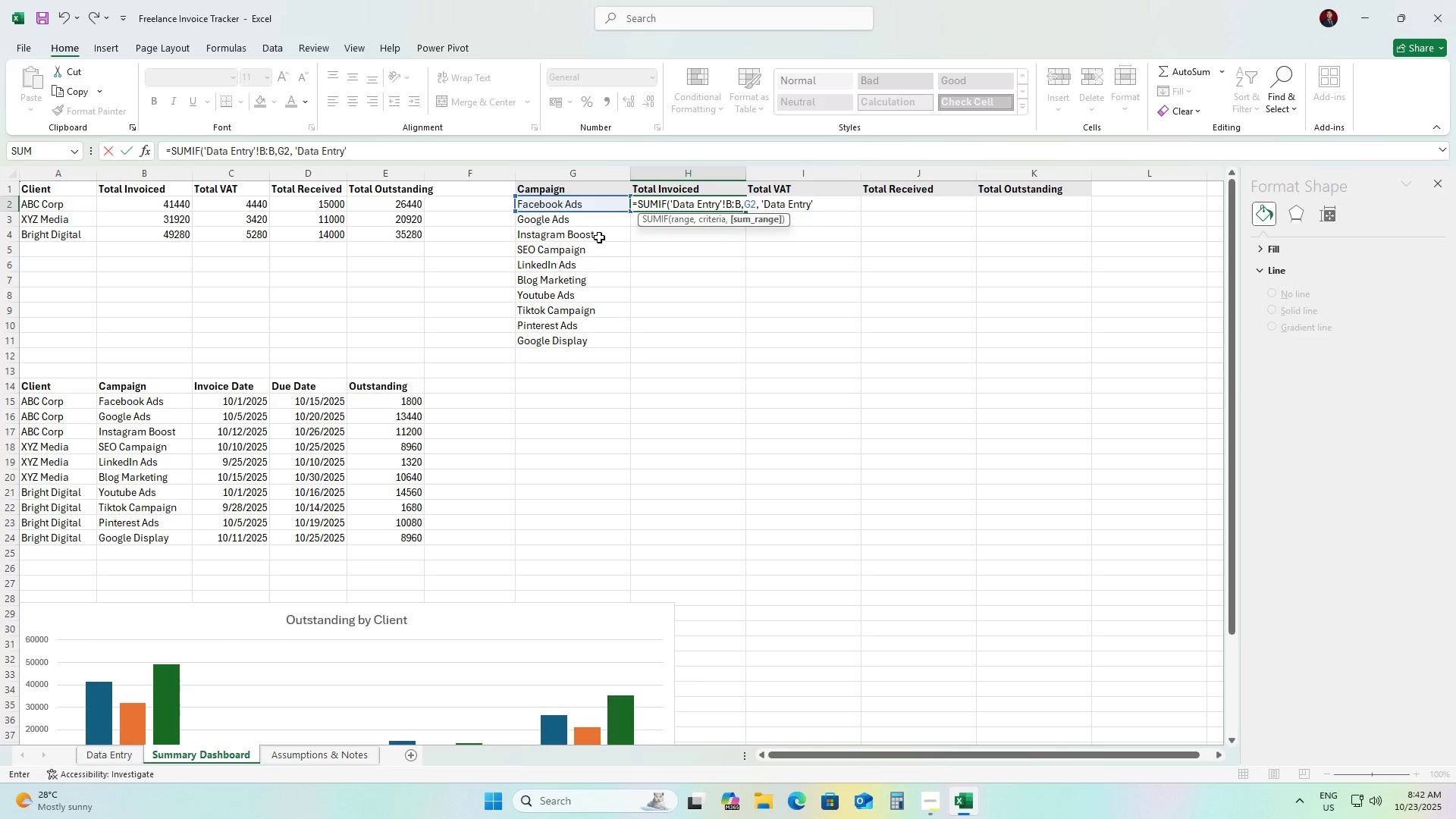 
type(!H:H)
 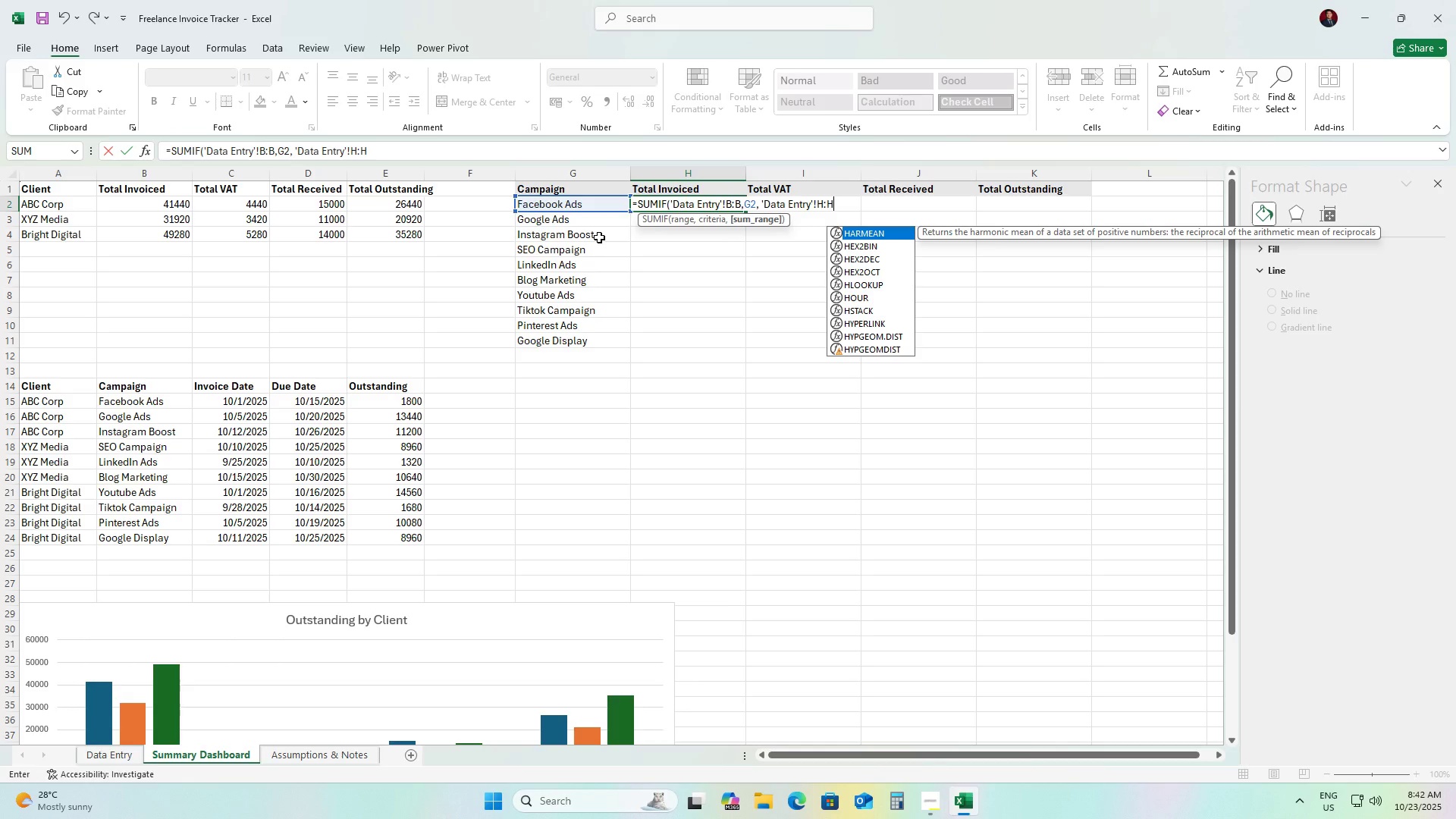 
type() 'n total invoiced)
 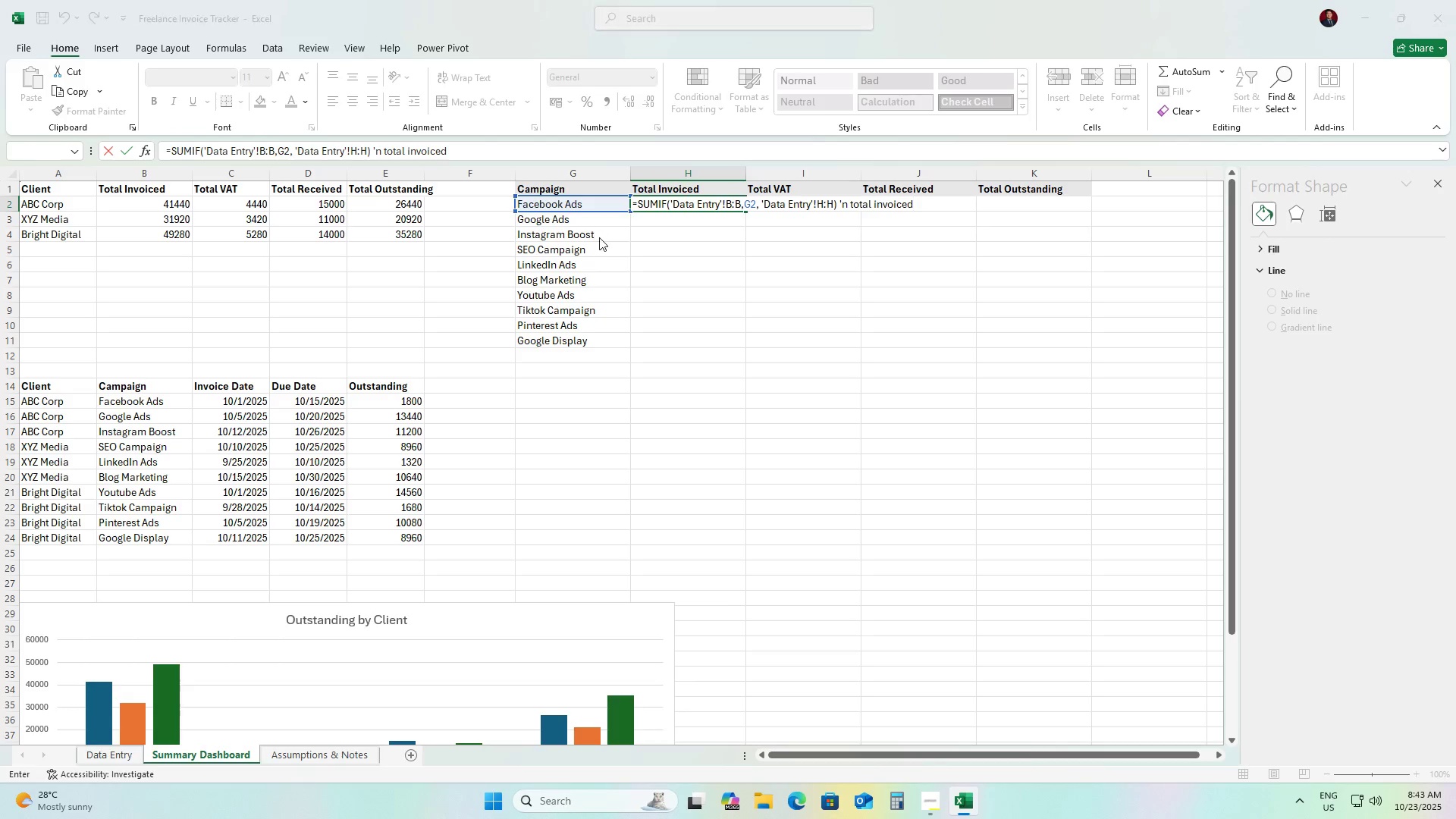 
key(Enter)
 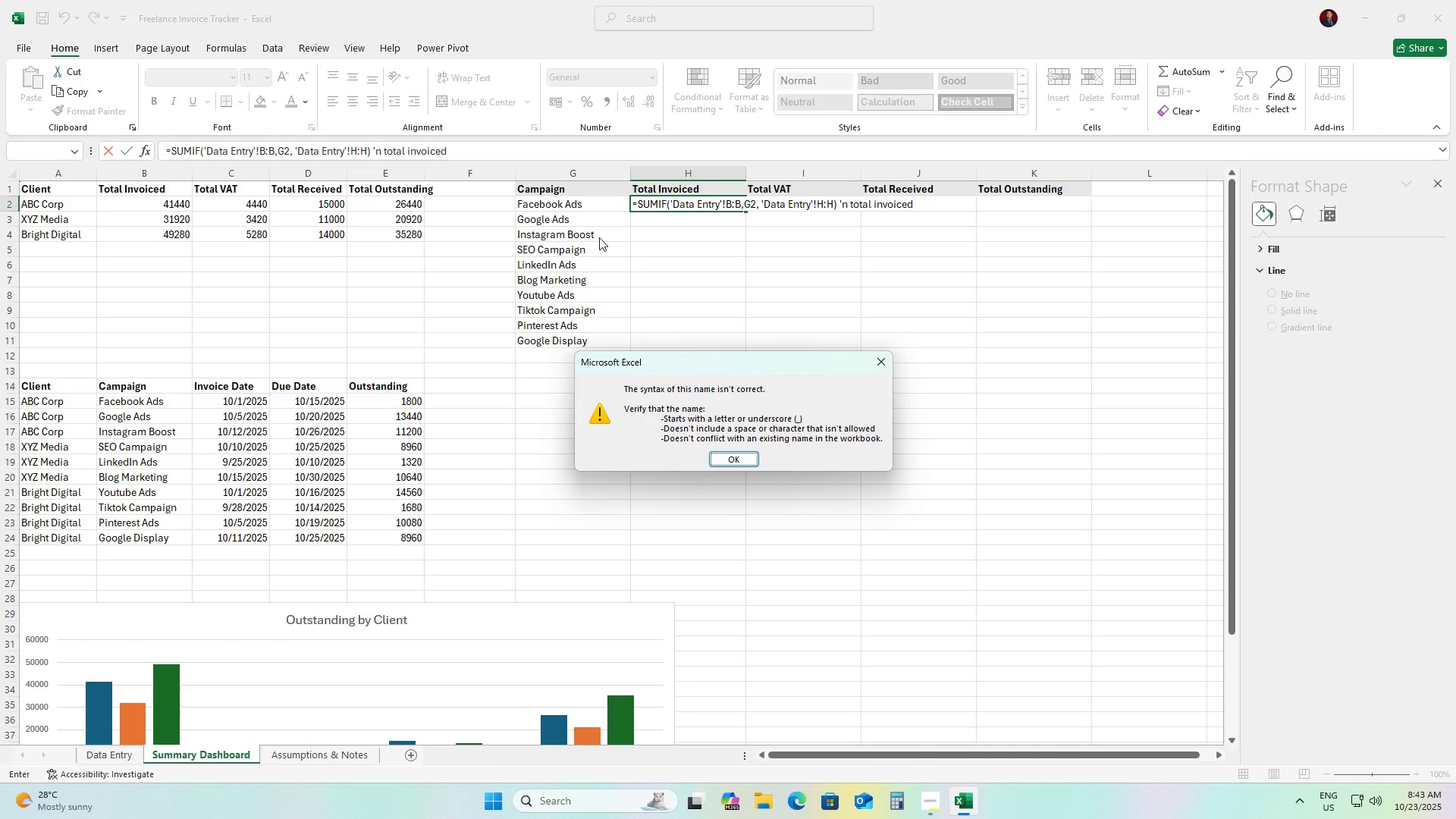 
key(Enter)
 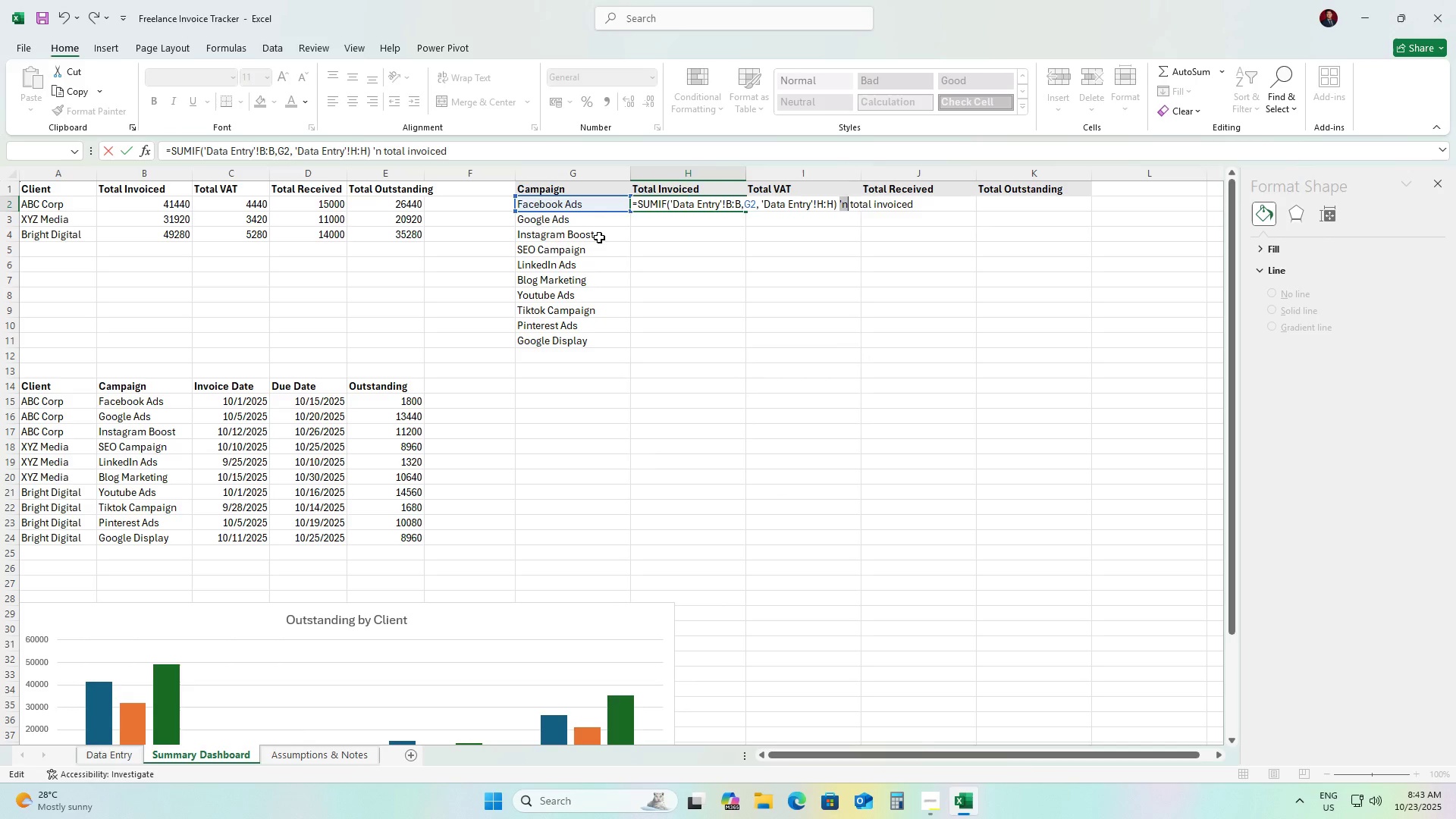 
hold_key(key=ArrowRight, duration=0.65)
 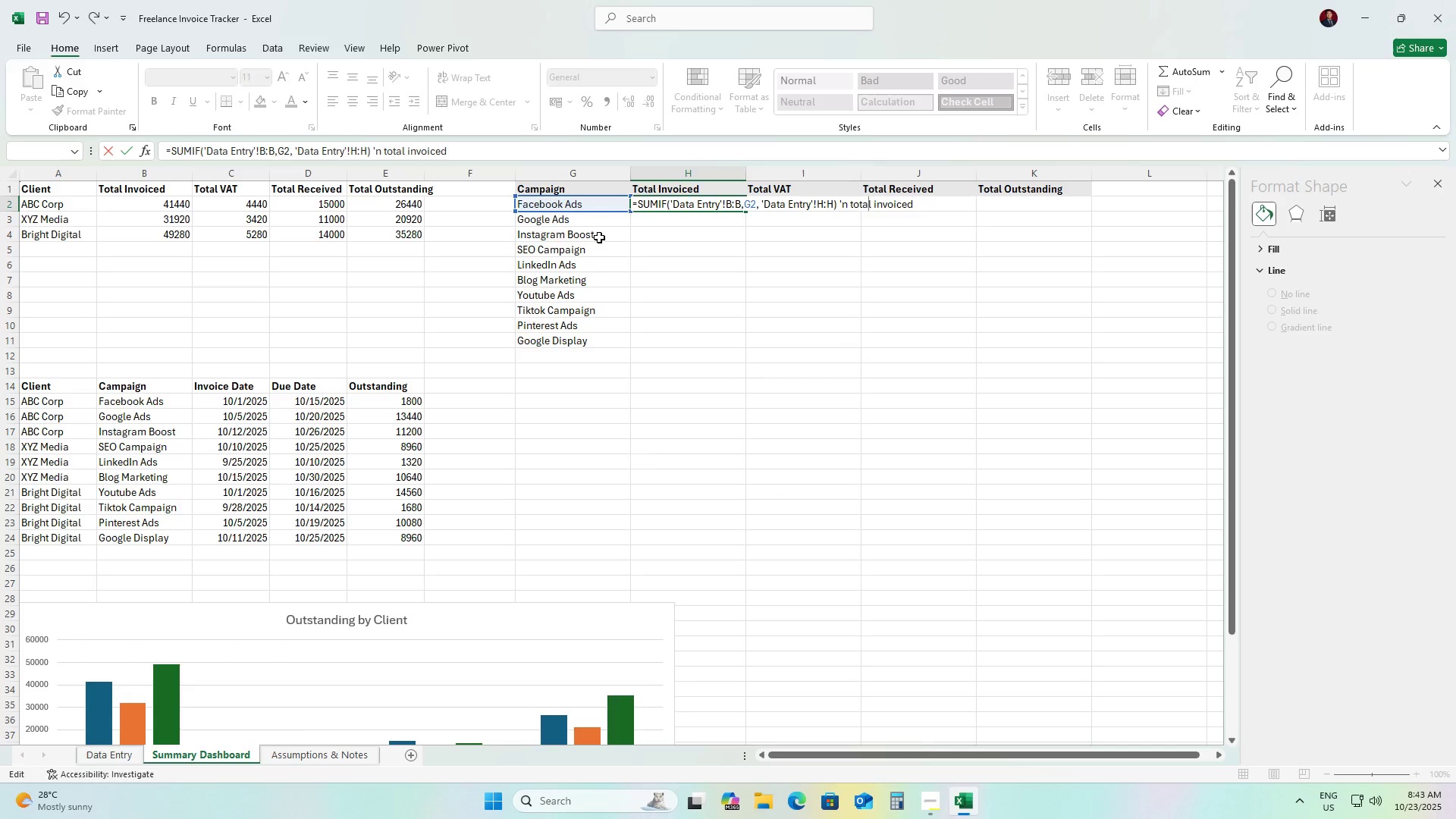 
key(ArrowRight)
 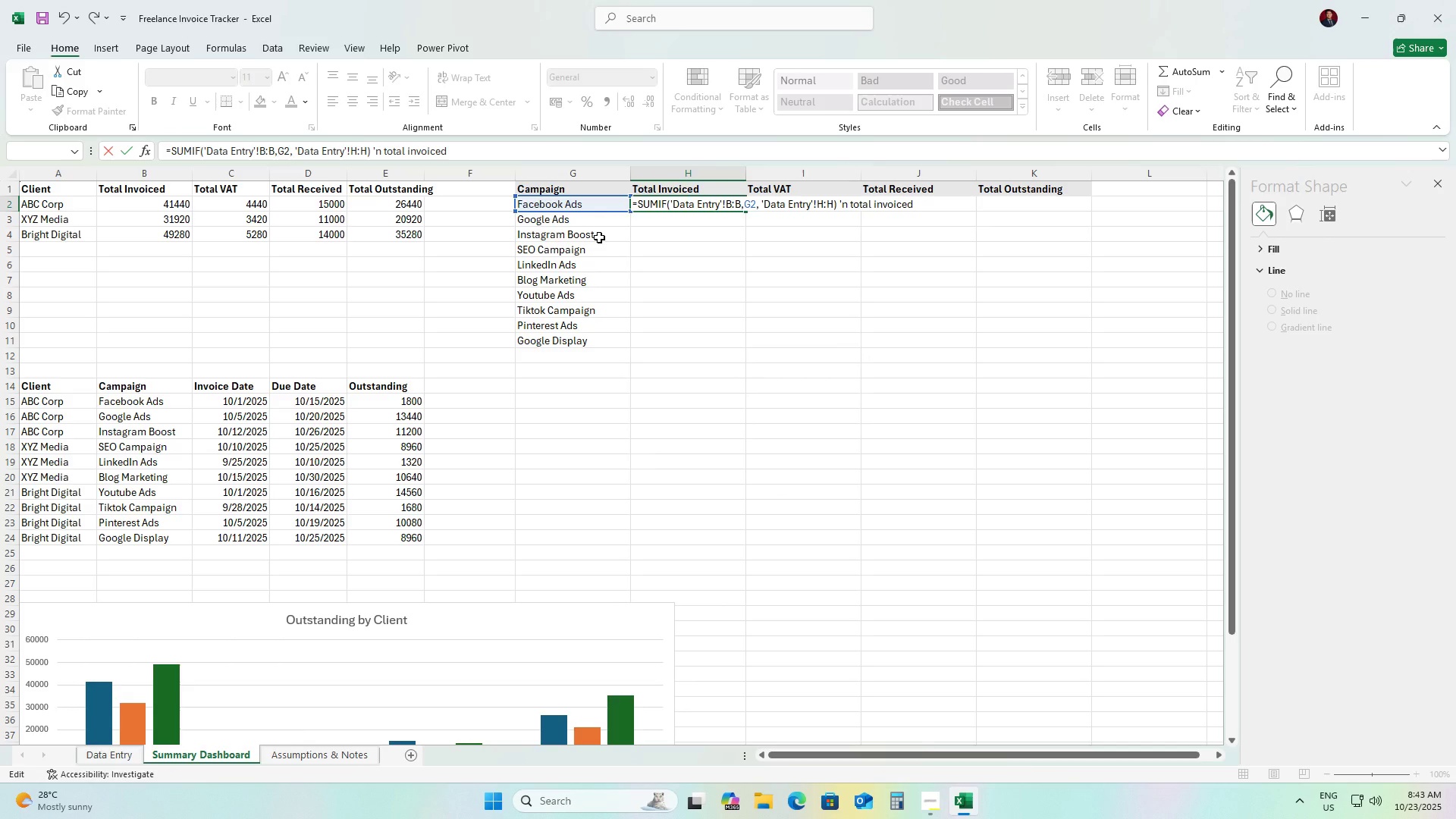 
key(ArrowRight)
 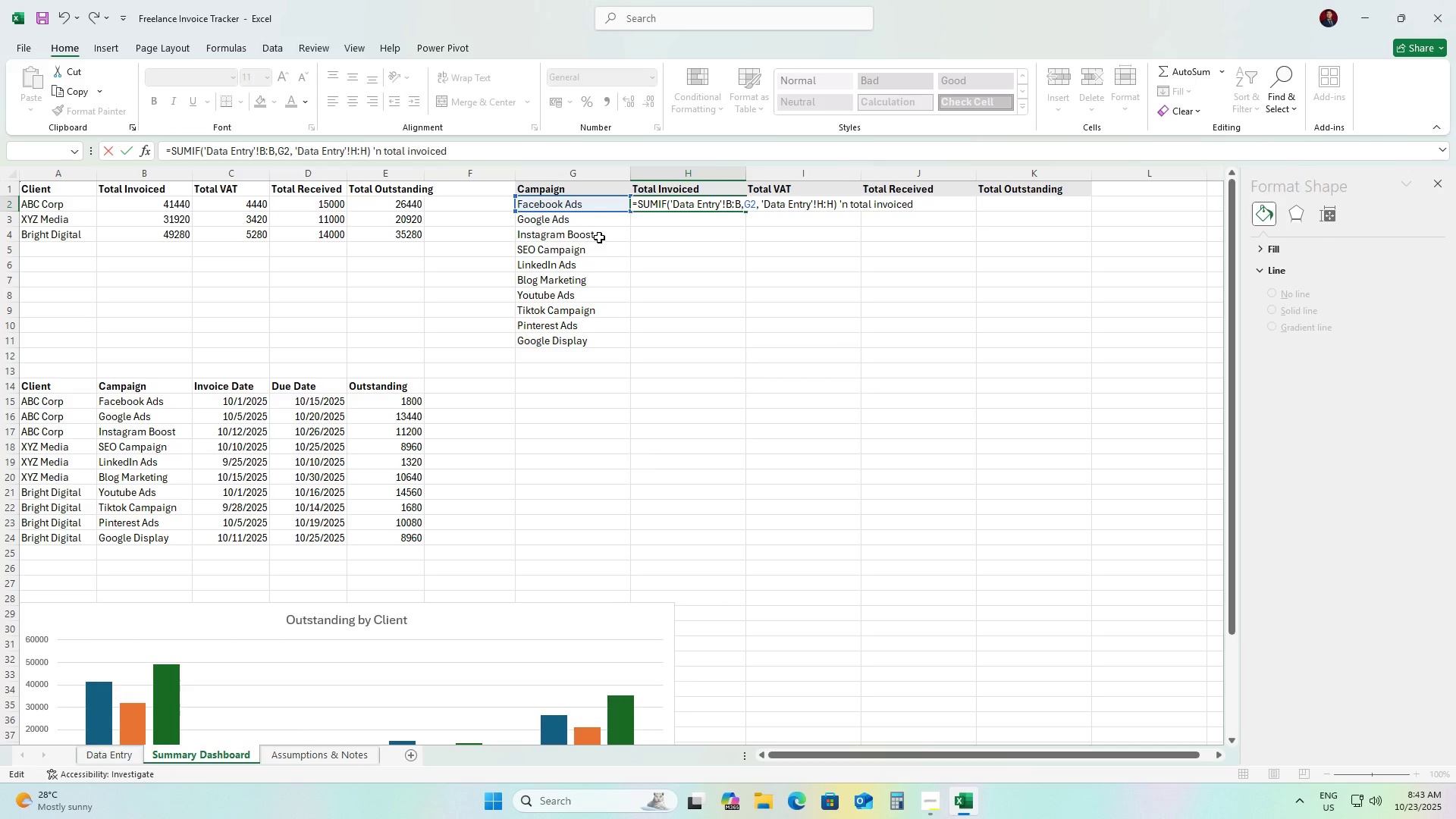 
hold_key(key=ArrowRight, duration=0.56)
 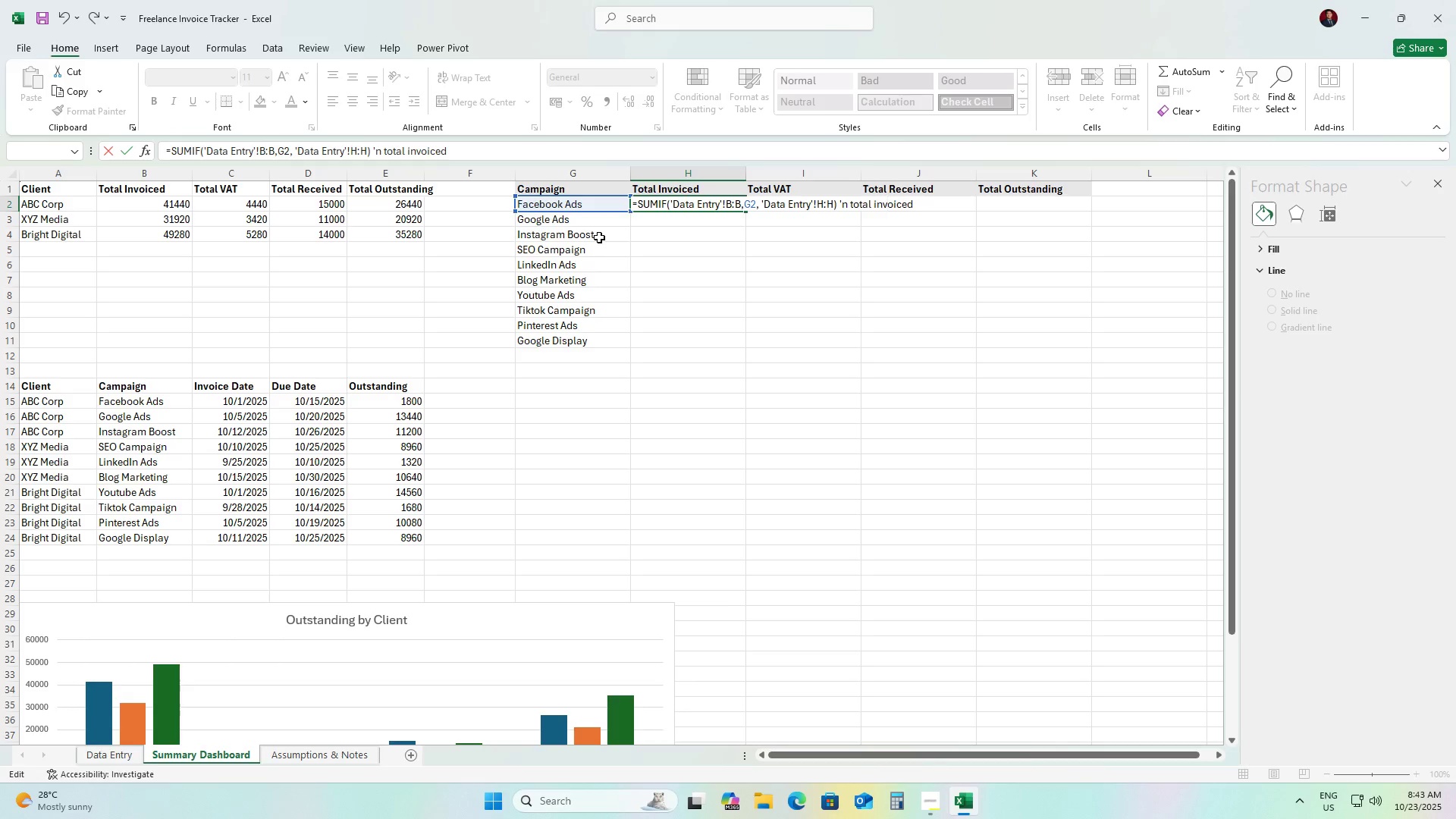 
key(ArrowRight)
 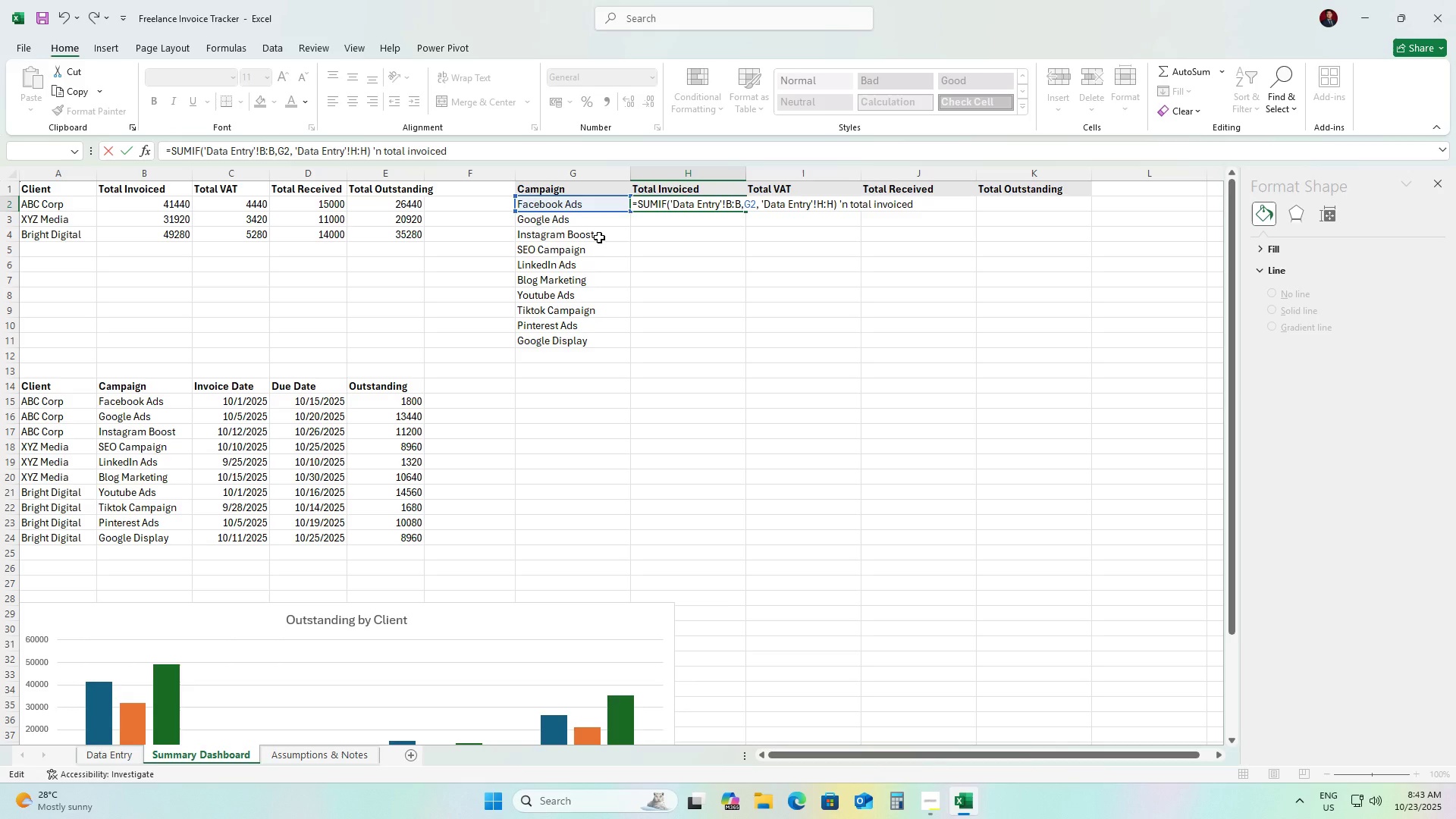 
key(ArrowRight)
 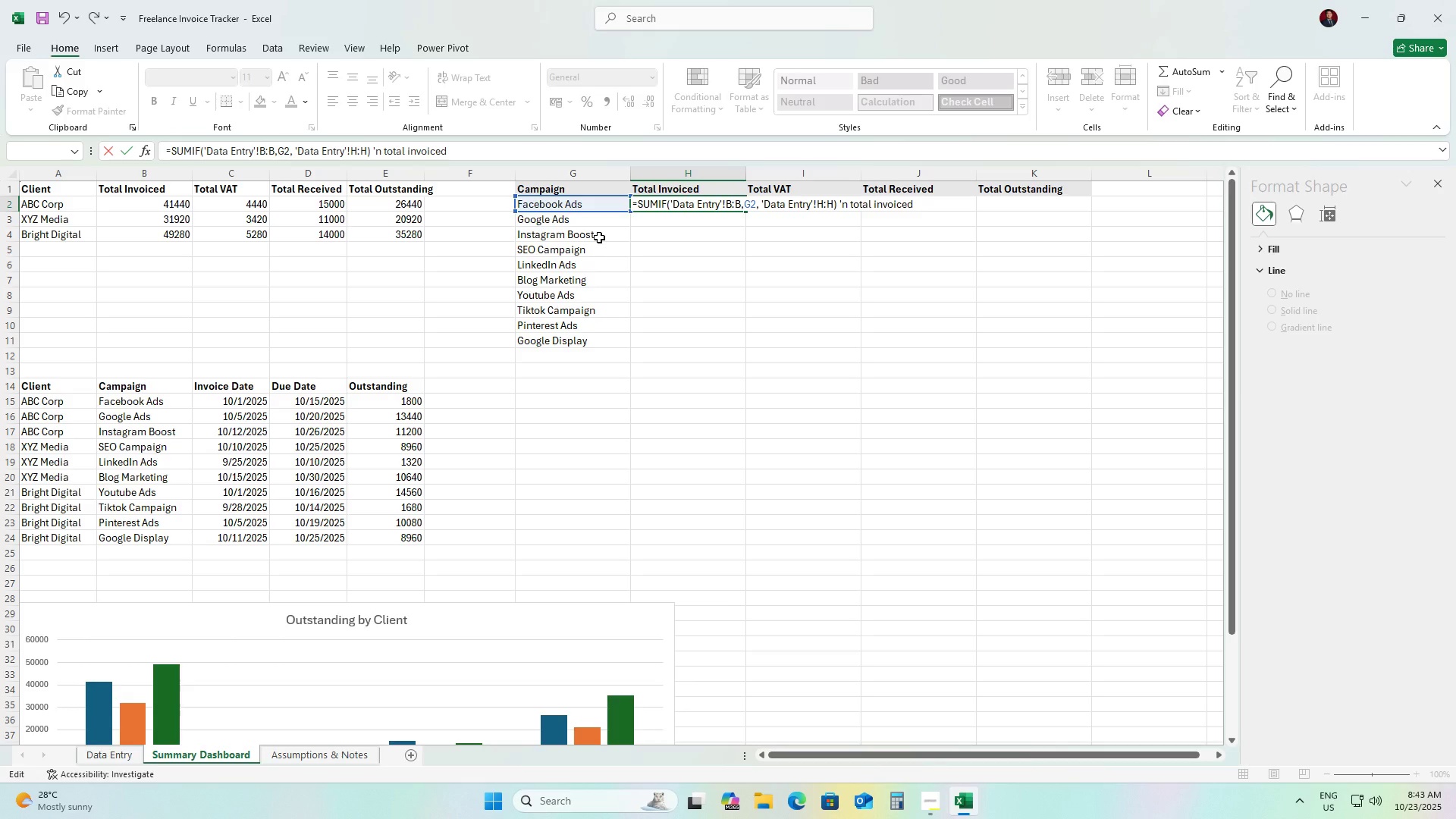 
key(ArrowRight)
 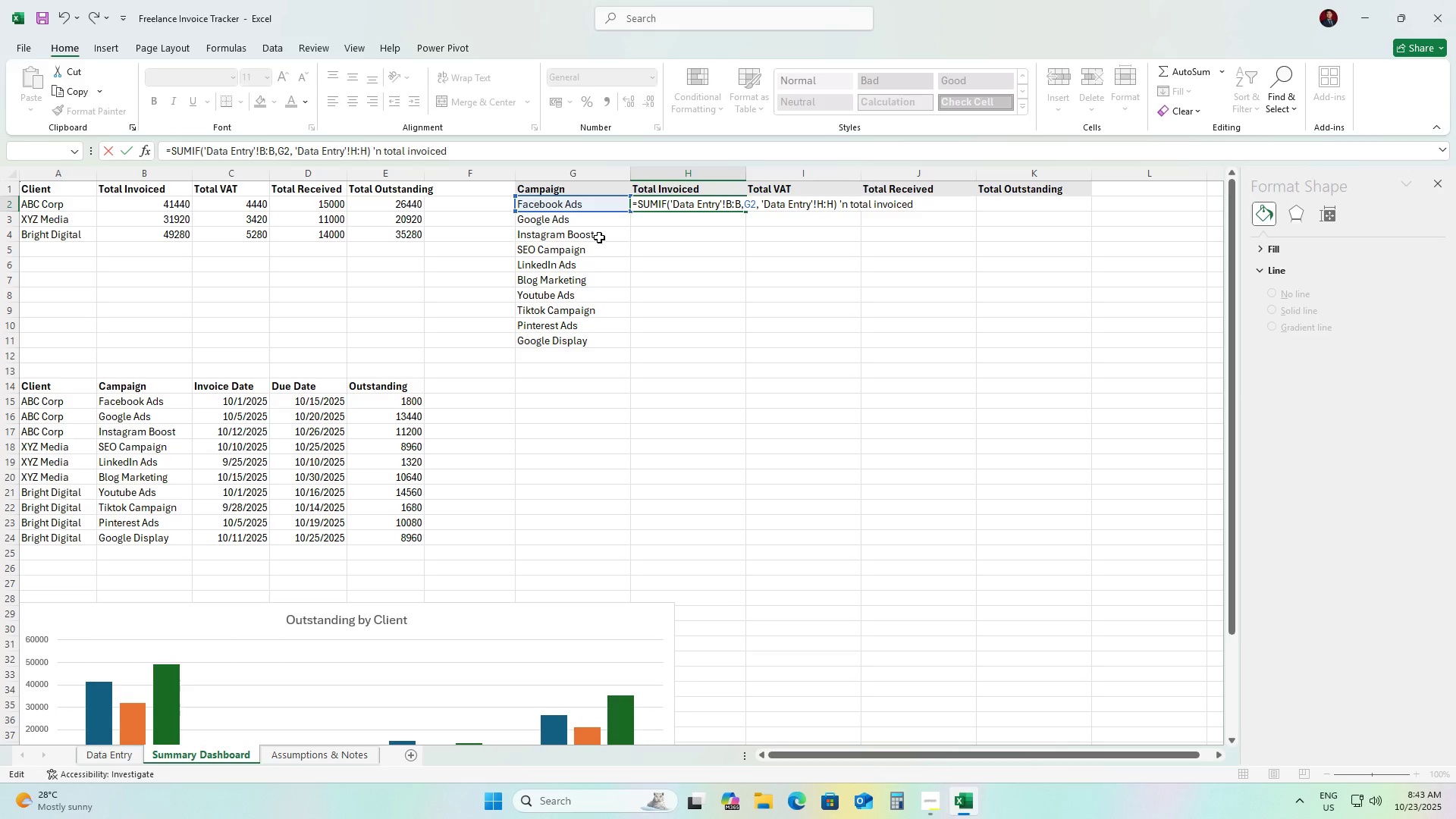 
key(ArrowRight)
 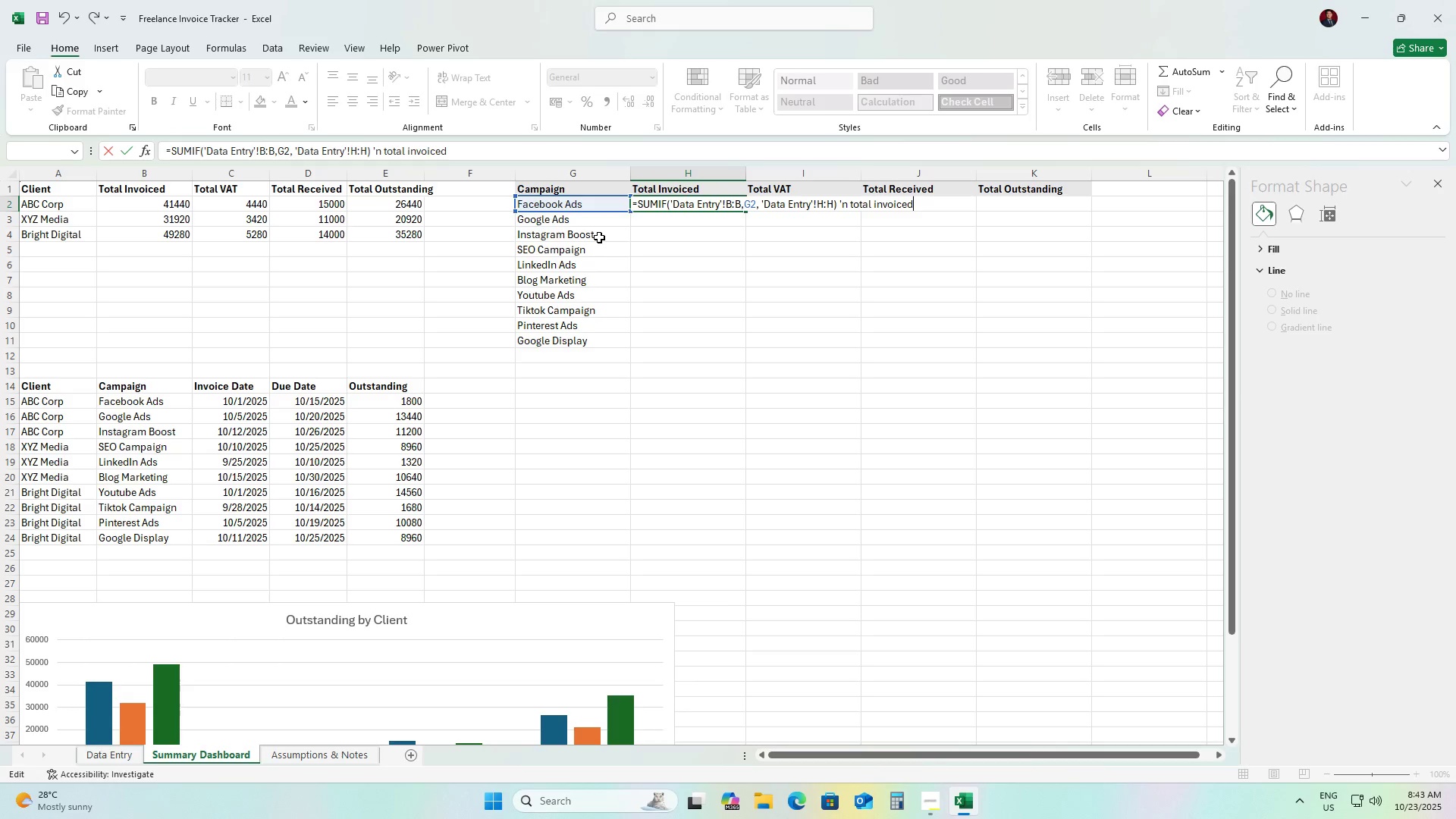 
key(ArrowRight)
 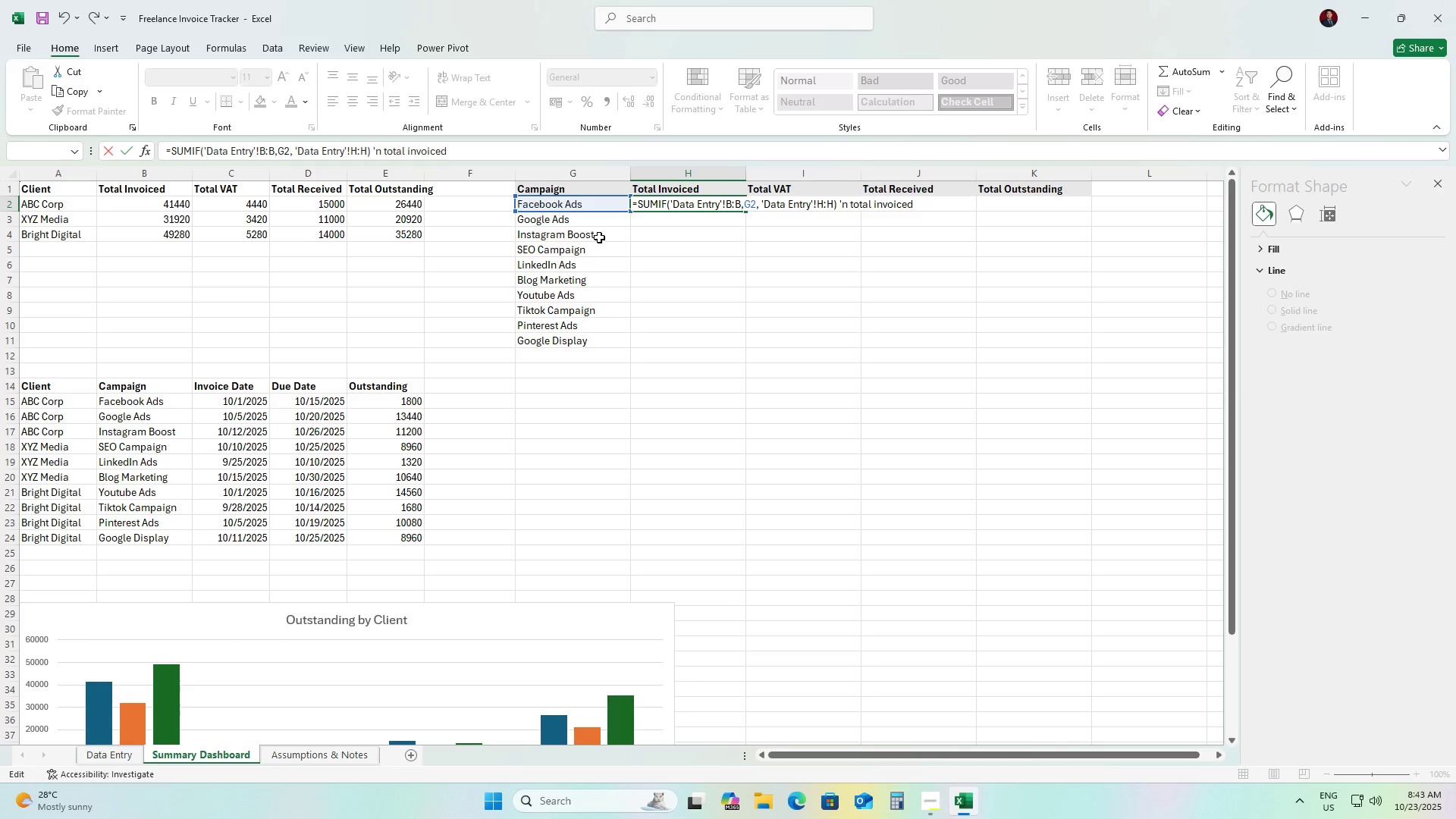 
hold_key(key=Backspace, duration=0.74)
 